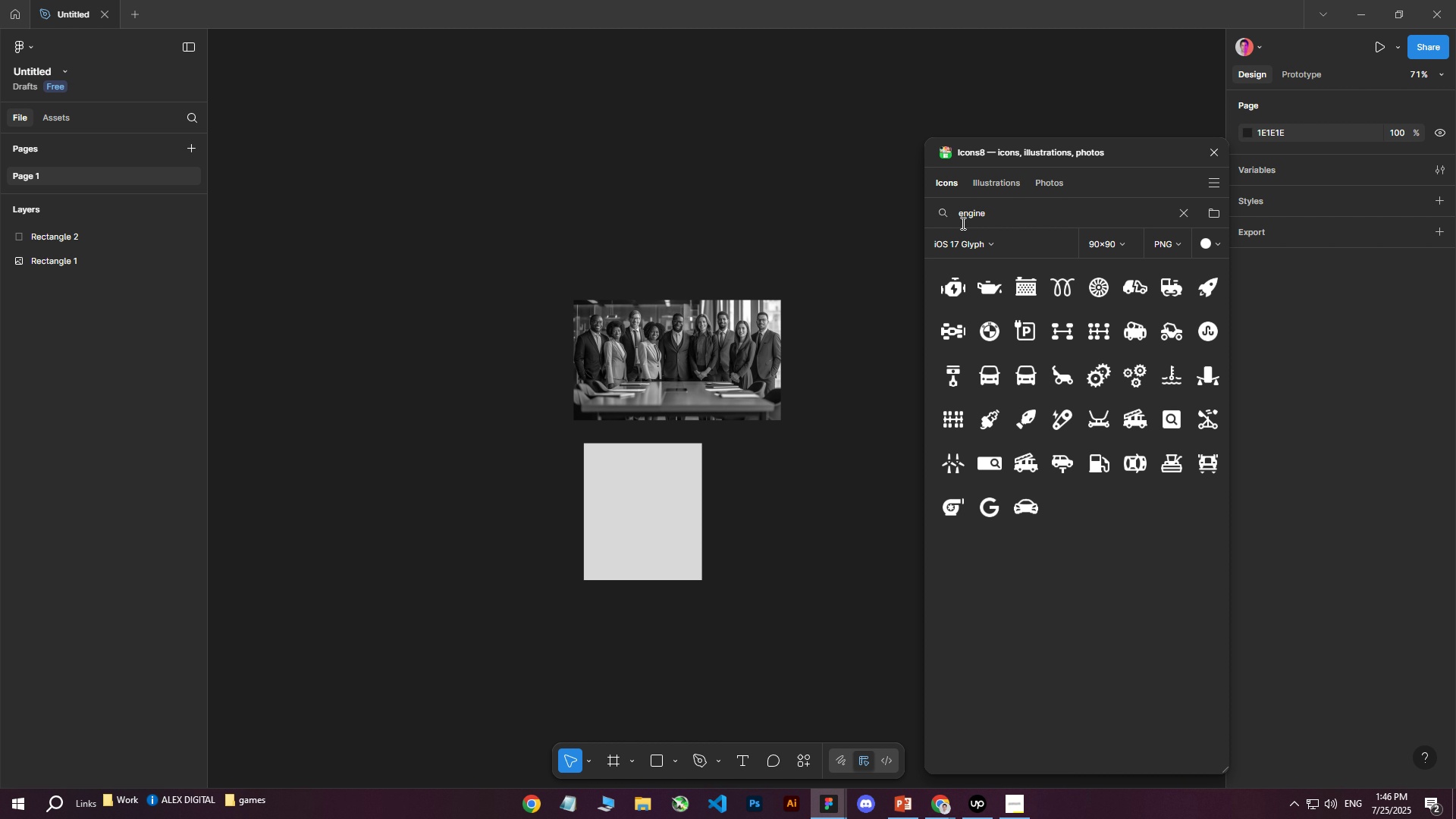 
wait(5.31)
 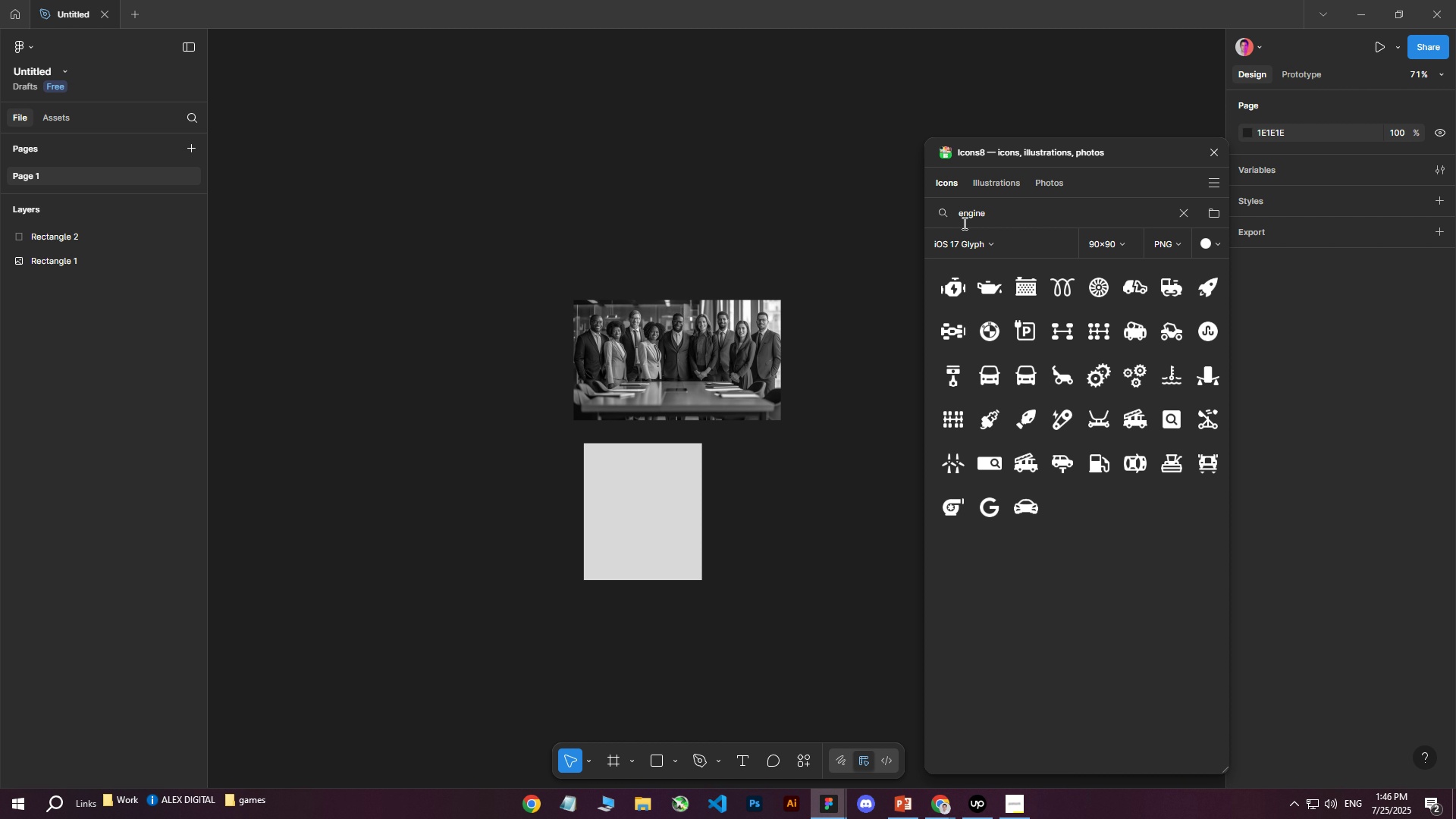 
mouse_move([968, 238])
 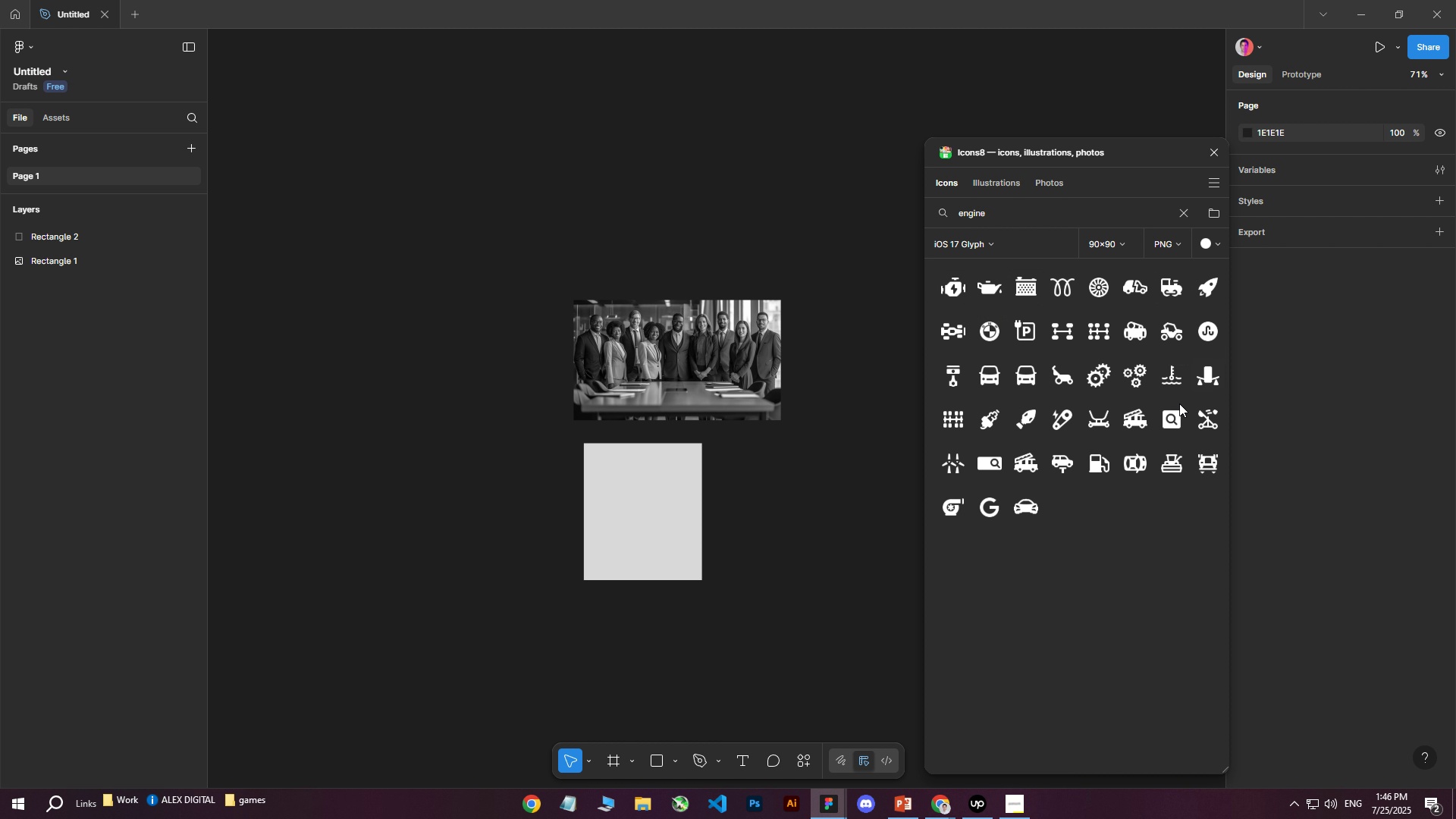 
wait(14.26)
 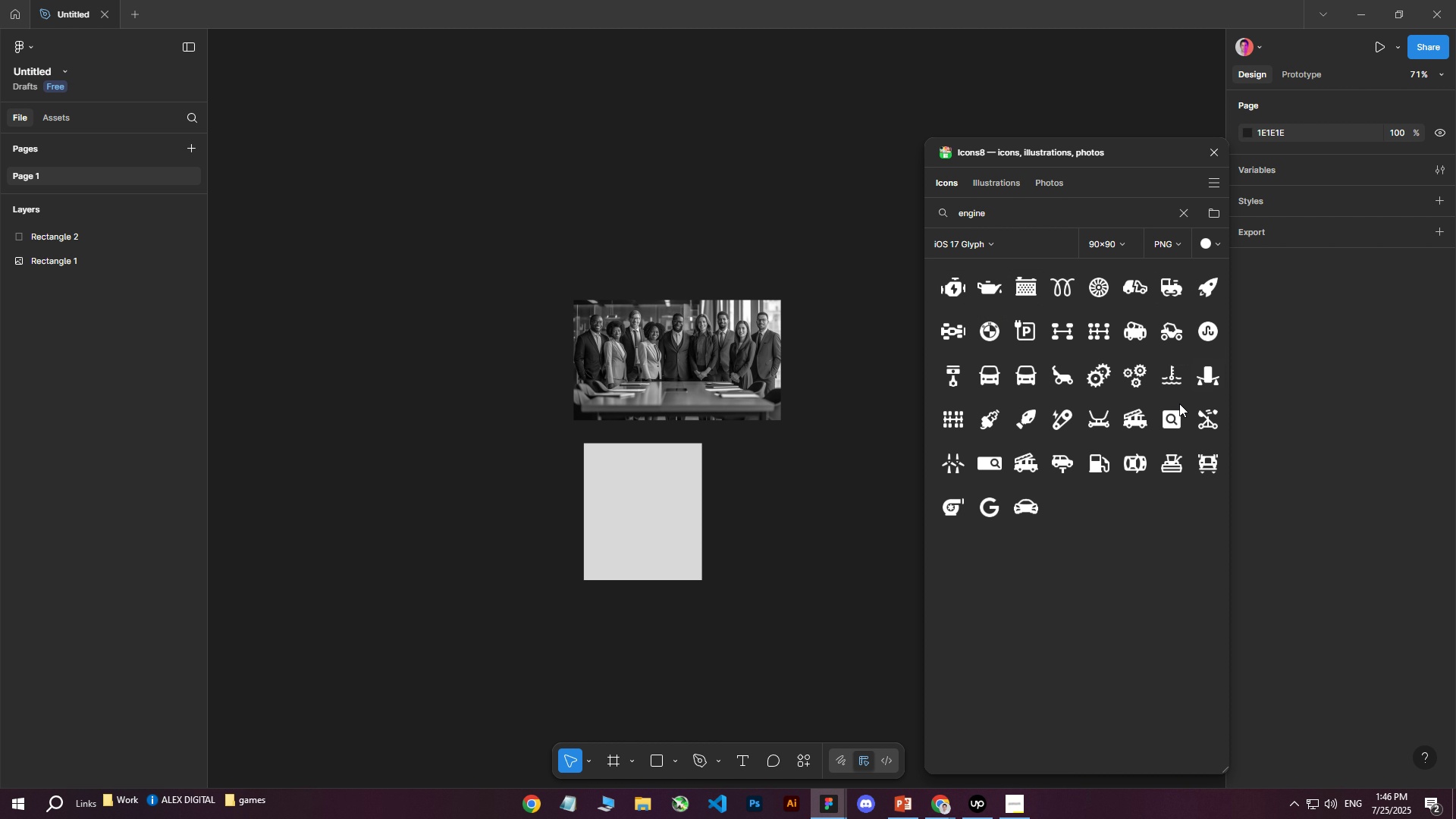 
left_click_drag(start_coordinate=[961, 290], to_coordinate=[488, 369])
 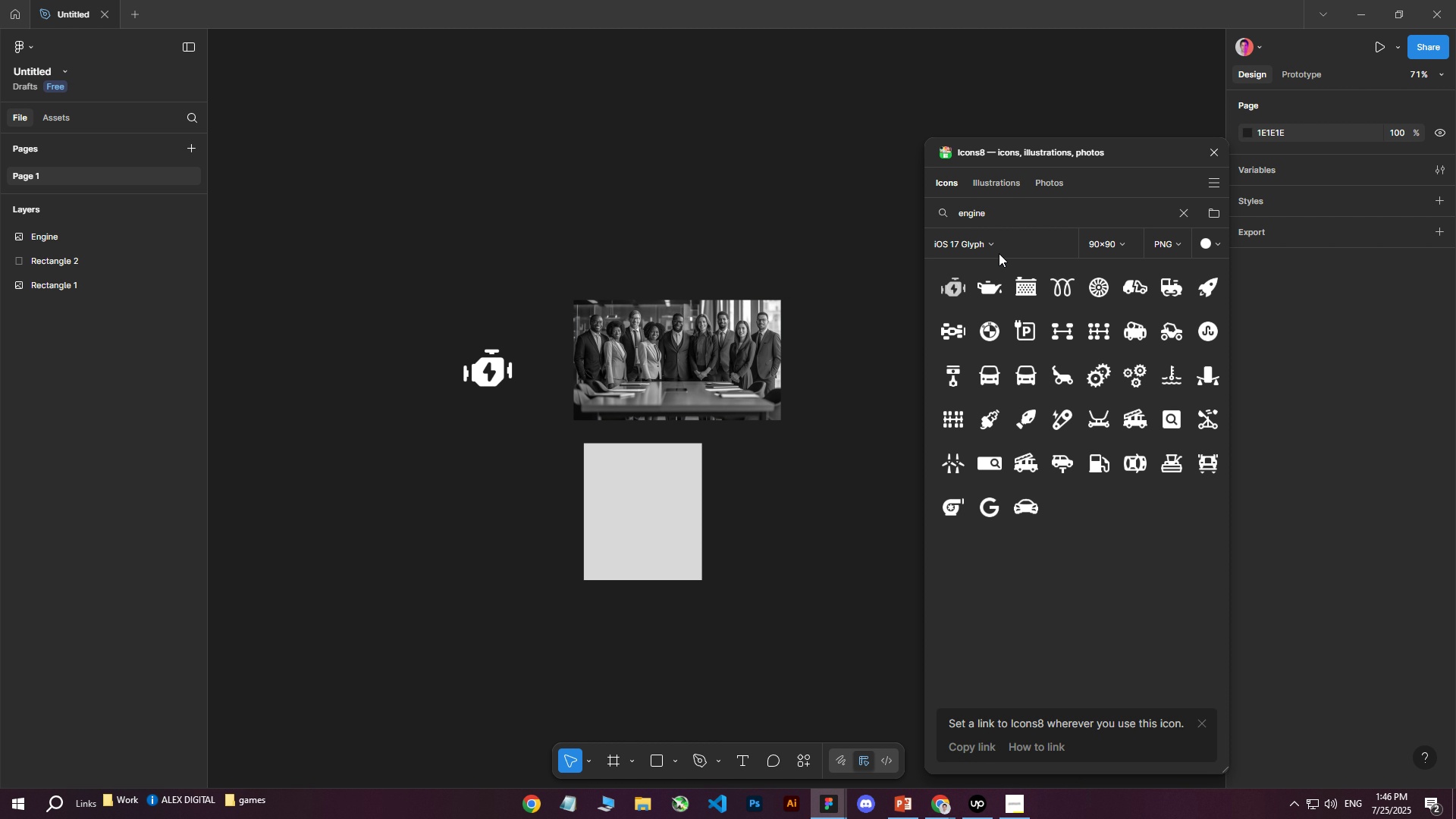 
left_click([1034, 221])
 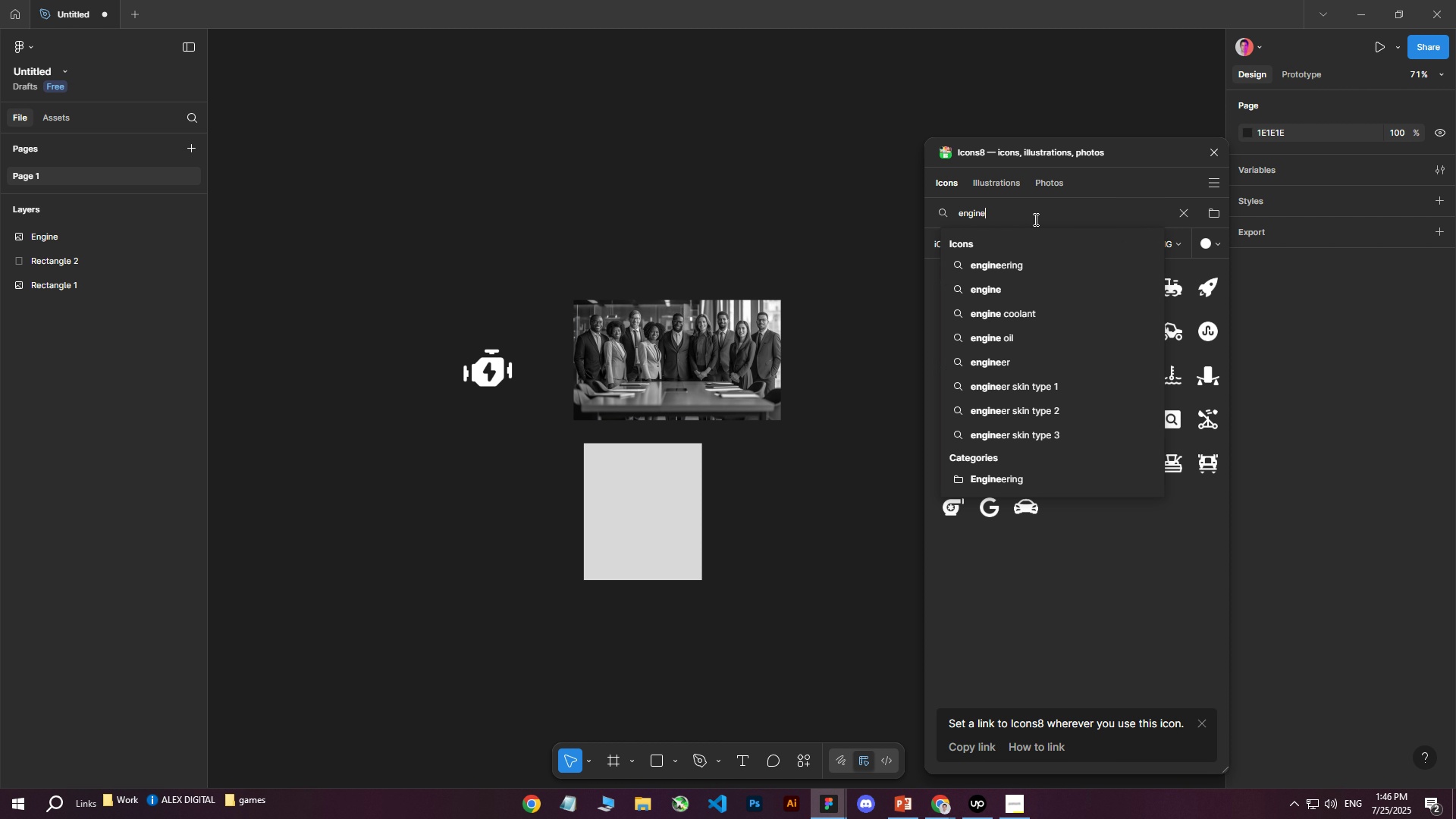 
left_click_drag(start_coordinate=[1034, 219], to_coordinate=[874, 219])
 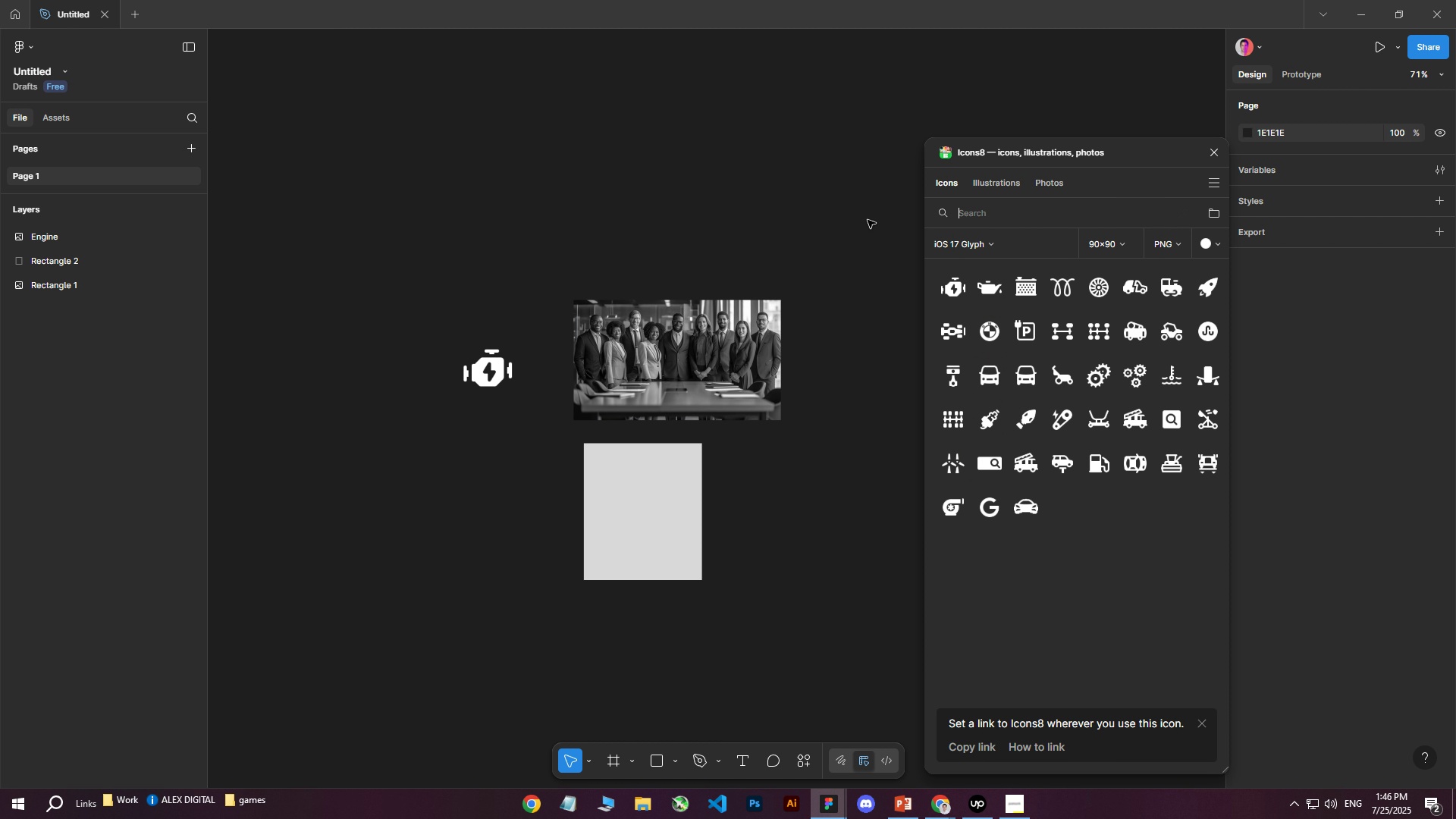 
key(Backspace)
 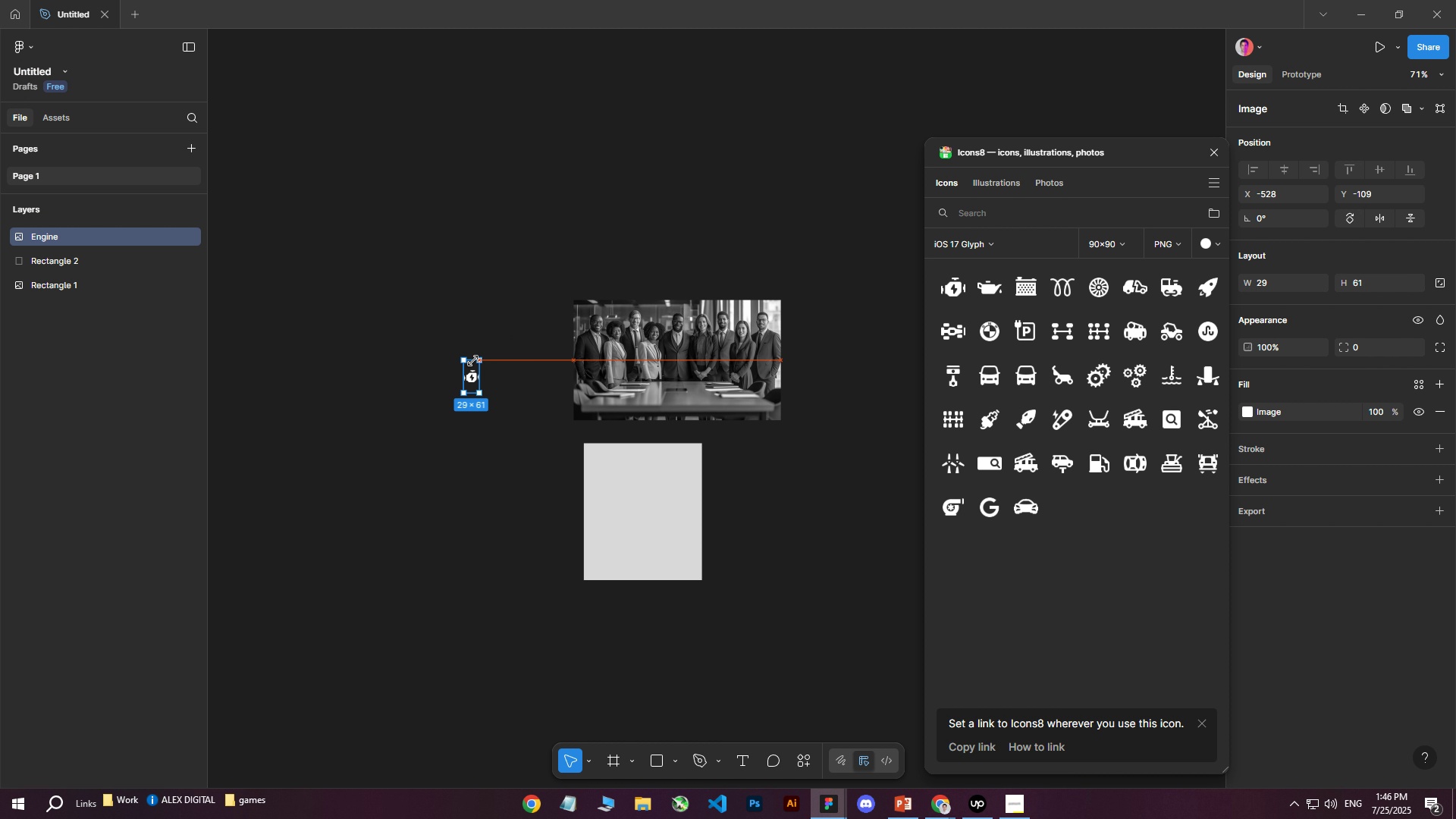 
wait(16.76)
 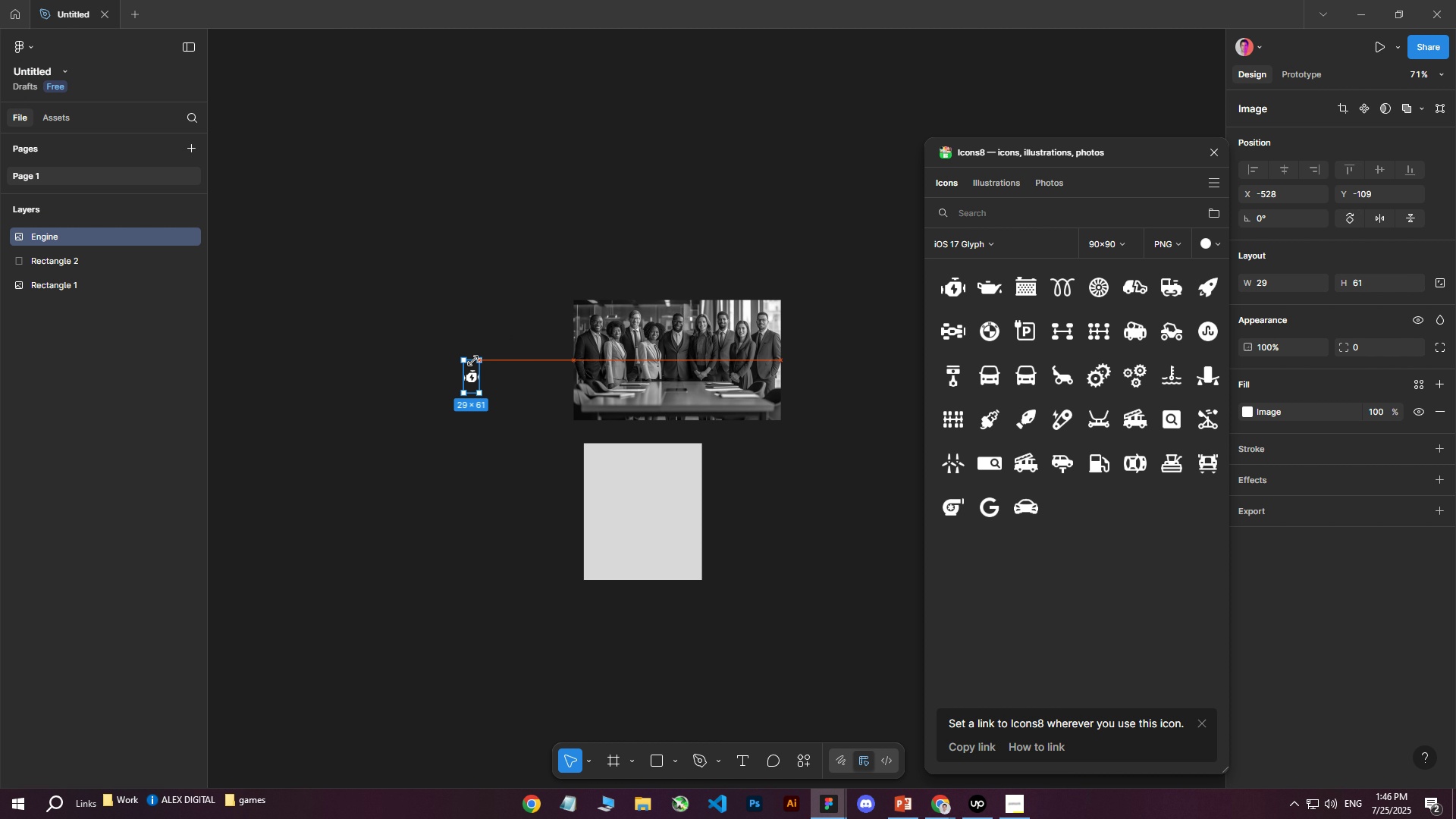 
left_click([500, 381])
 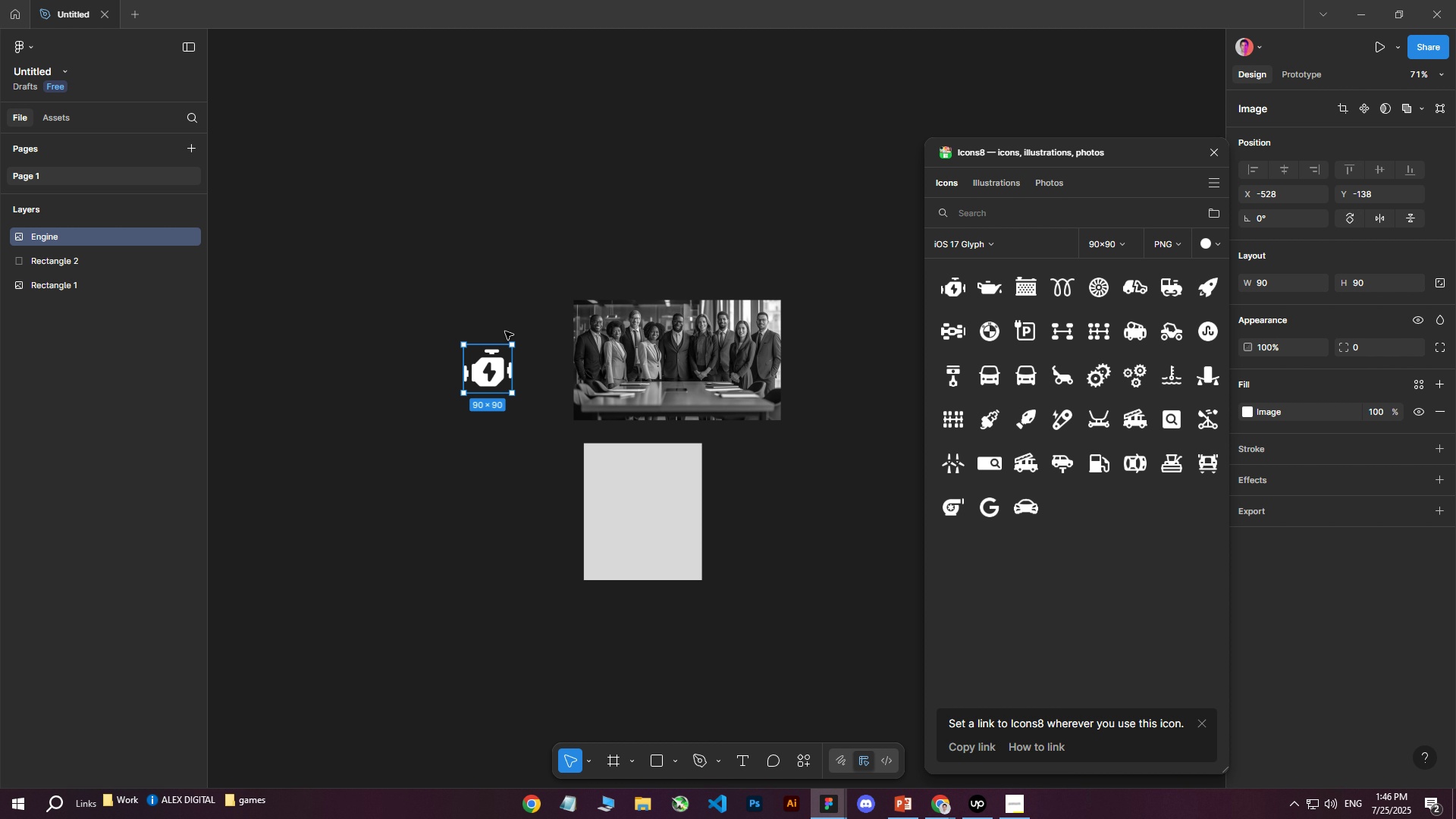 
left_click_drag(start_coordinate=[514, 345], to_coordinate=[497, 424])
 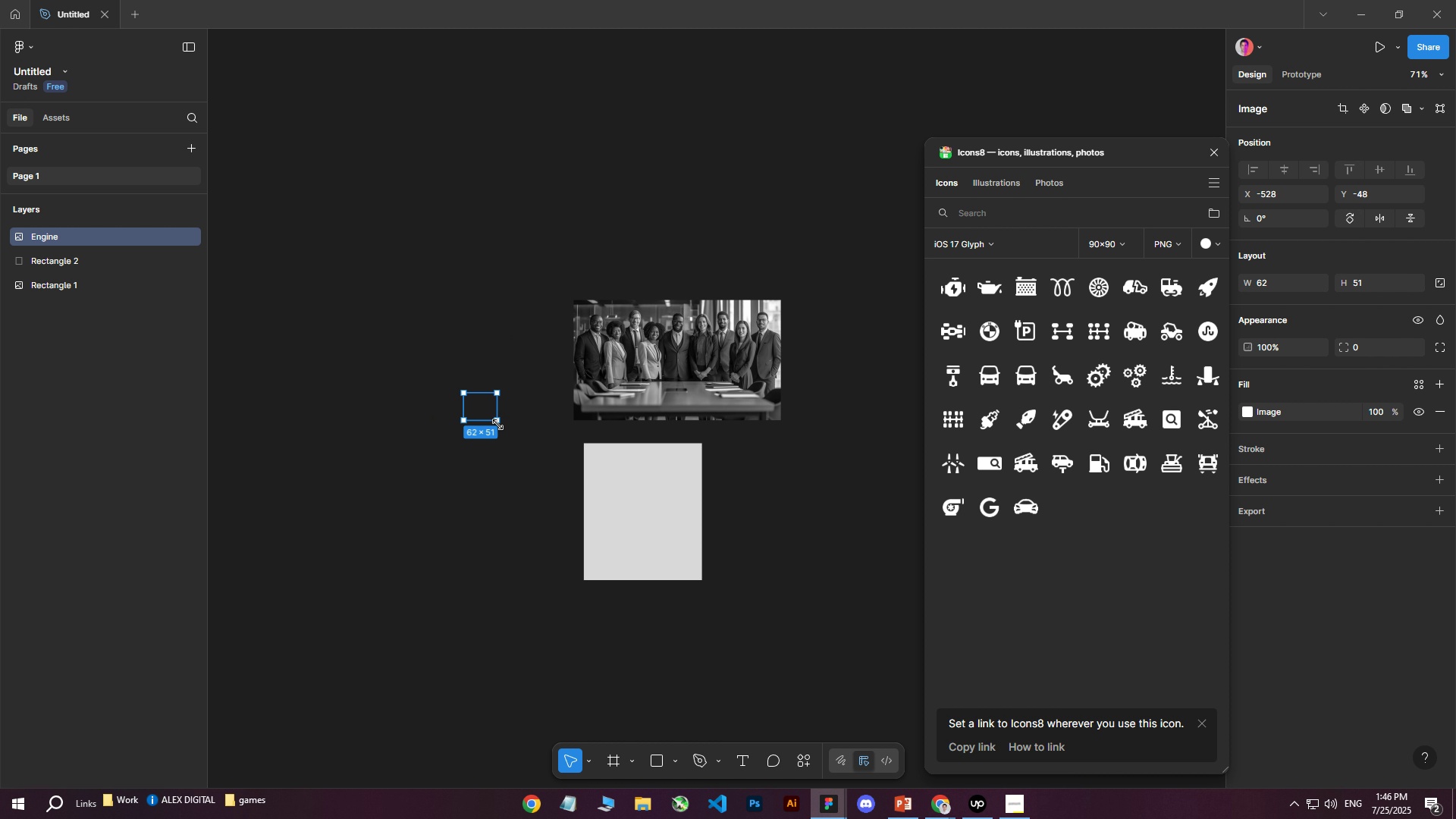 
key(Control+Z)
 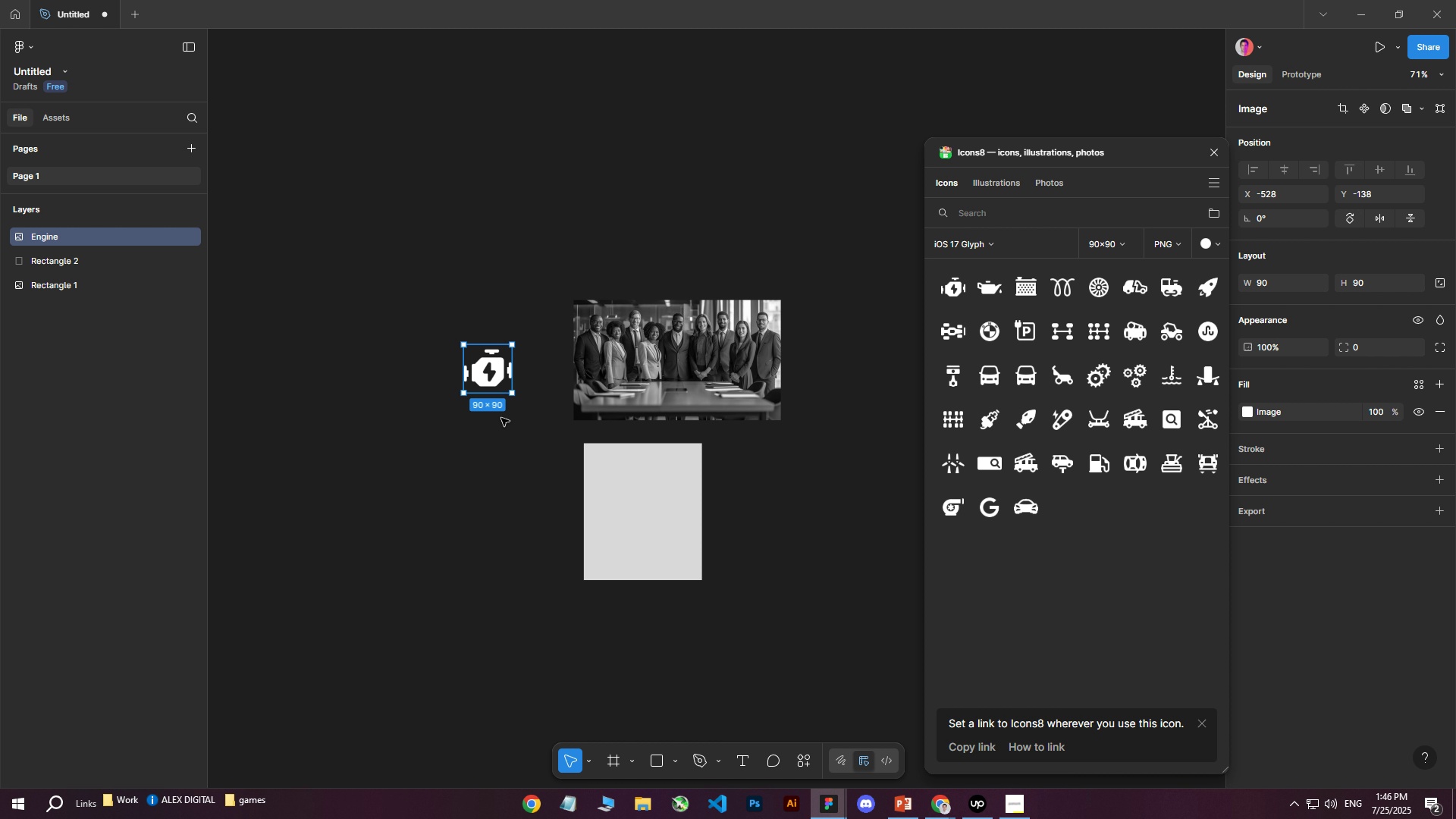 
left_click([497, 428])
 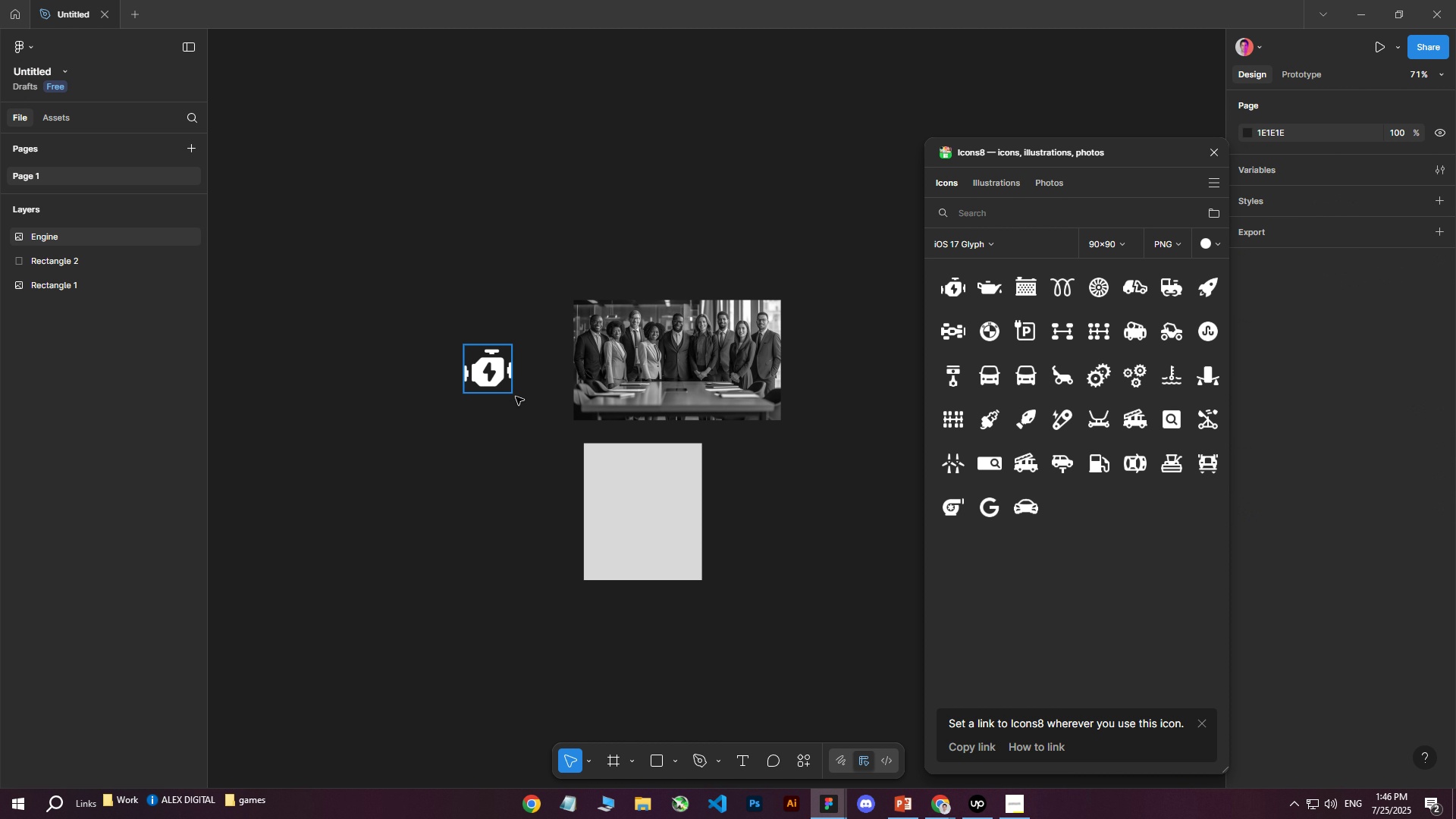 
left_click([519, 457])
 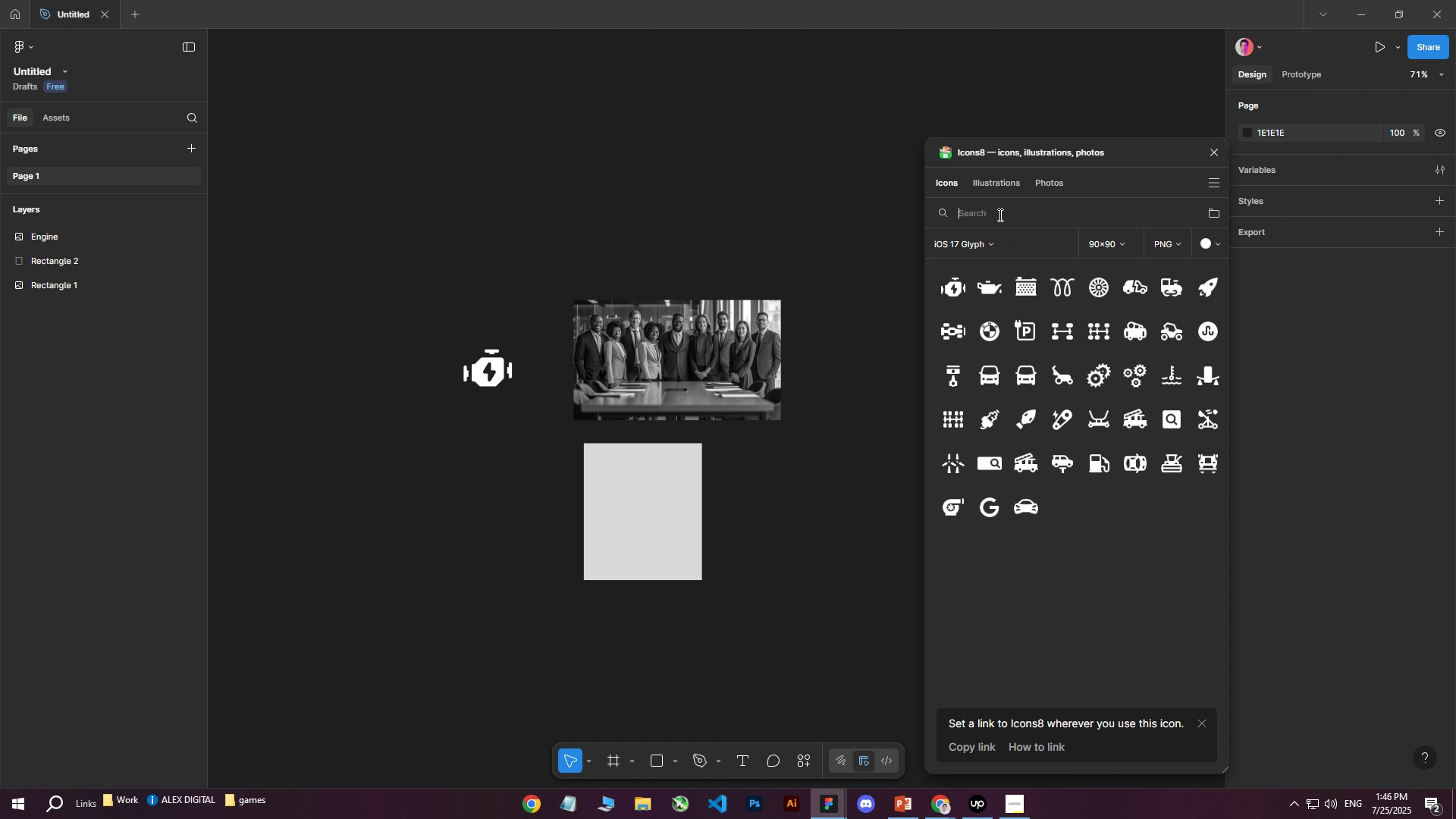 
left_click([999, 215])
 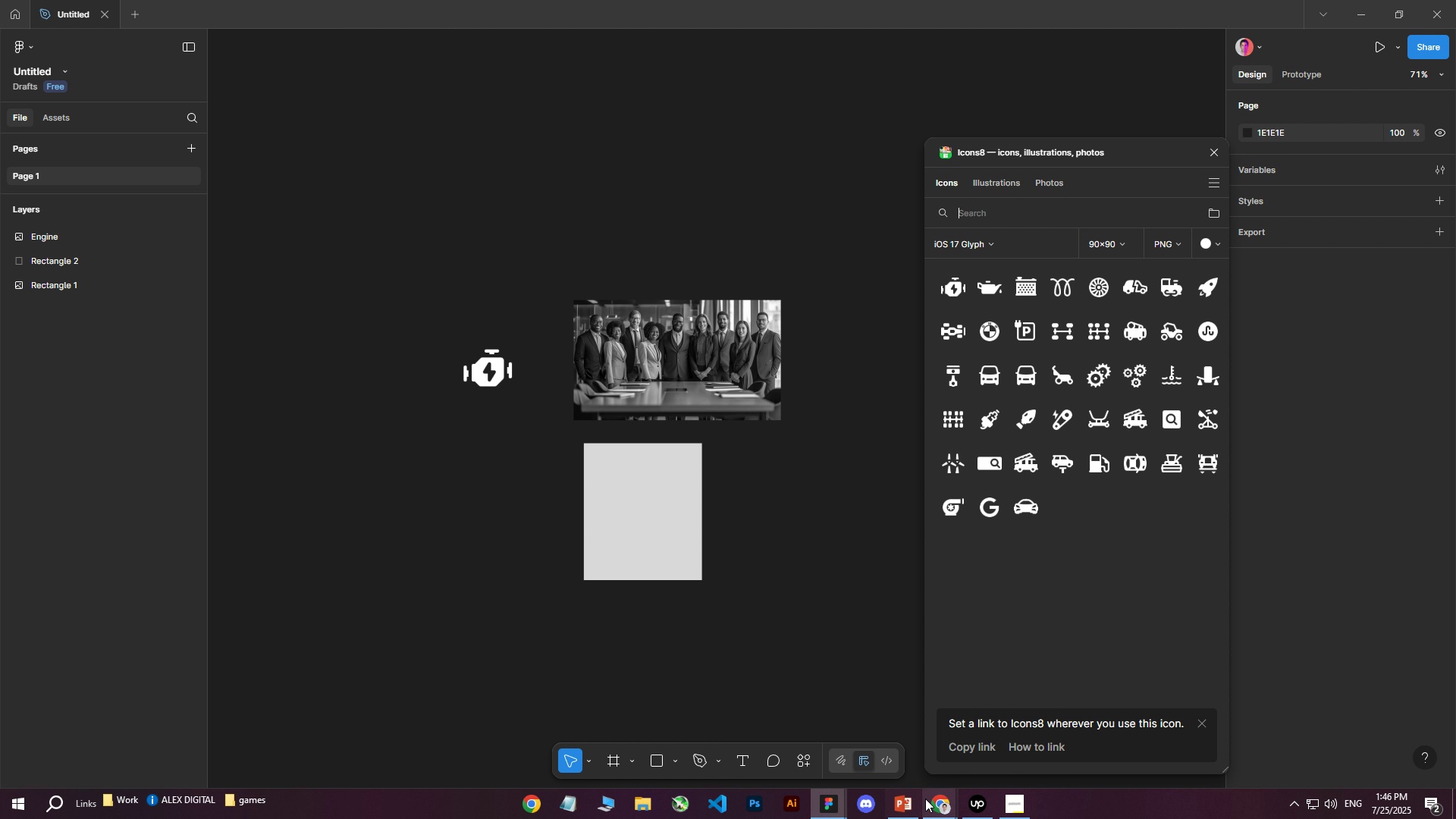 
left_click([858, 752])
 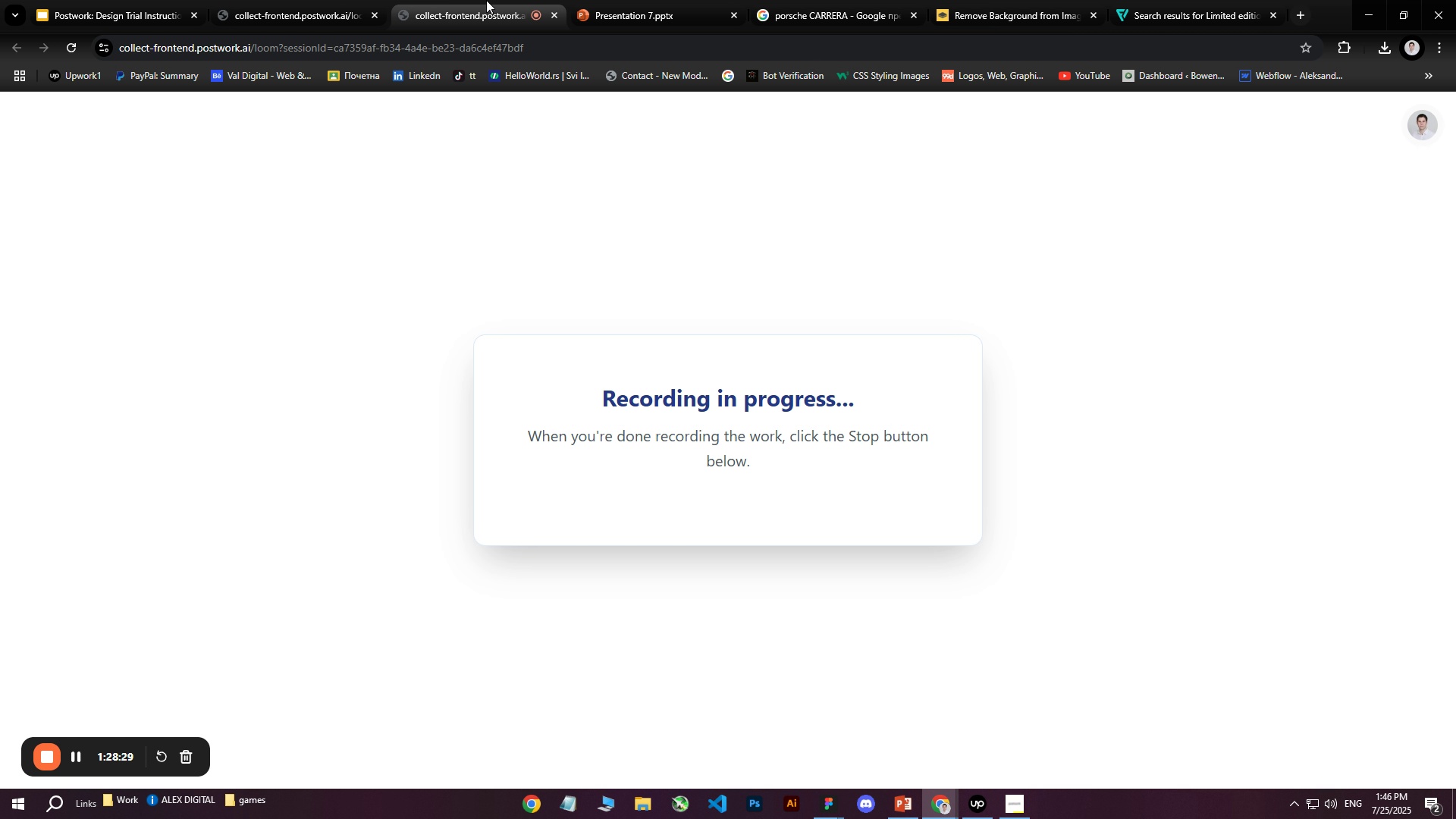 
double_click([617, 0])
 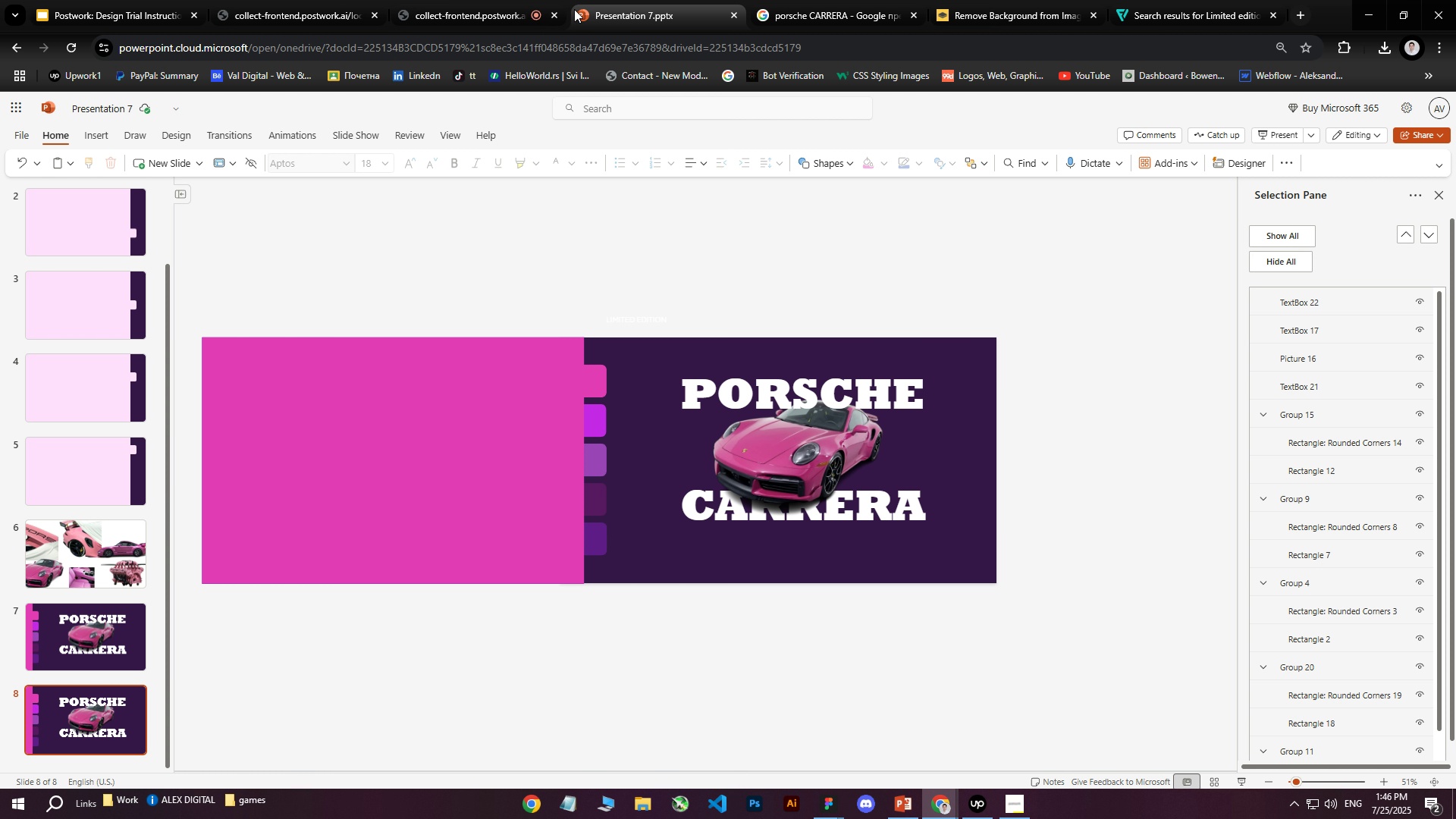 
left_click([493, 0])
 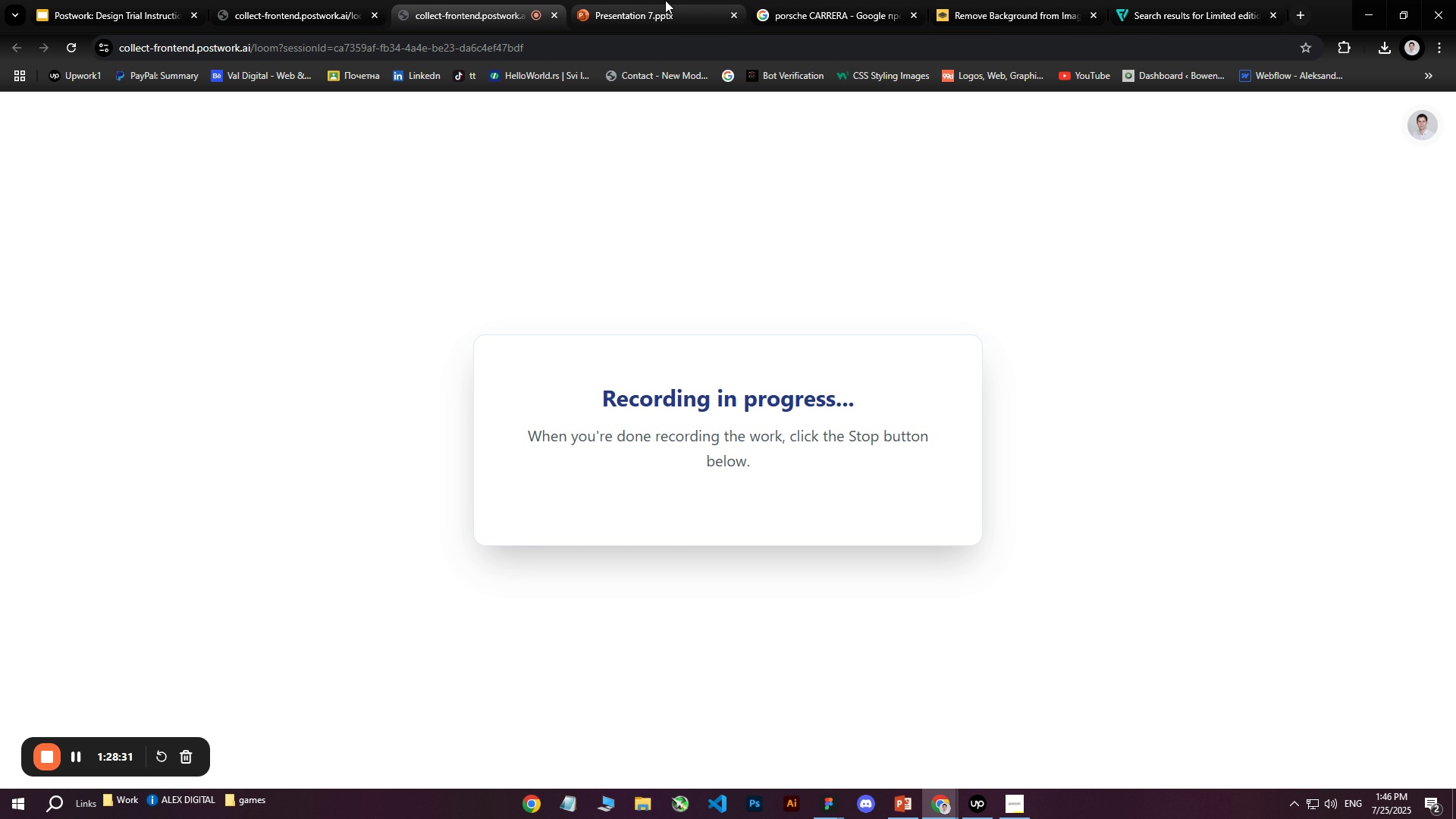 
left_click([665, 0])
 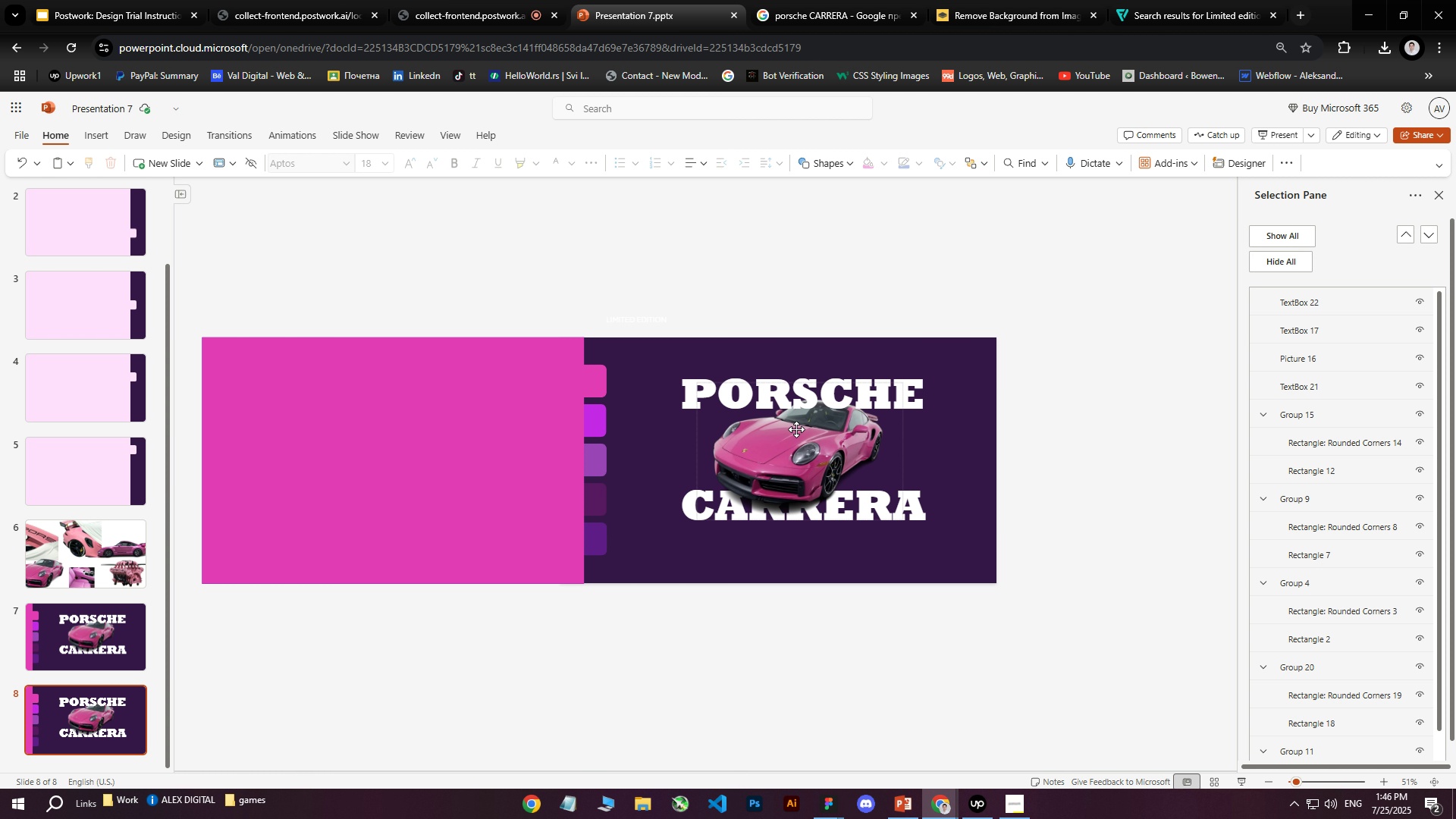 
mouse_move([137, 562])
 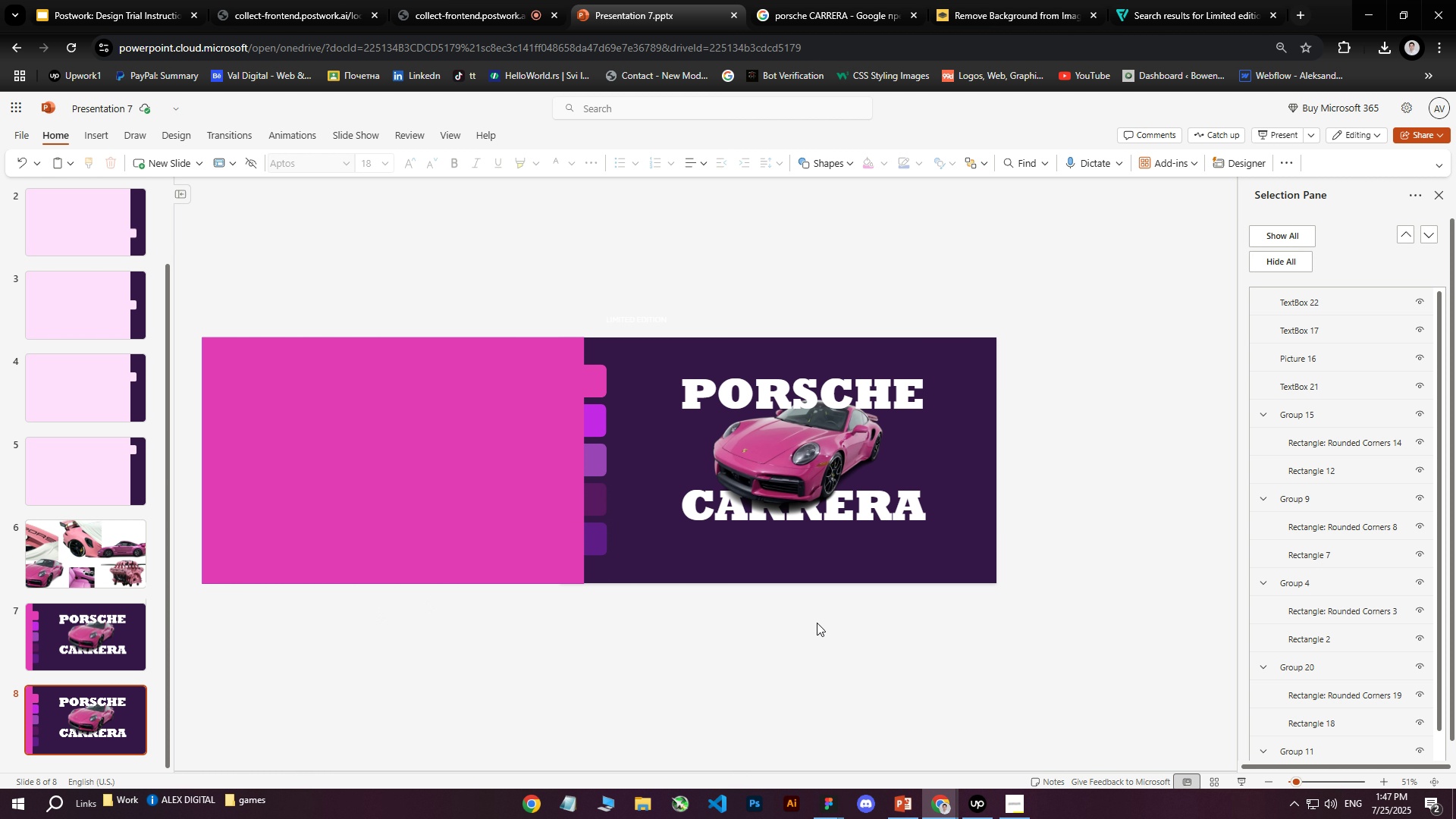 
left_click([1388, 802])
 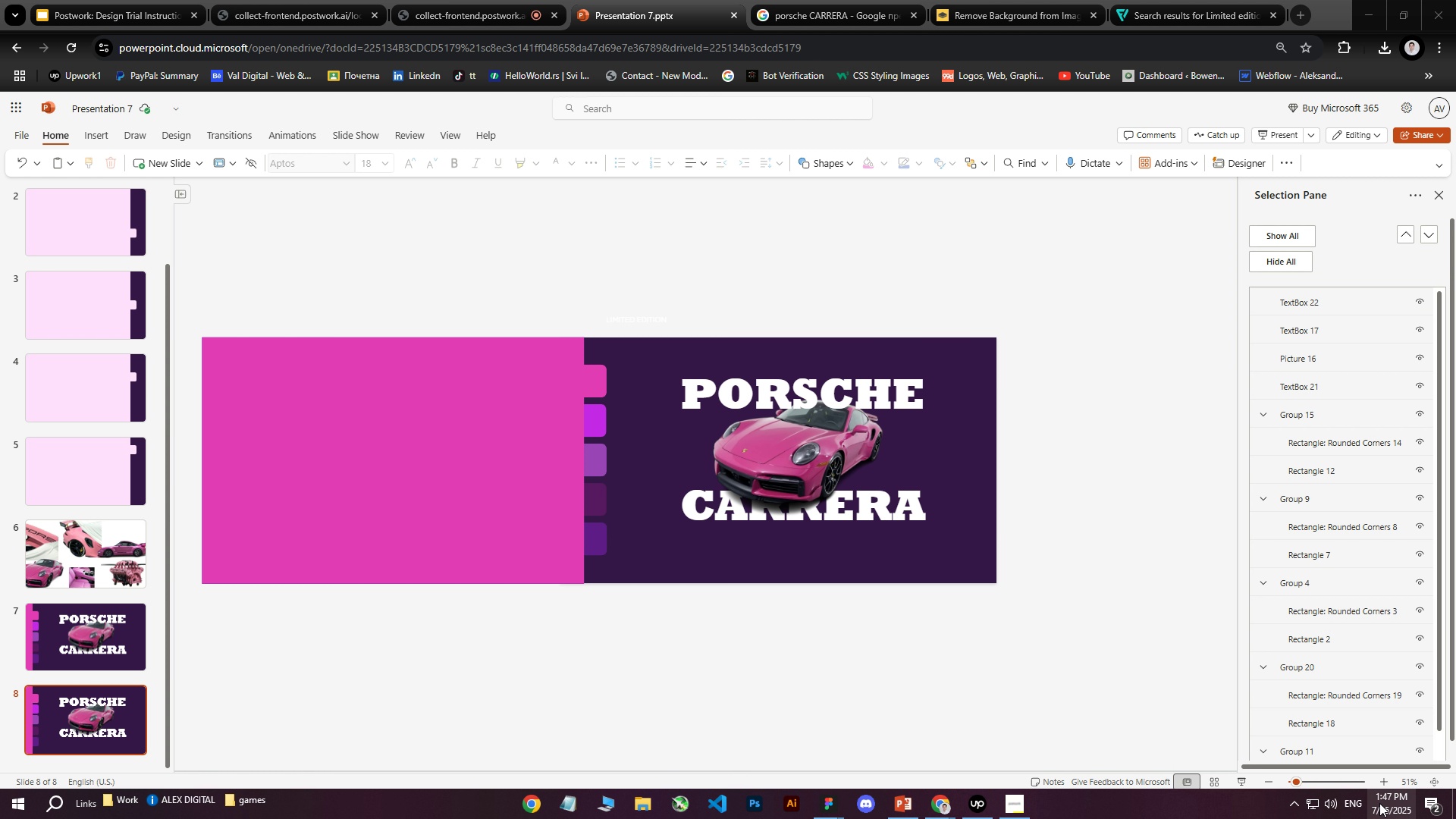 
left_click([81, 564])
 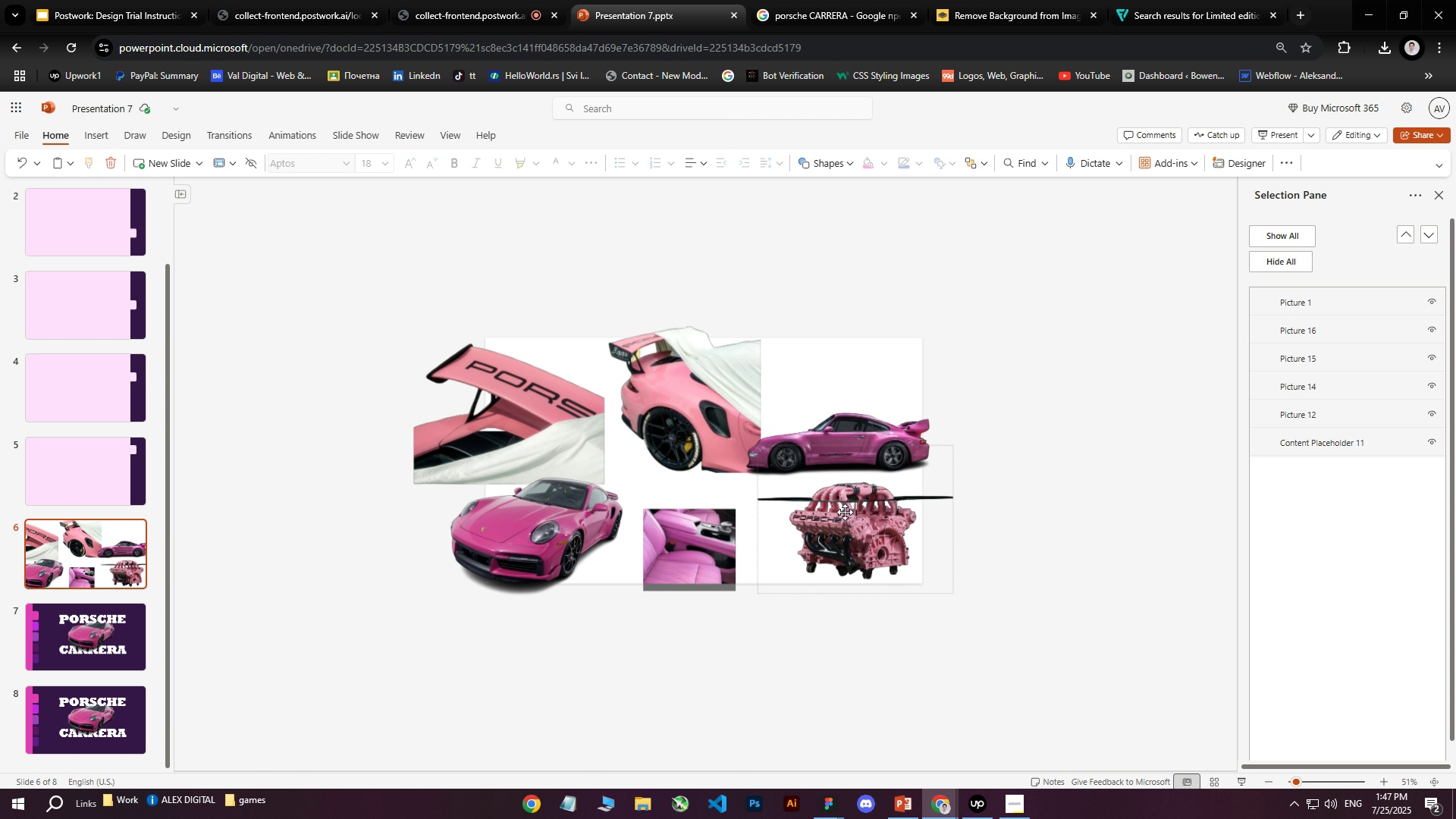 
left_click_drag(start_coordinate=[885, 433], to_coordinate=[1029, 615])
 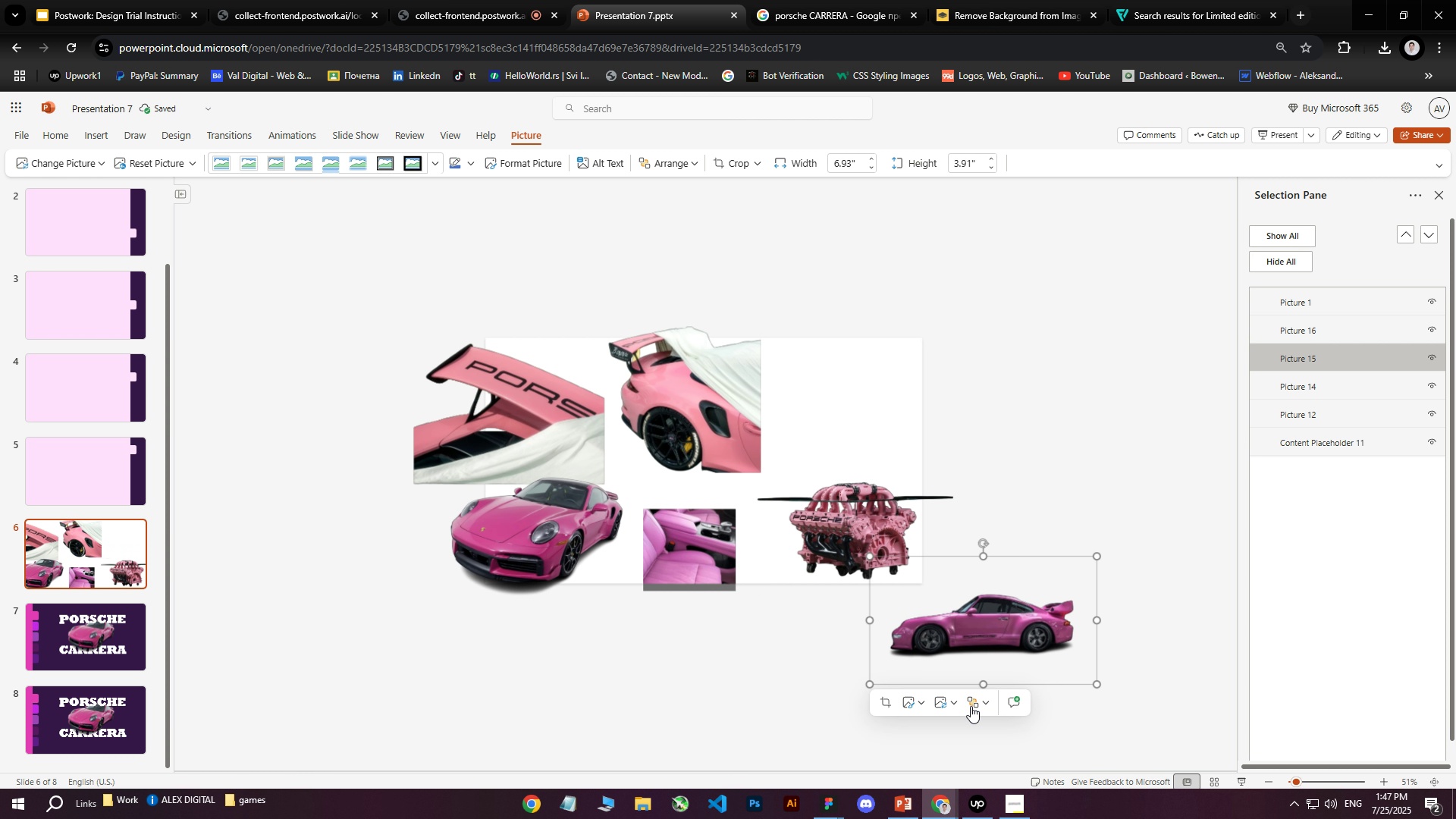 
left_click_drag(start_coordinate=[981, 637], to_coordinate=[861, 500])
 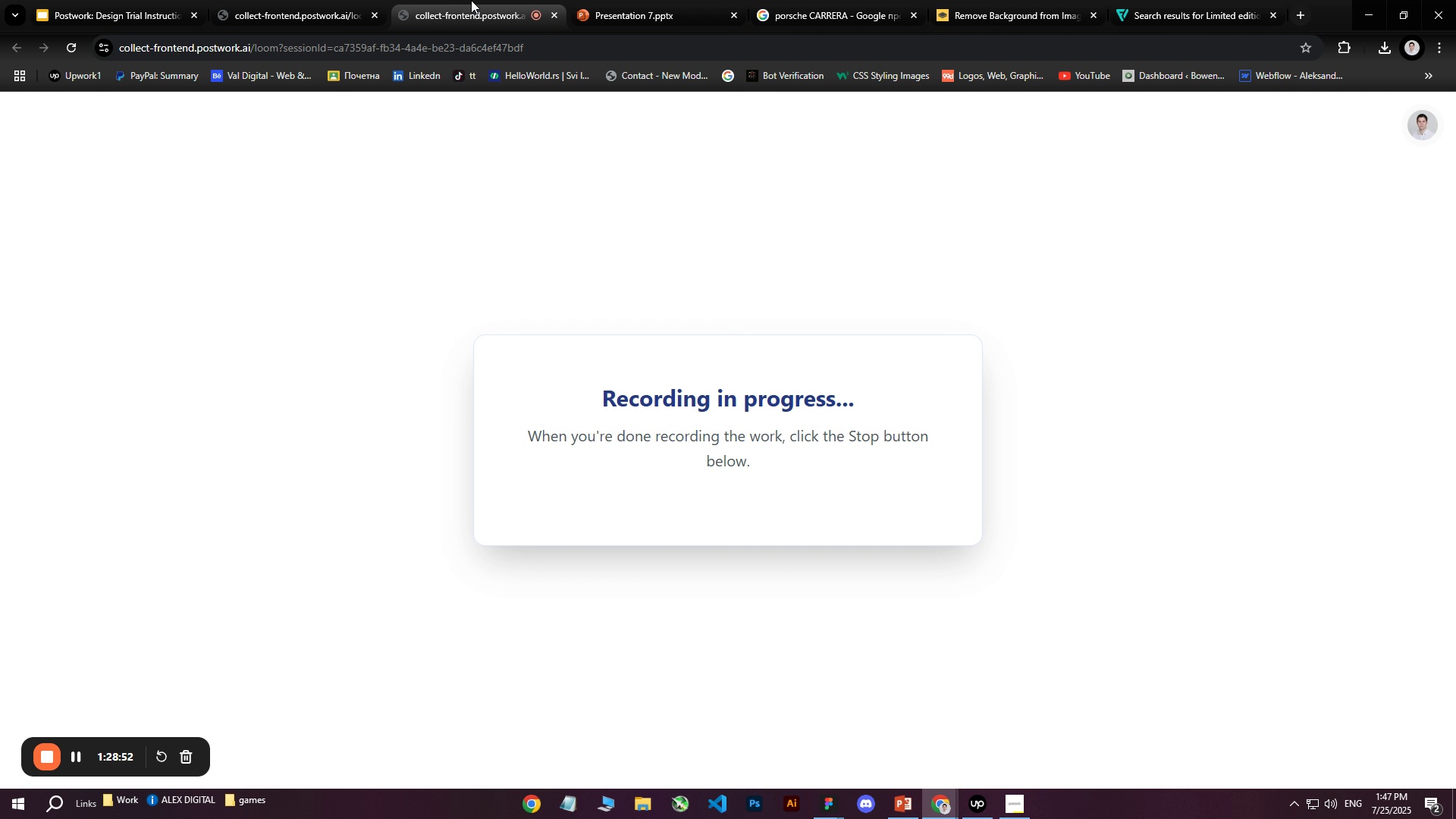 
double_click([691, 0])
 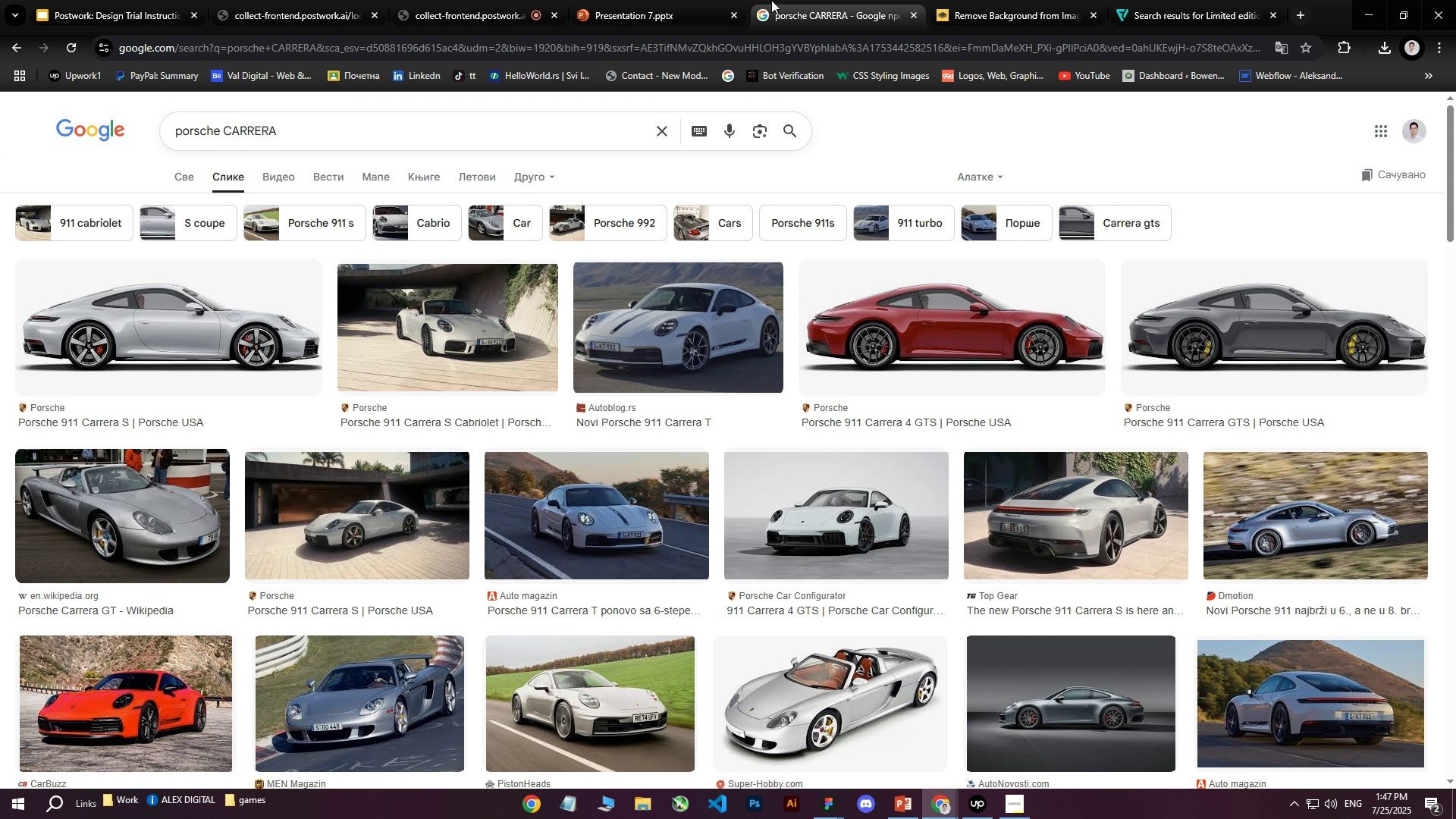 
double_click([676, 0])
 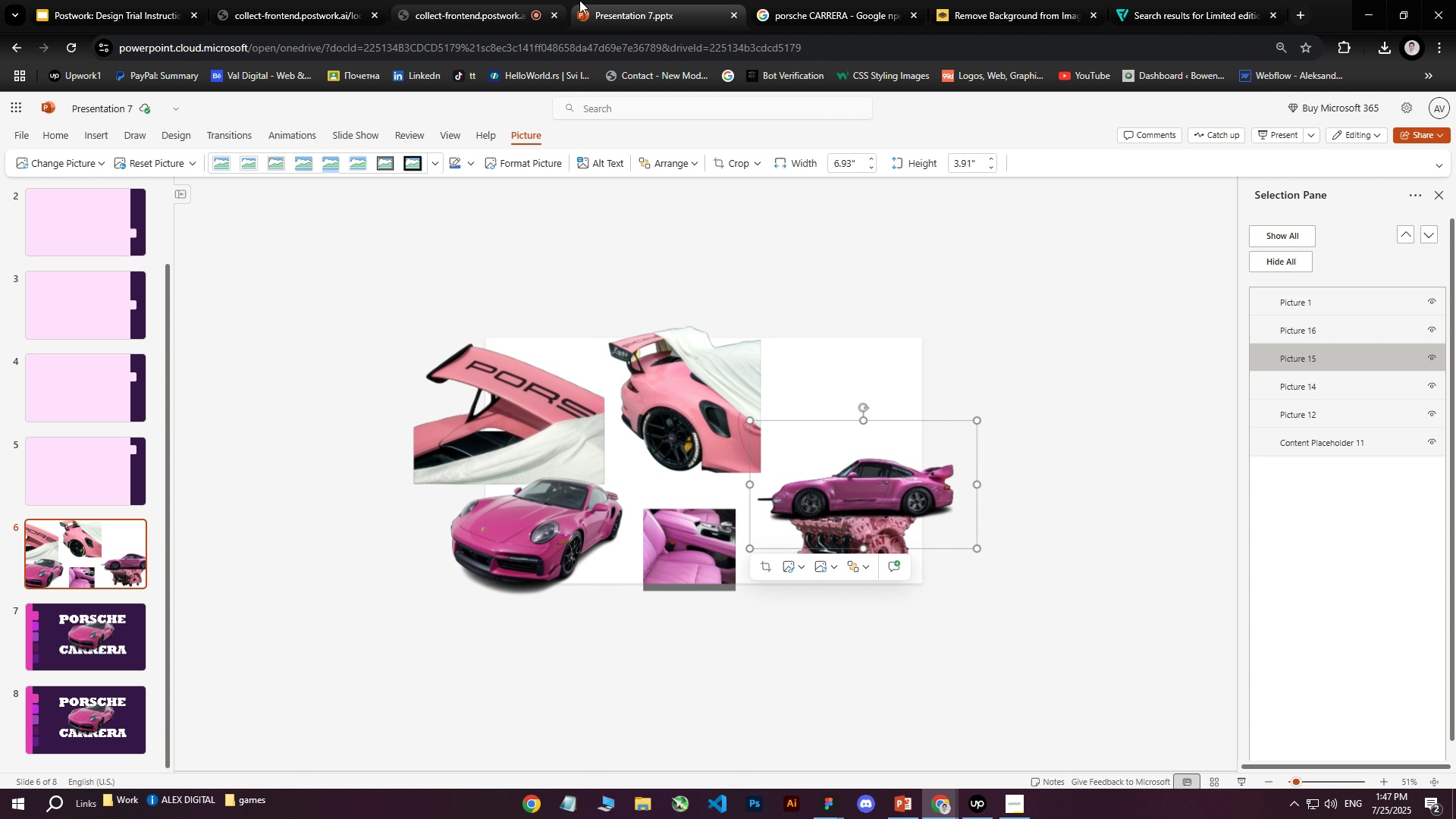 
left_click([83, 650])
 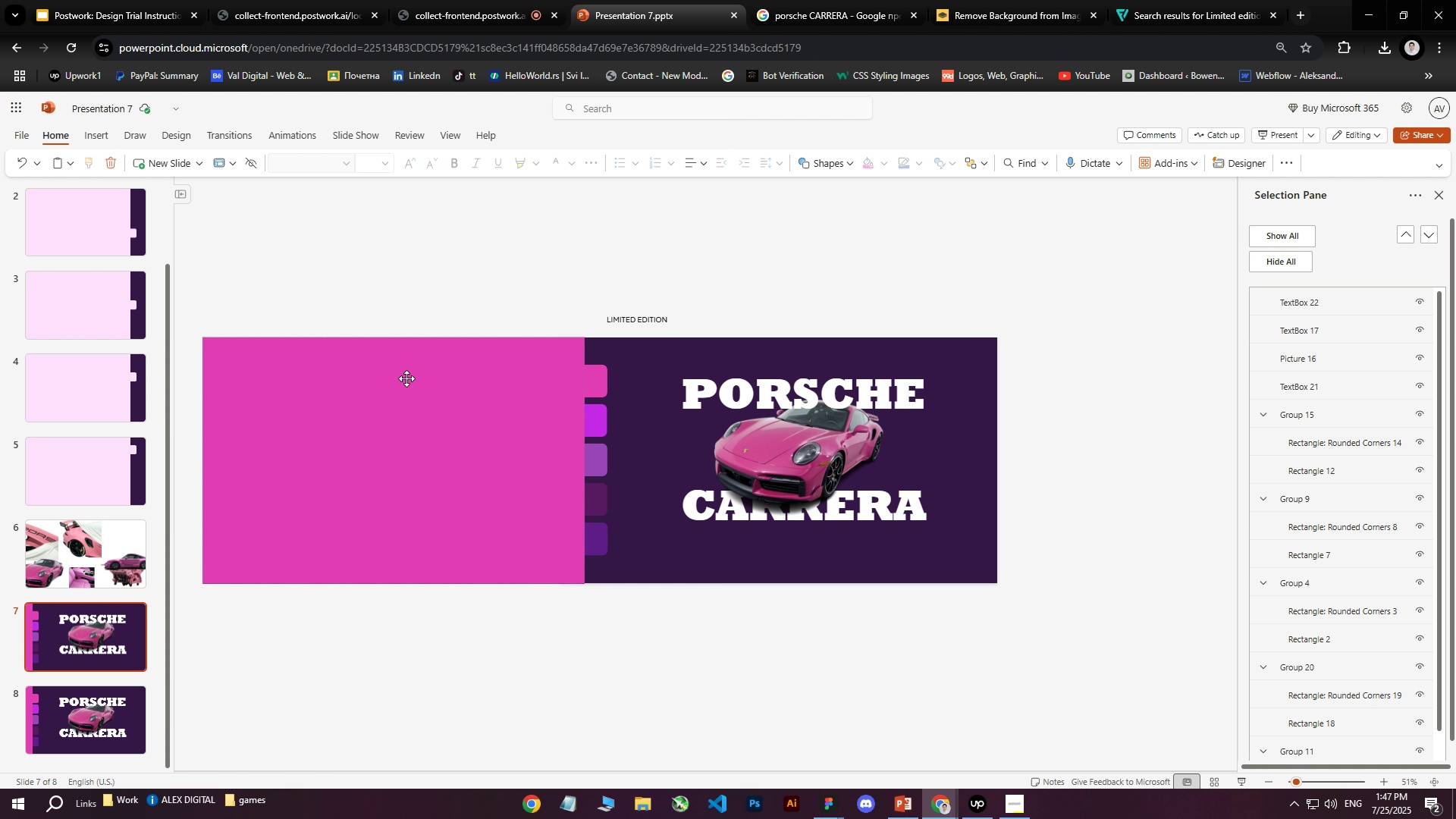 
wait(7.64)
 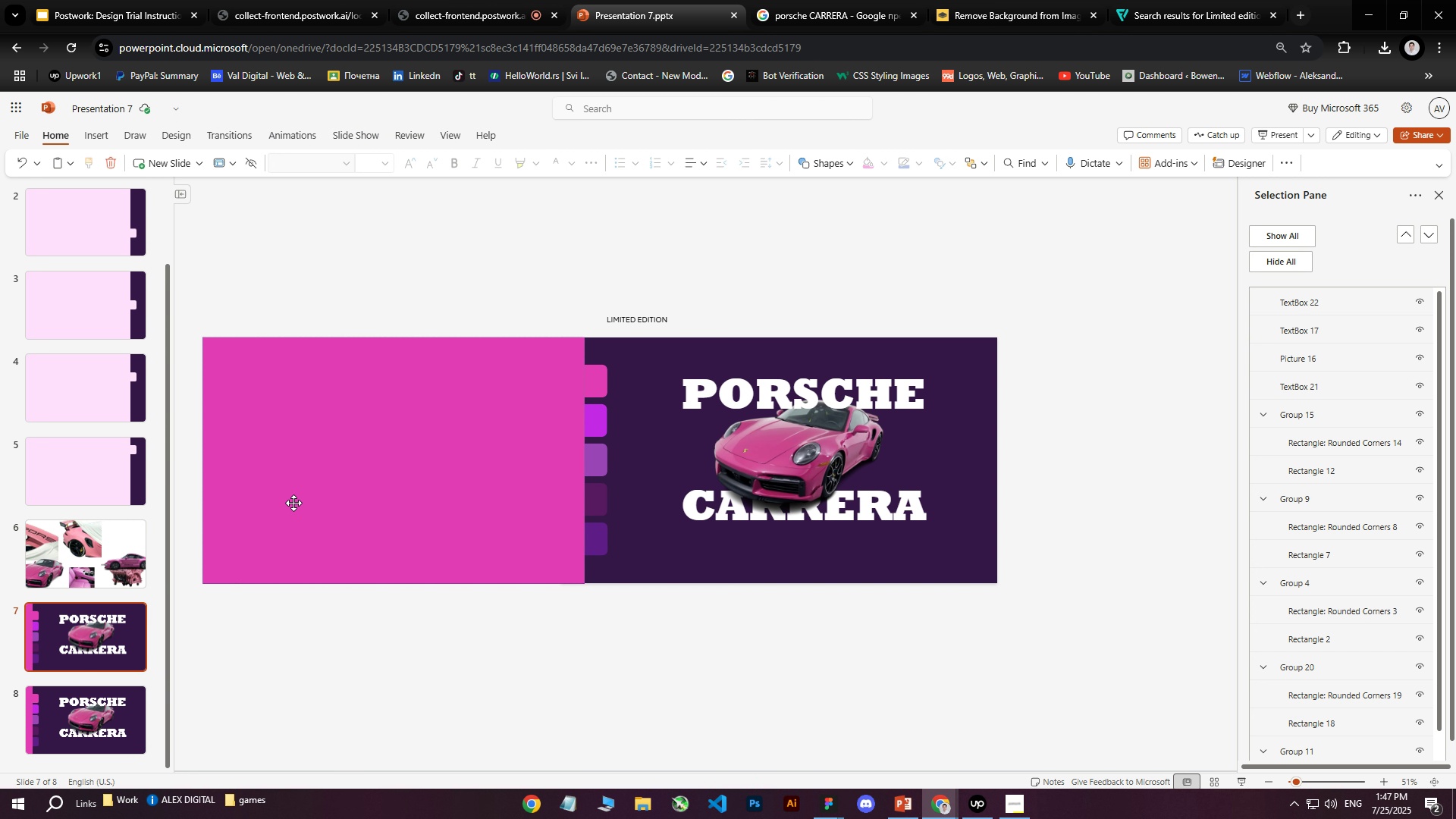 
left_click([74, 549])
 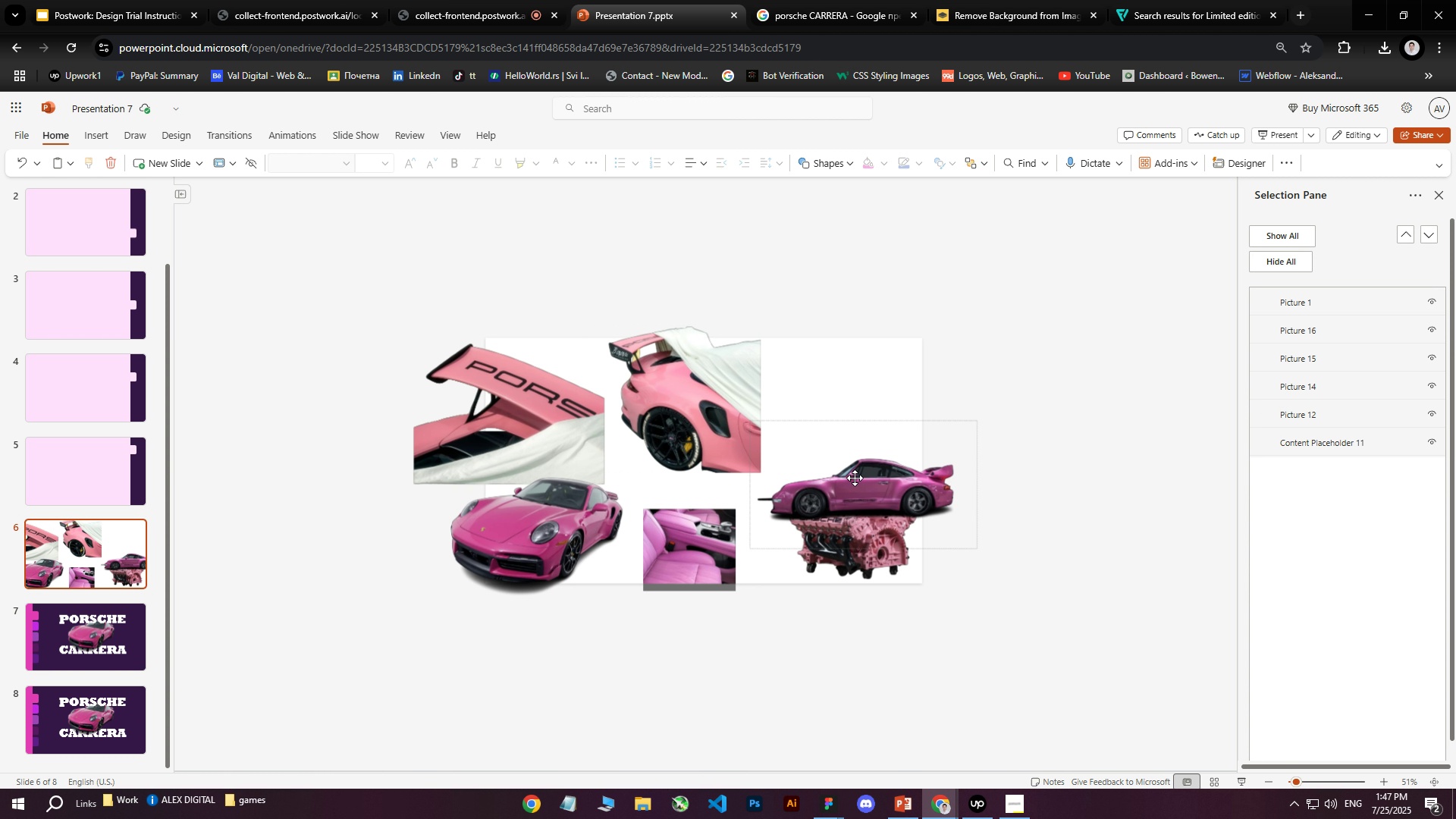 
left_click([860, 481])
 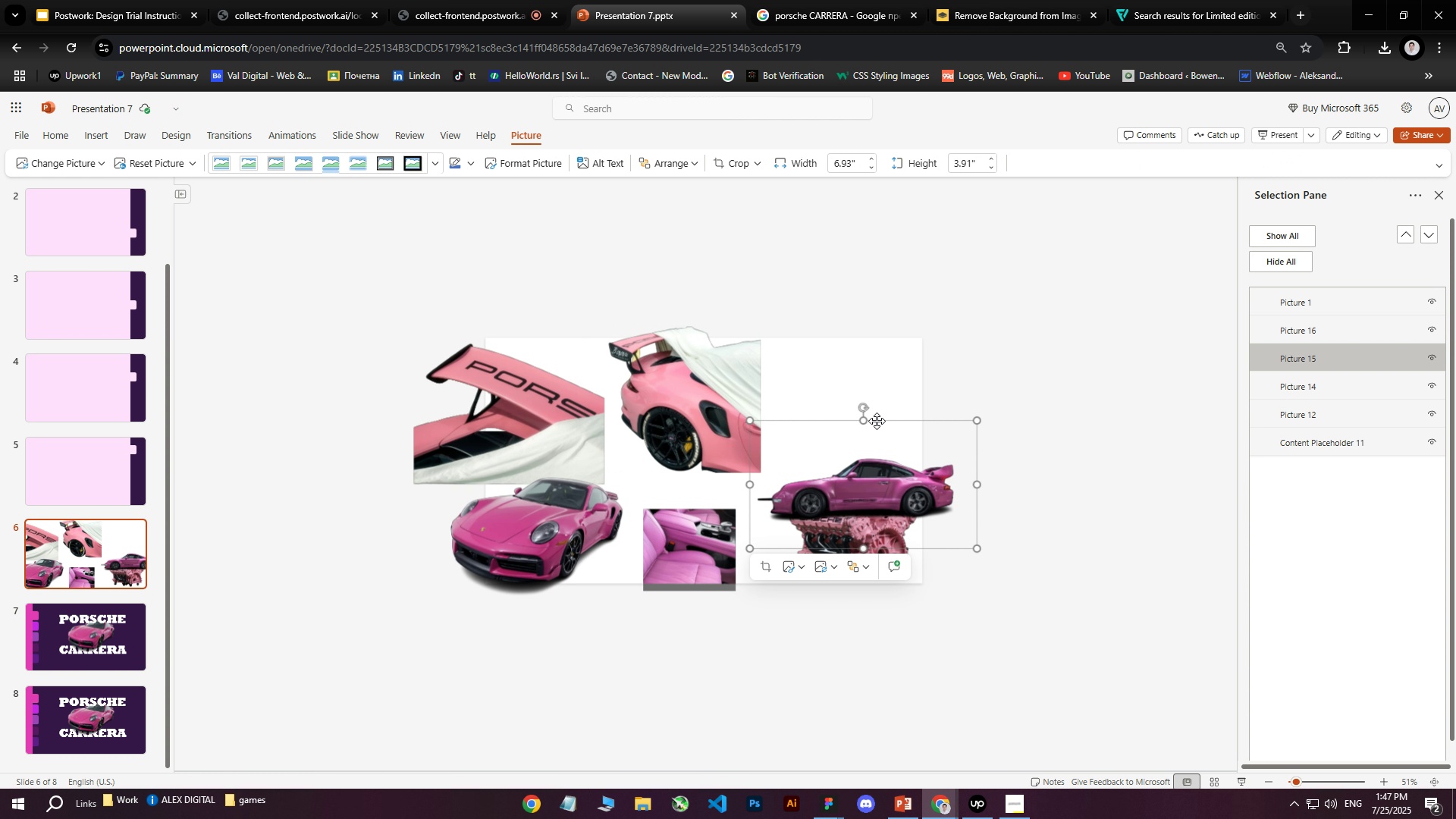 
right_click([877, 421])
 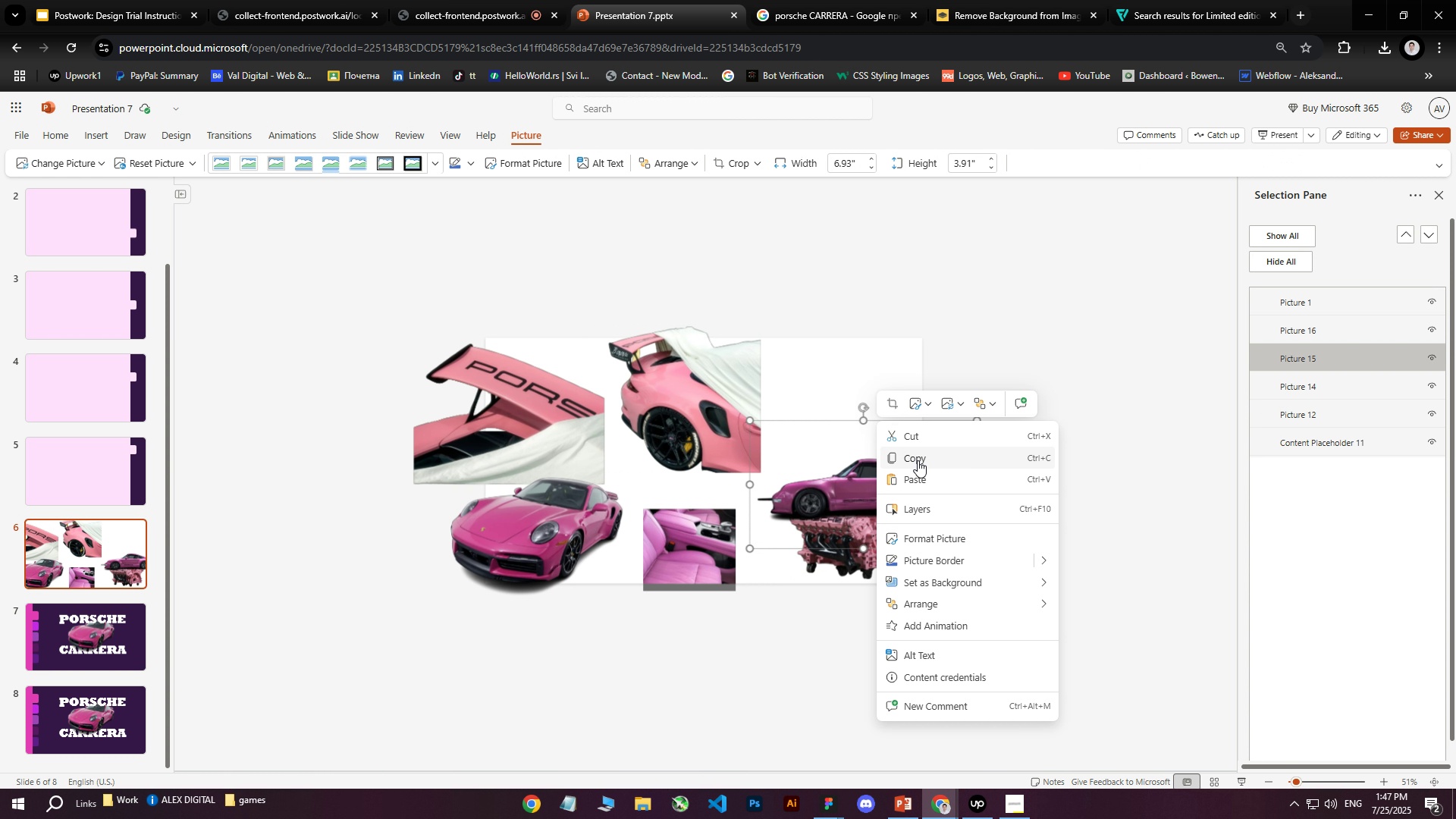 
left_click([918, 460])
 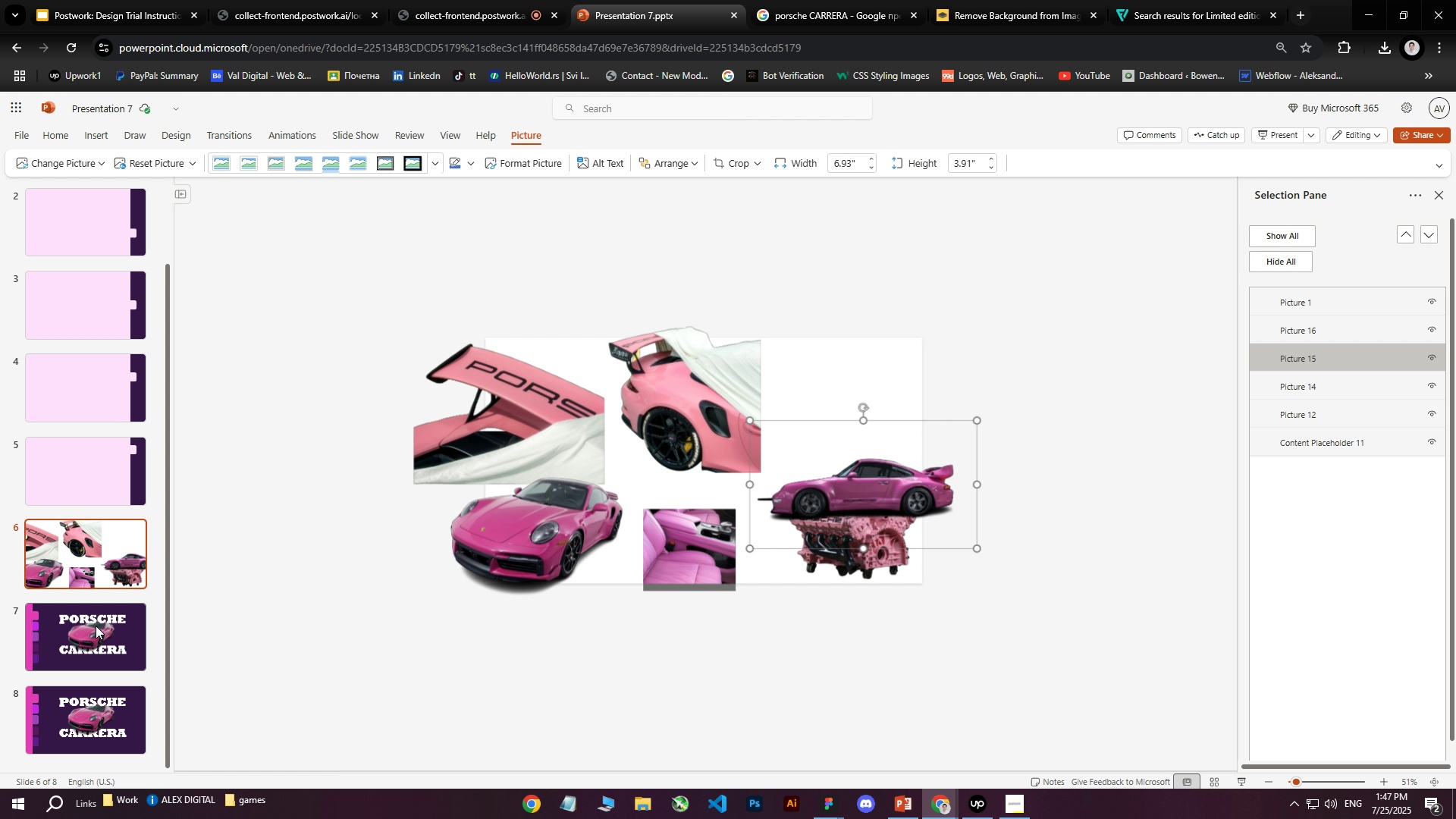 
left_click([96, 629])
 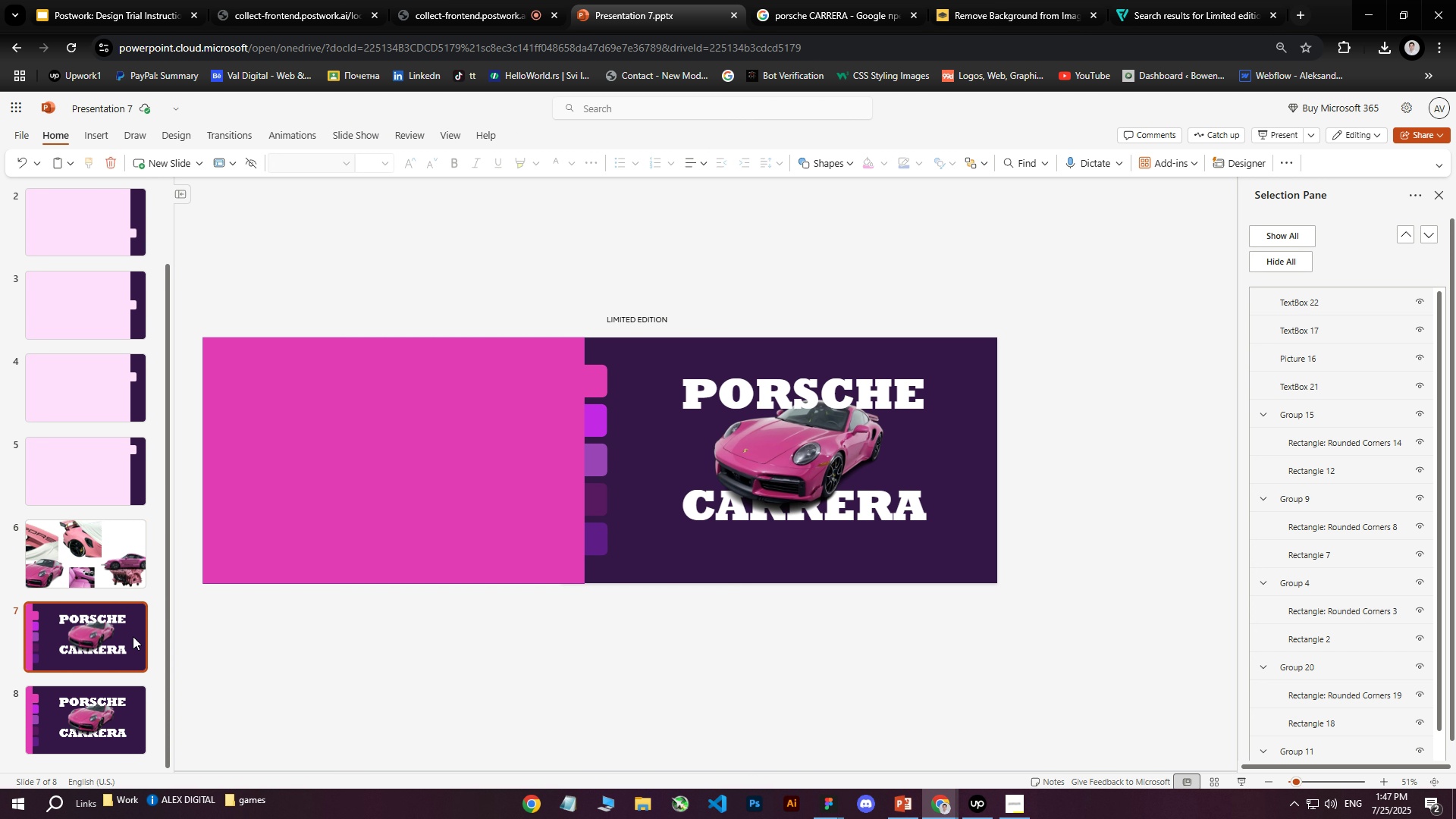 
left_click([95, 721])
 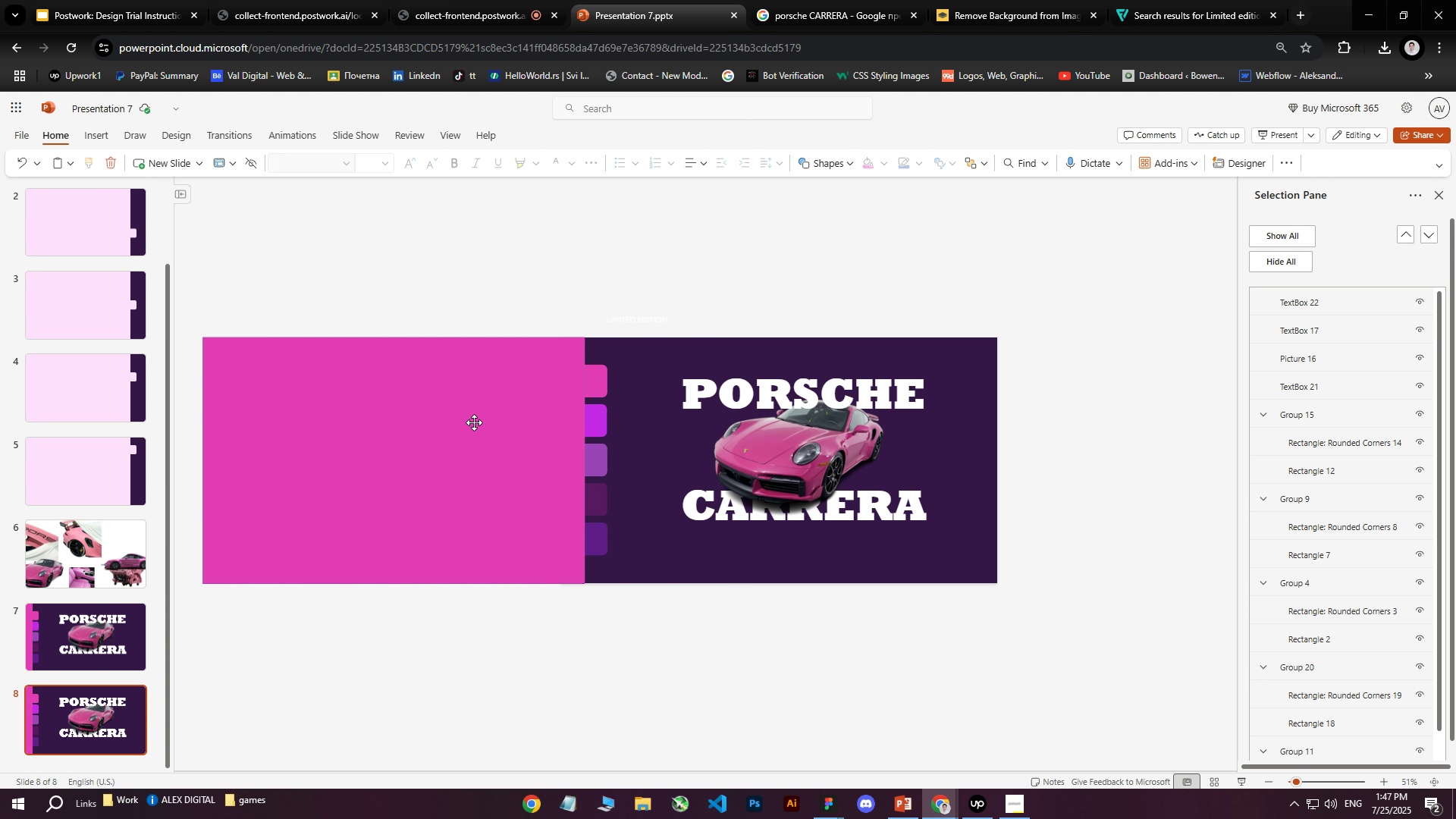 
left_click([475, 417])
 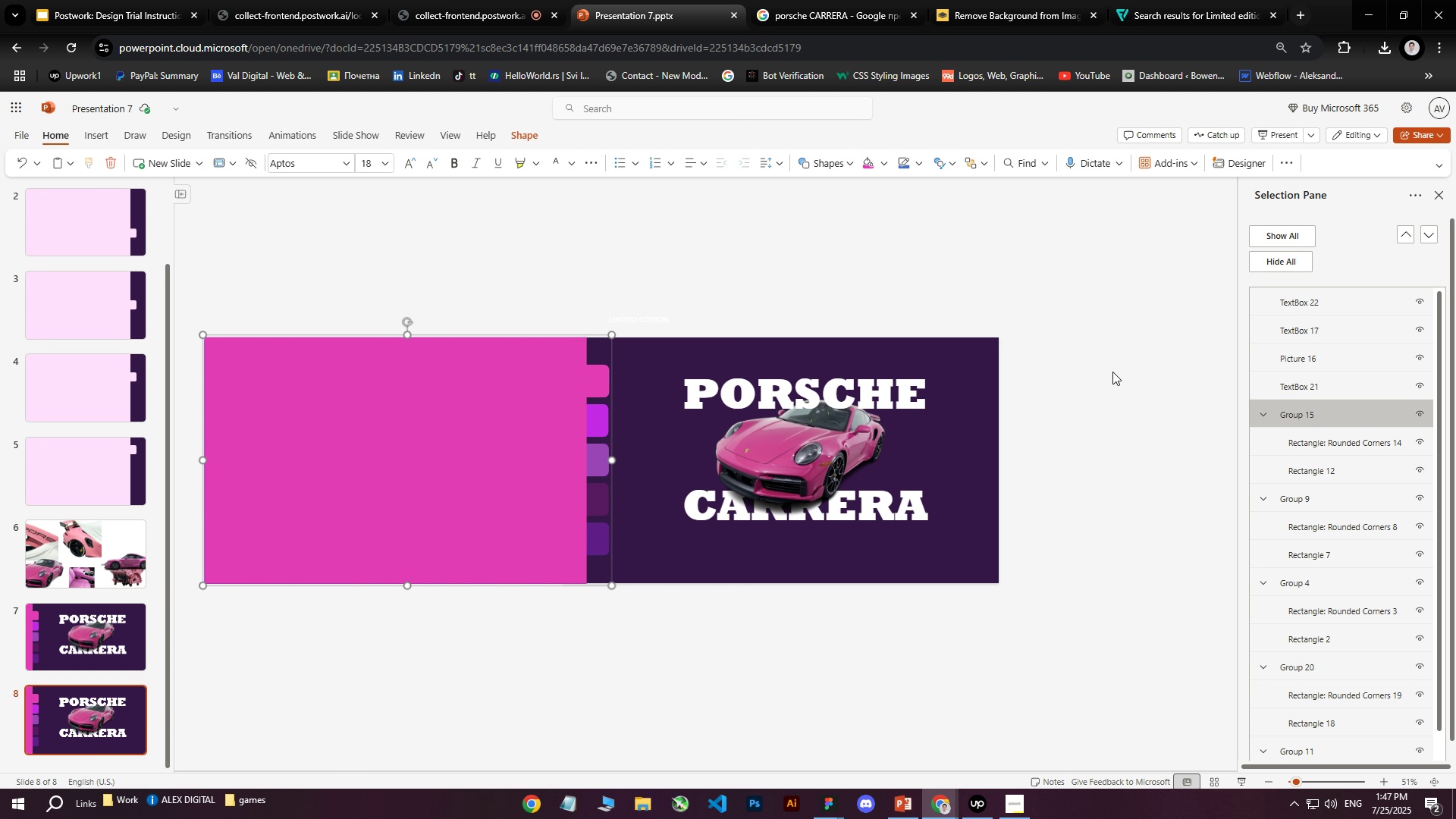 
hold_key(key=ArrowRight, duration=1.53)
 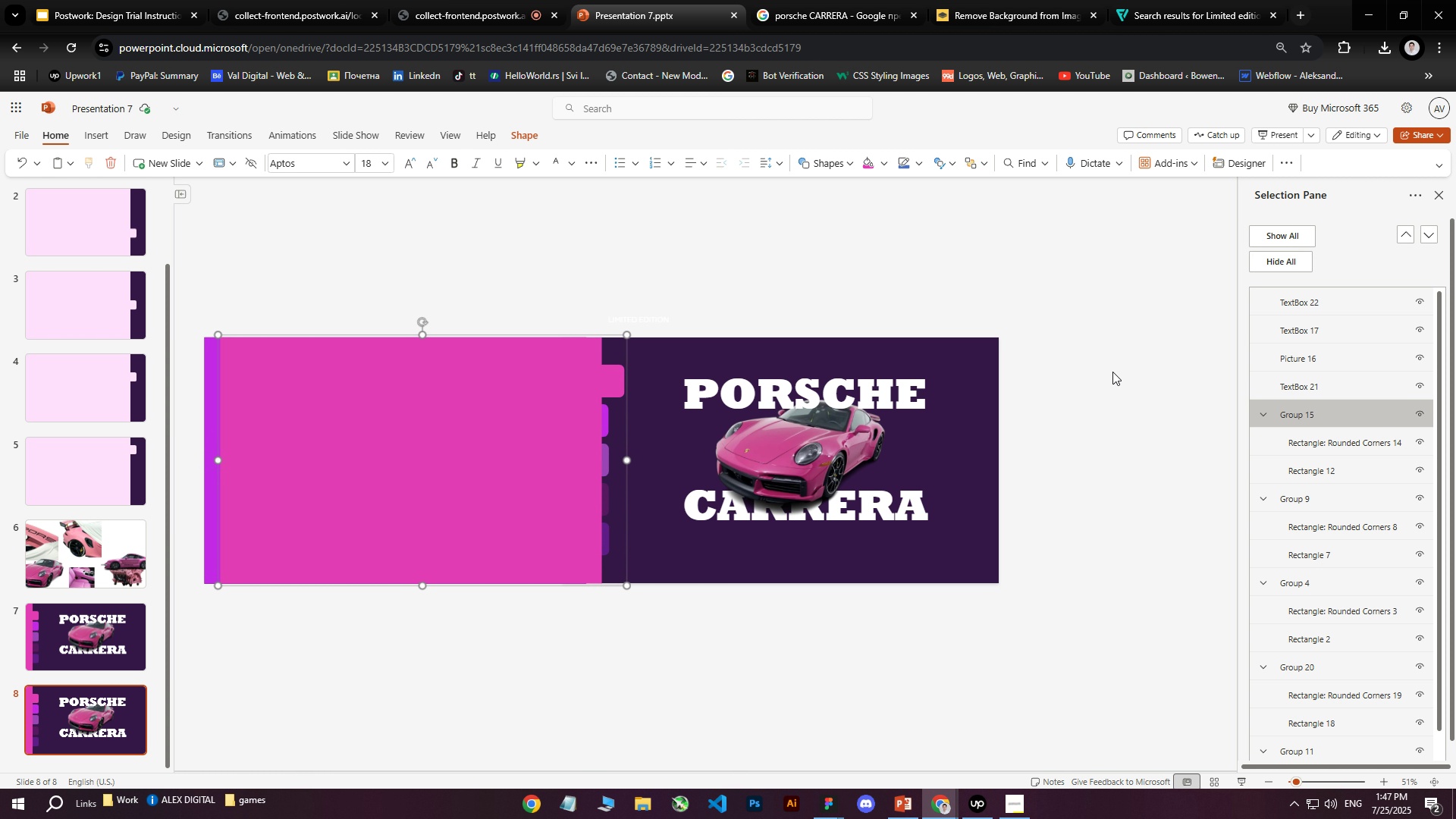 
hold_key(key=ArrowRight, duration=1.52)
 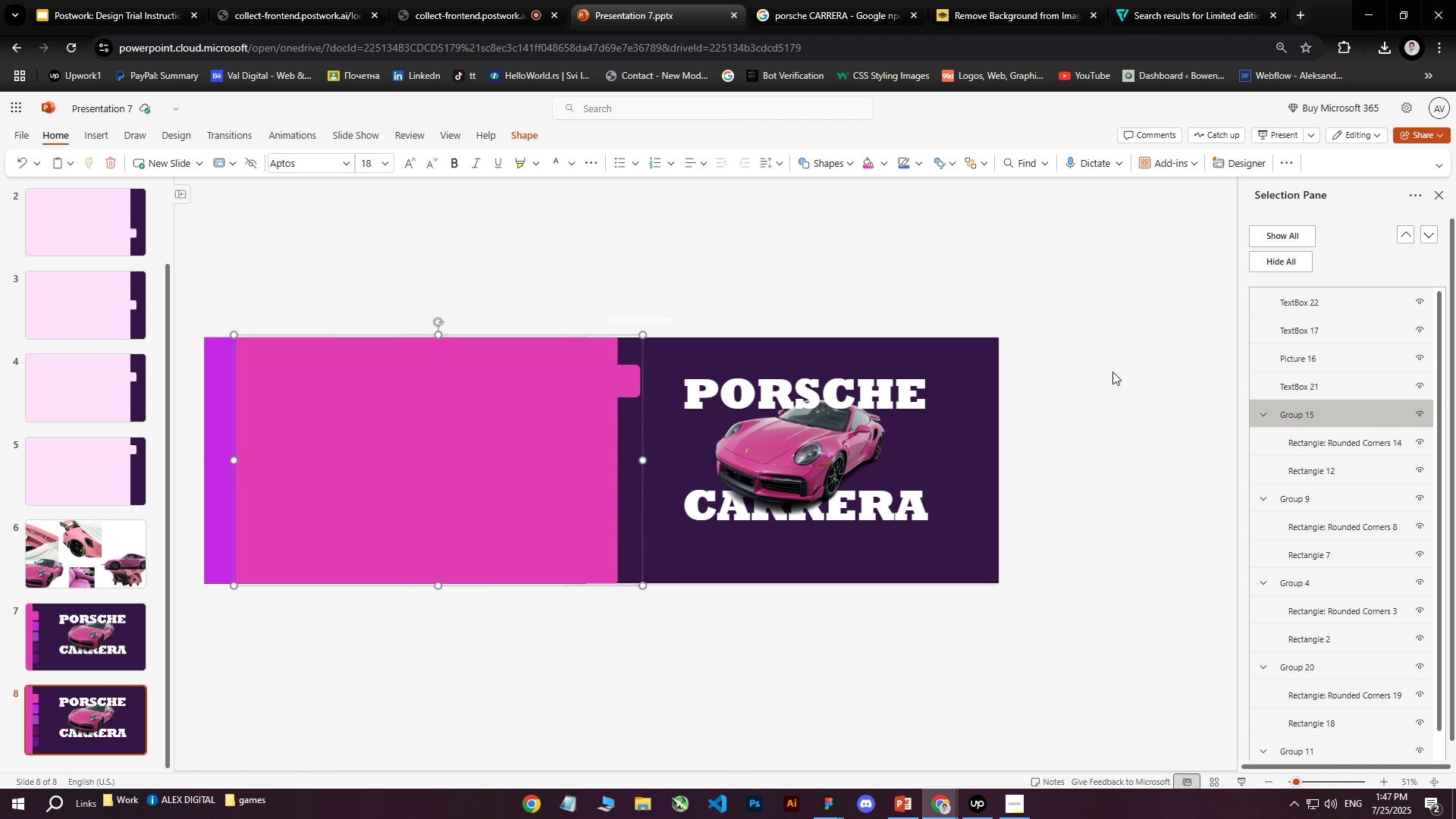 
hold_key(key=ArrowRight, duration=1.53)
 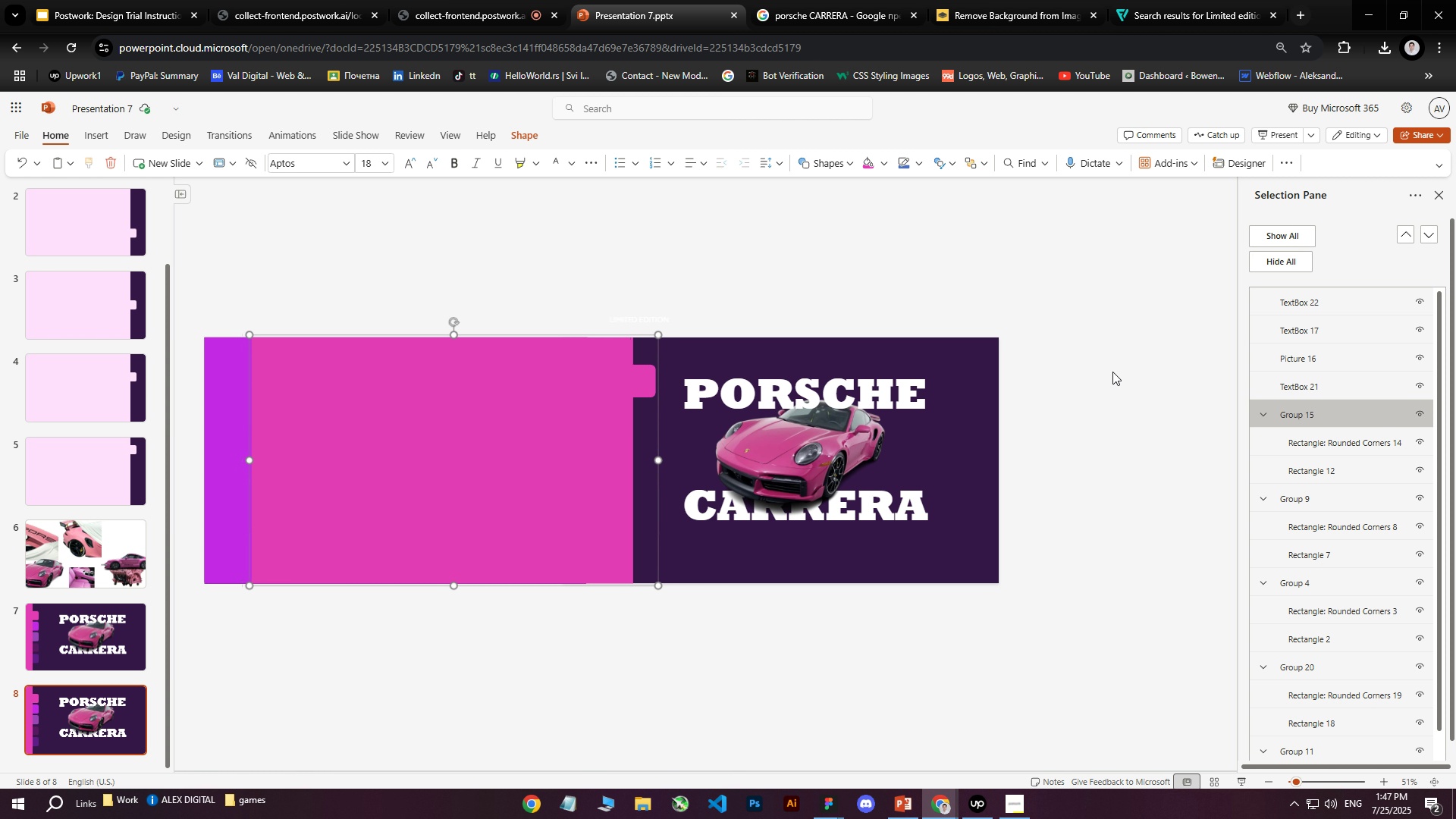 
hold_key(key=ArrowRight, duration=1.51)
 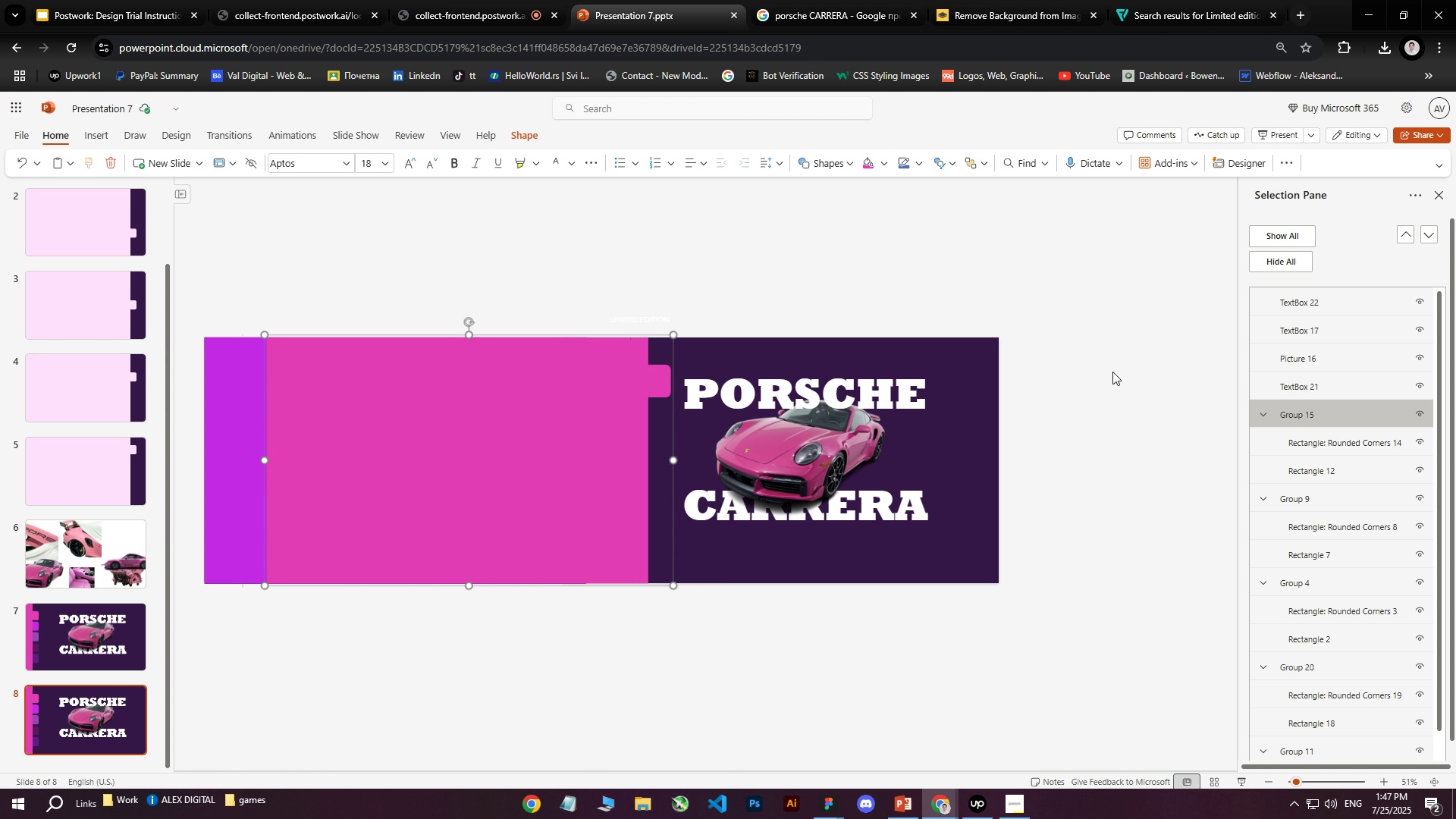 
hold_key(key=ArrowRight, duration=1.51)
 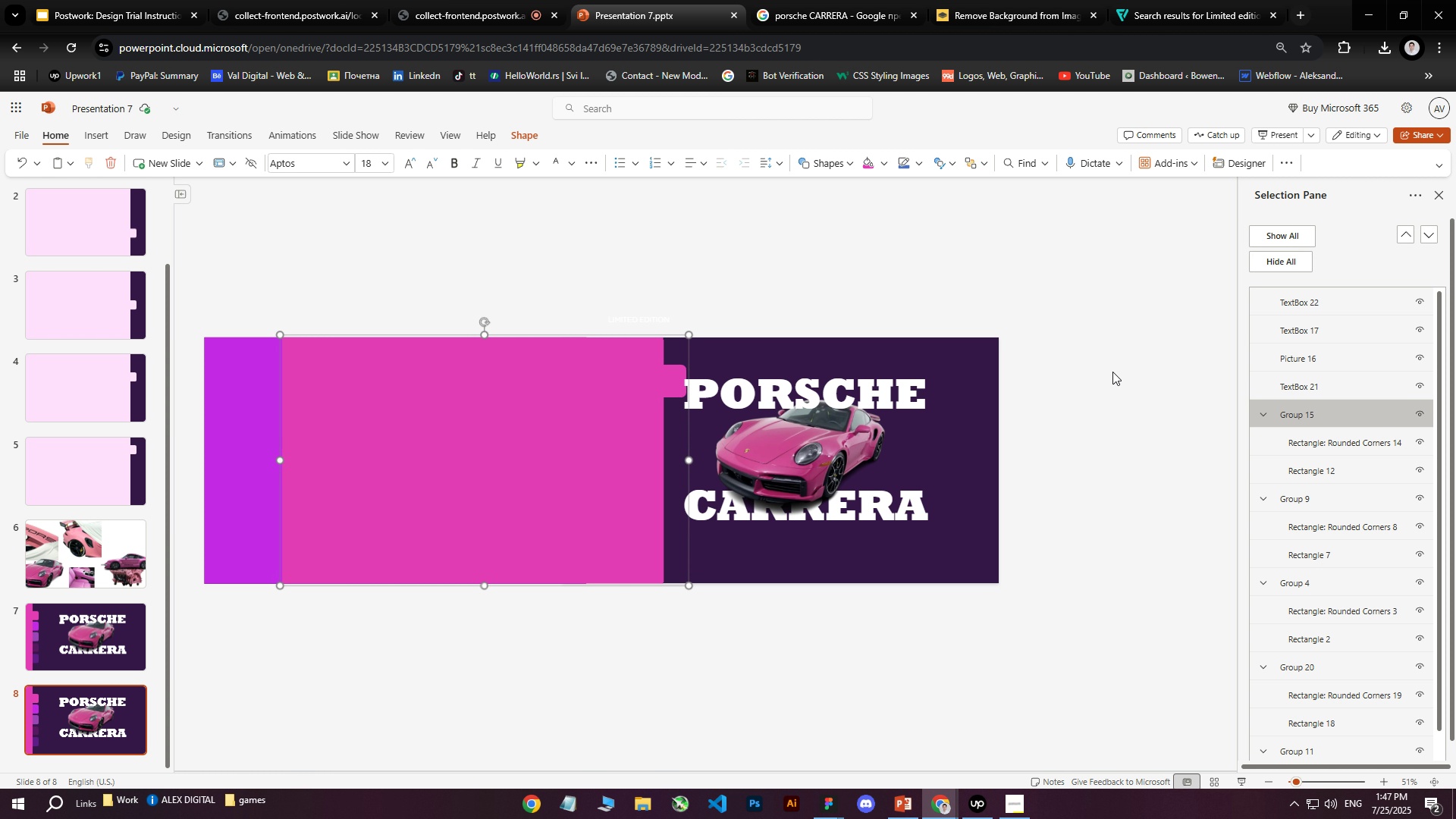 
hold_key(key=ArrowRight, duration=1.53)
 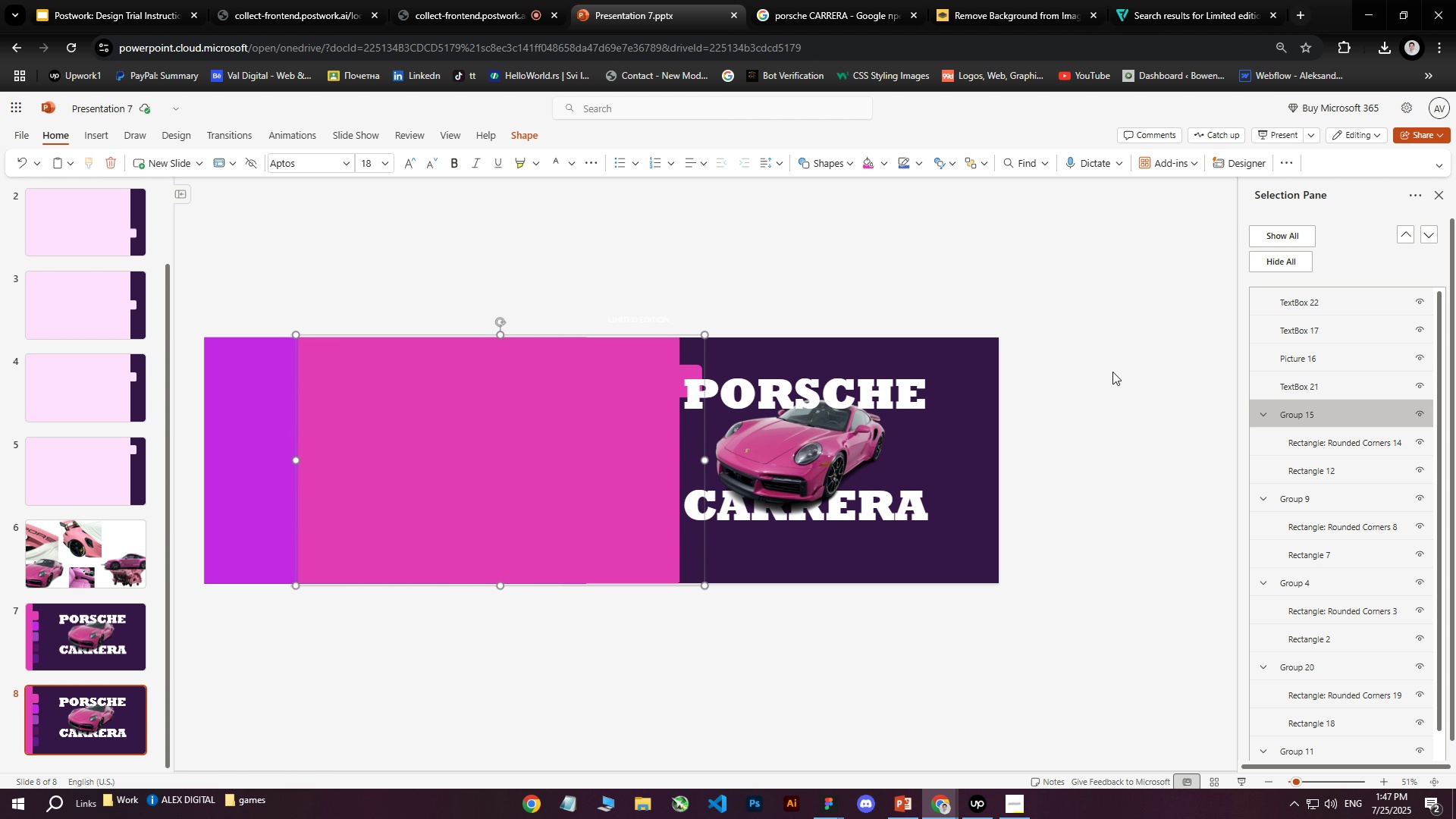 
hold_key(key=ArrowRight, duration=1.51)
 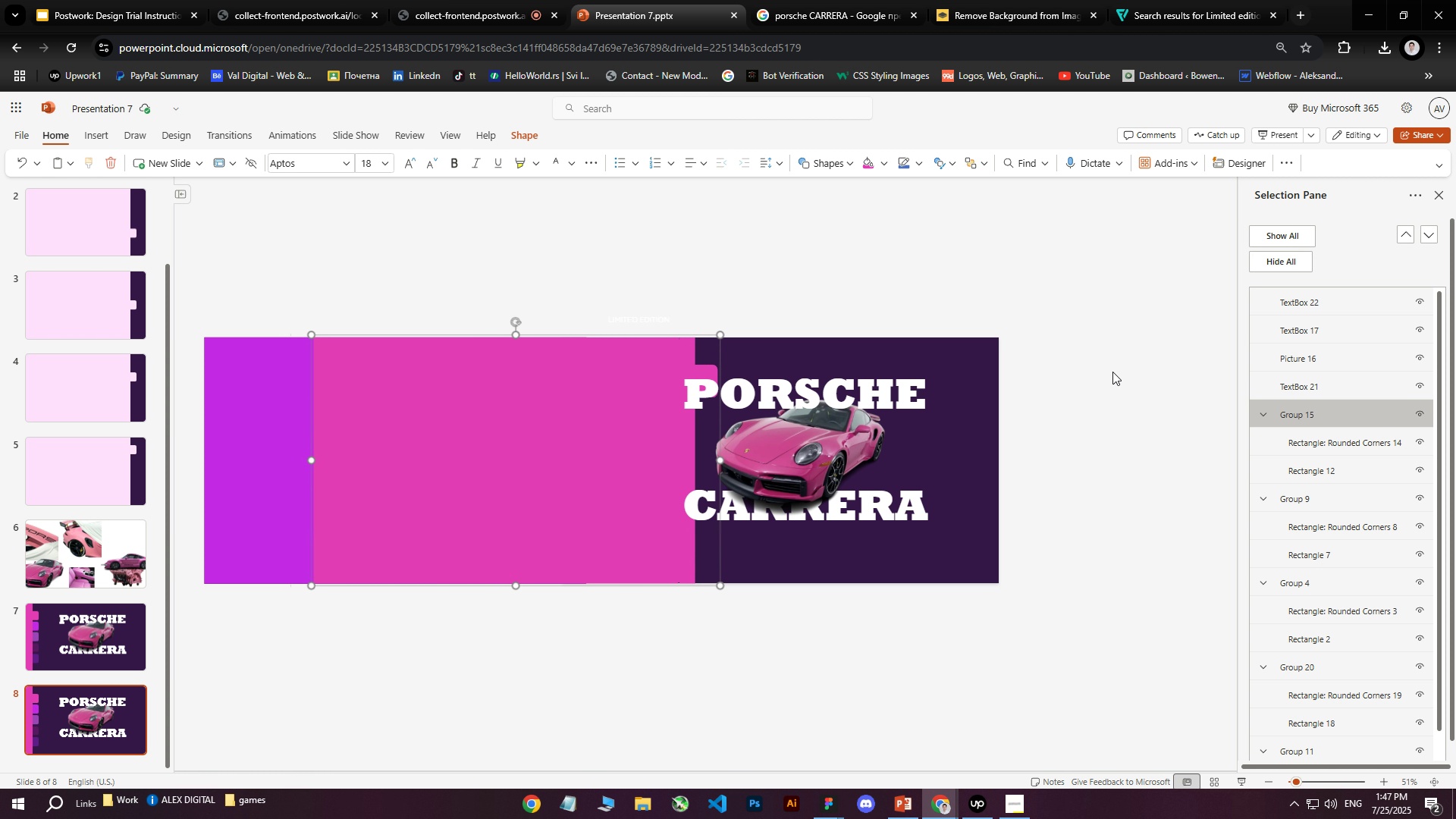 
hold_key(key=ArrowRight, duration=1.52)
 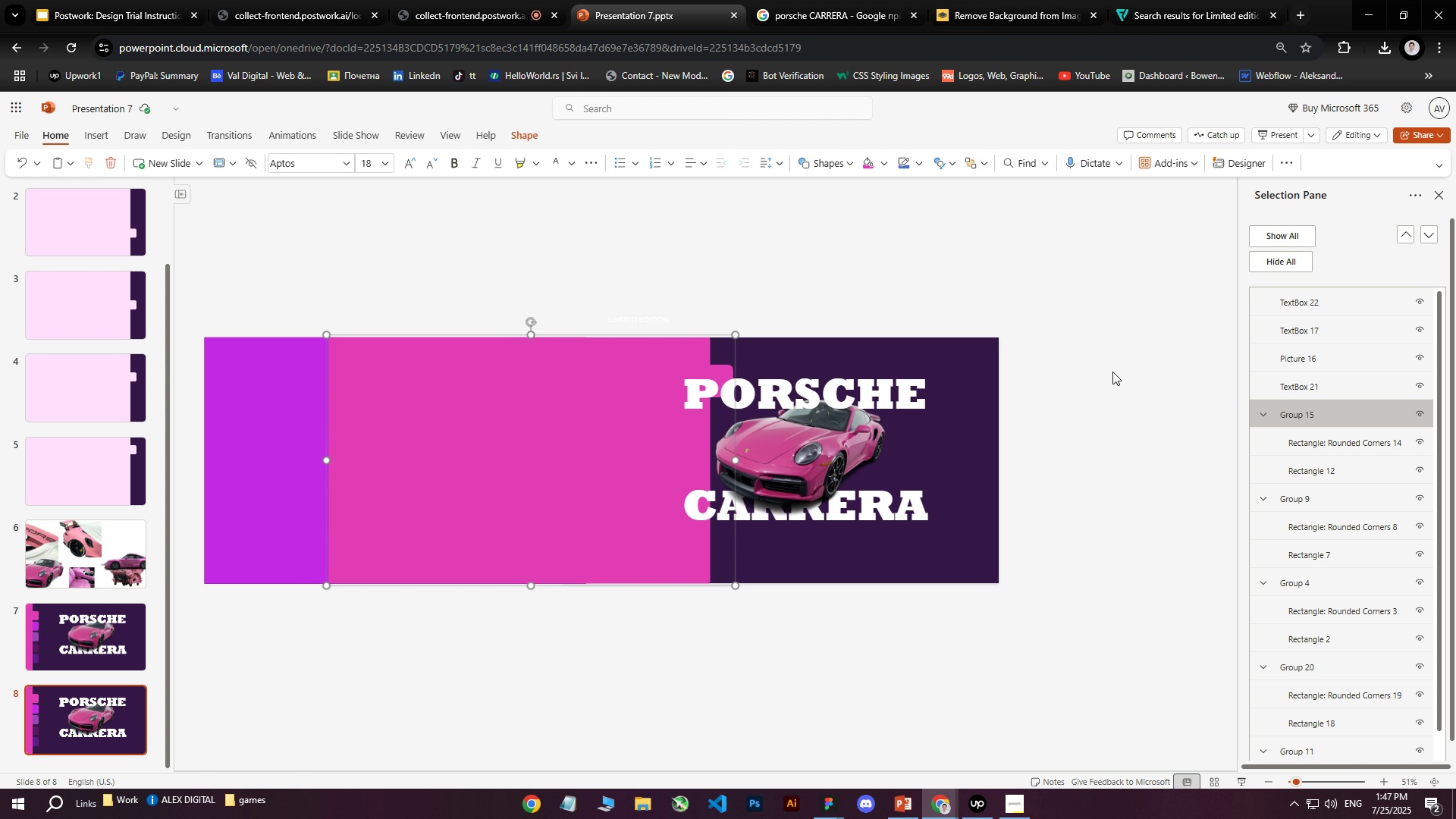 
hold_key(key=ArrowRight, duration=1.51)
 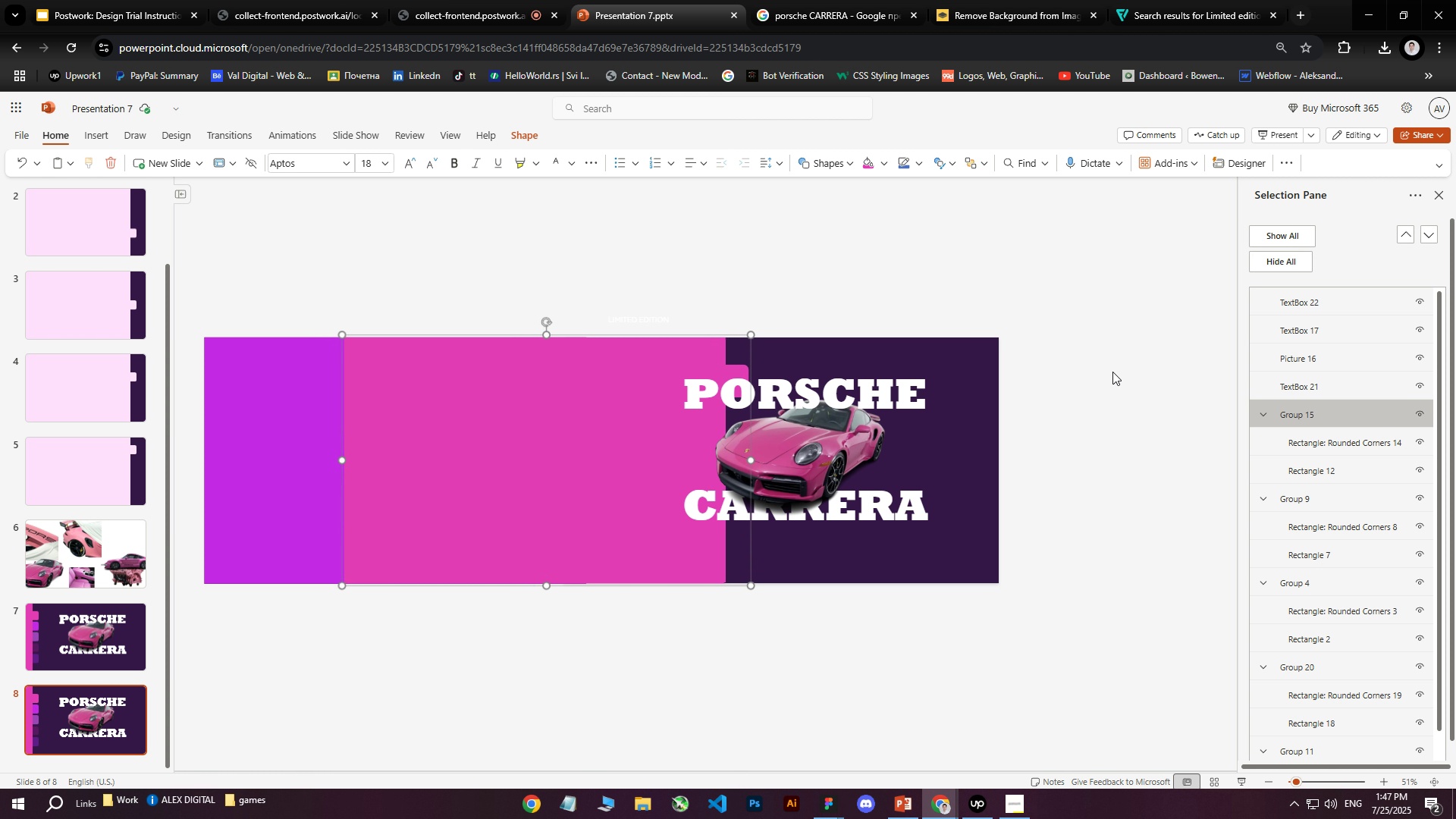 
hold_key(key=ArrowRight, duration=1.53)
 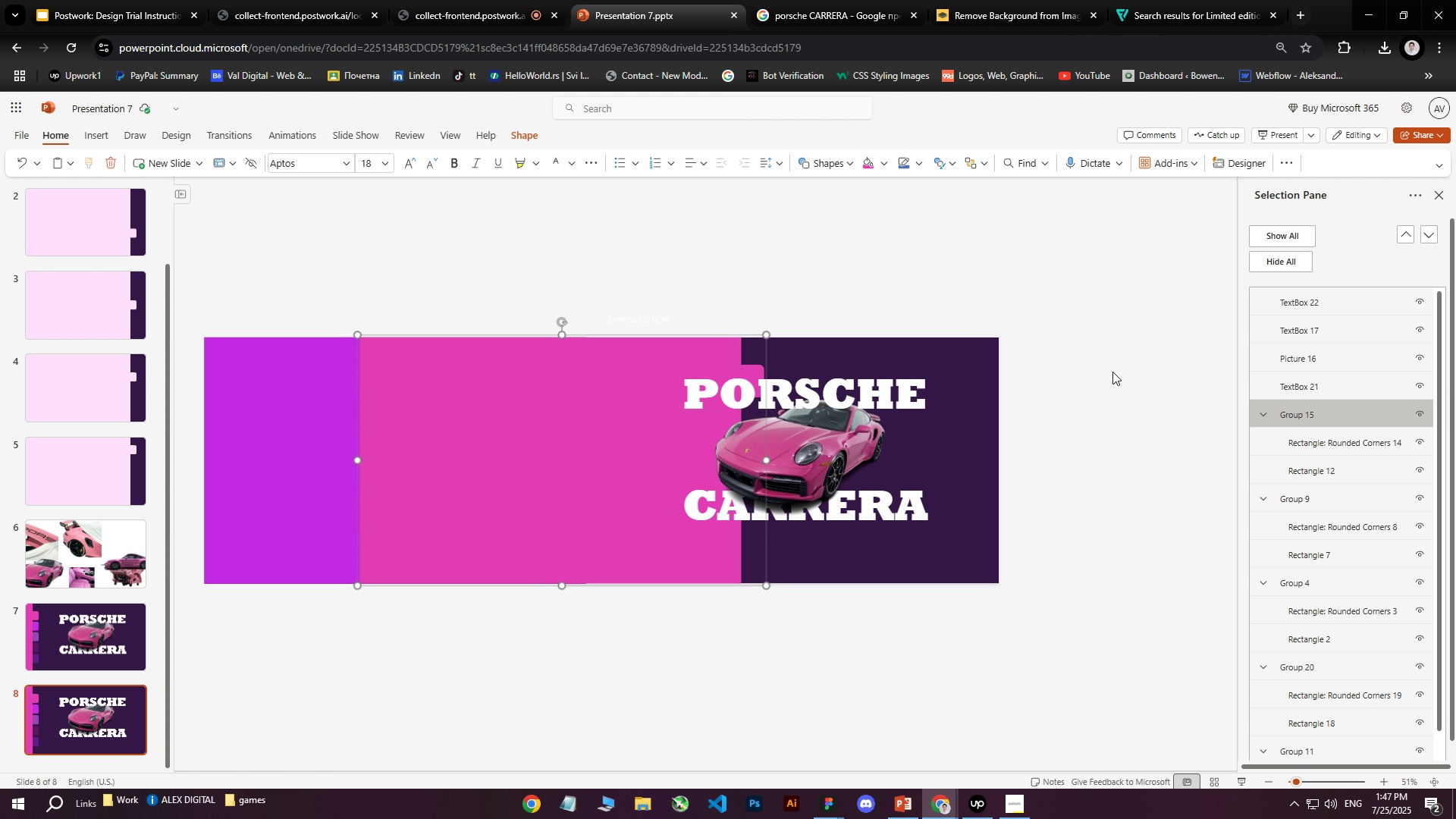 
hold_key(key=ArrowRight, duration=1.51)
 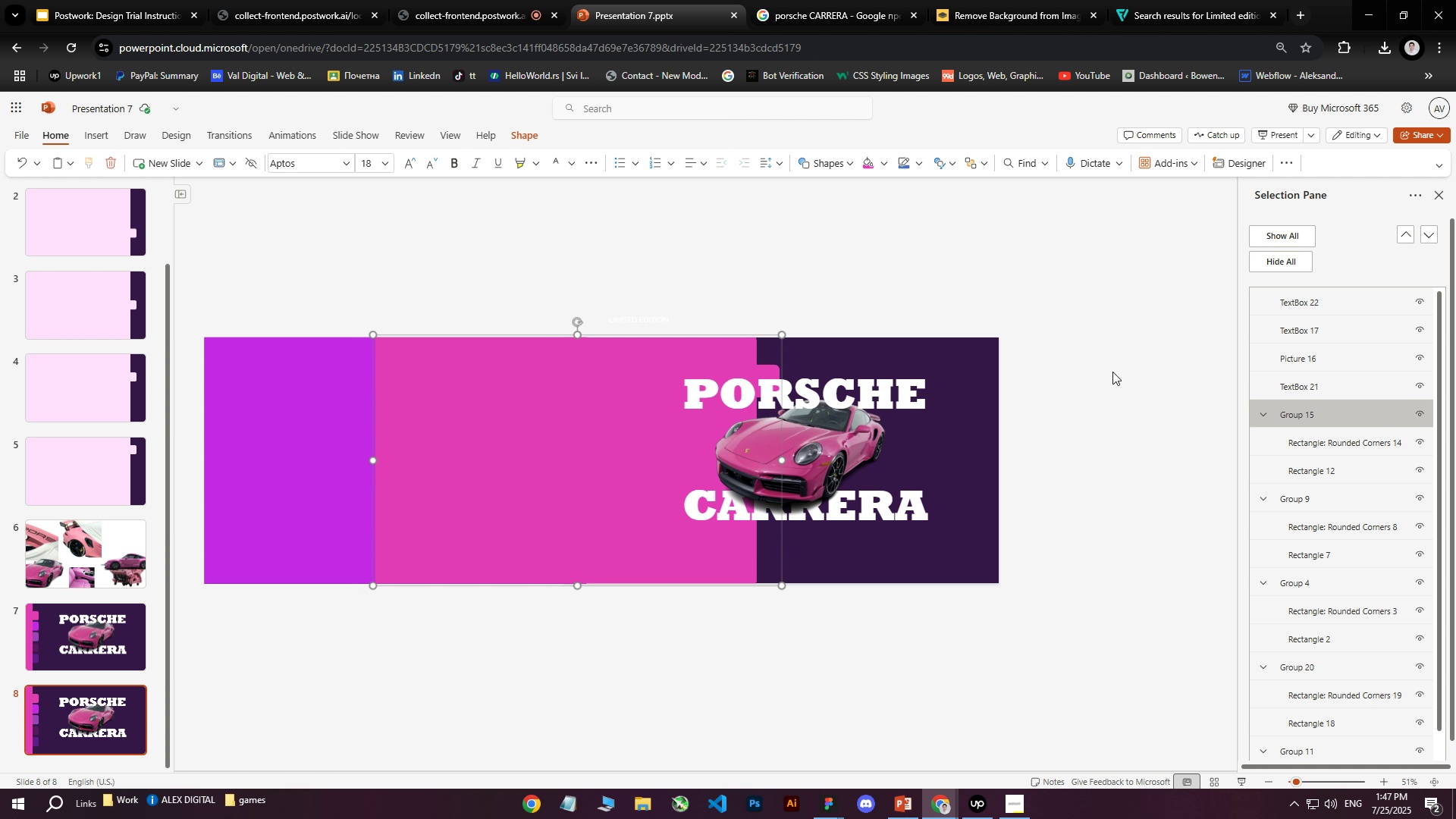 
hold_key(key=ArrowRight, duration=1.51)
 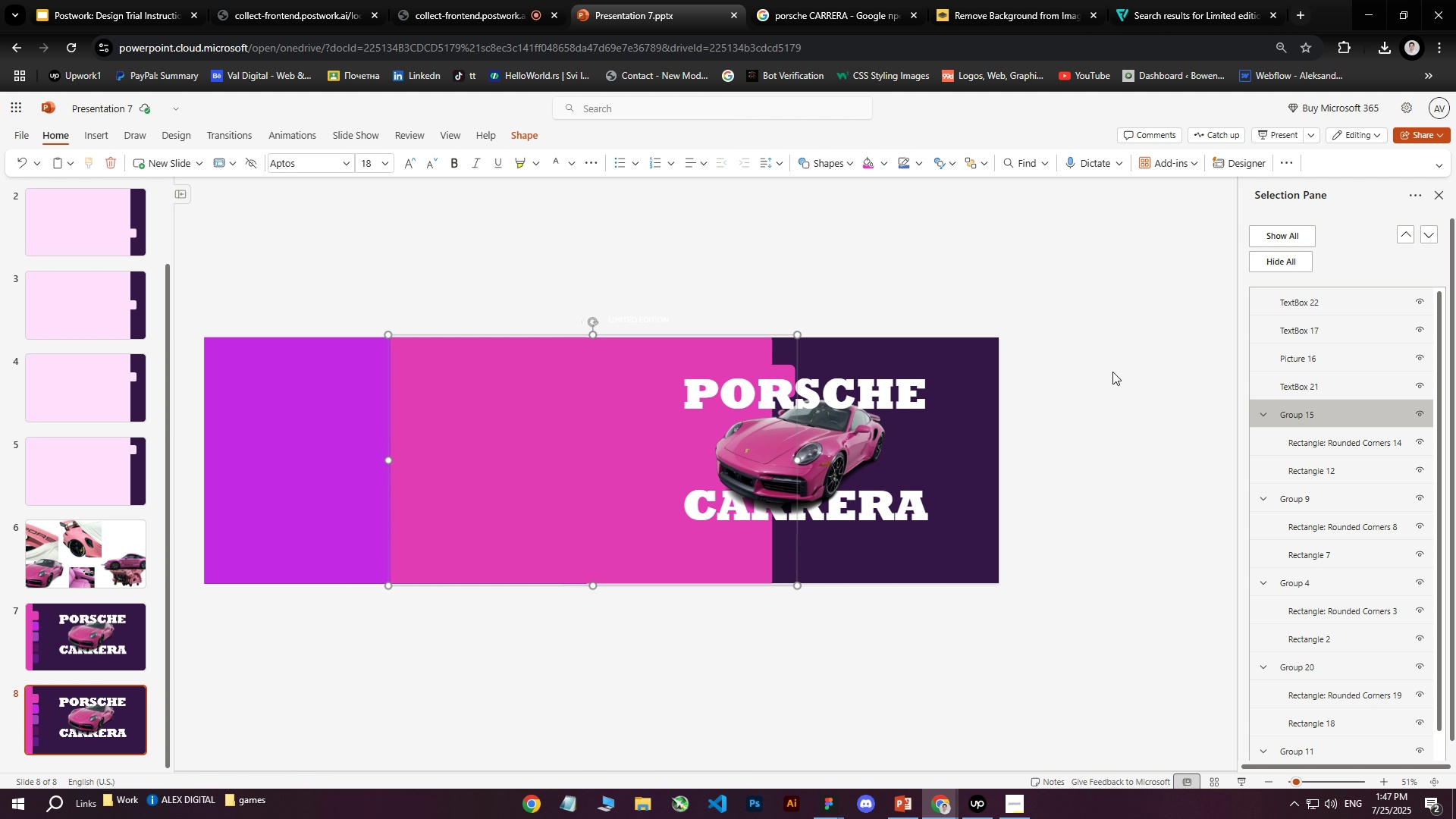 
hold_key(key=ArrowRight, duration=1.53)
 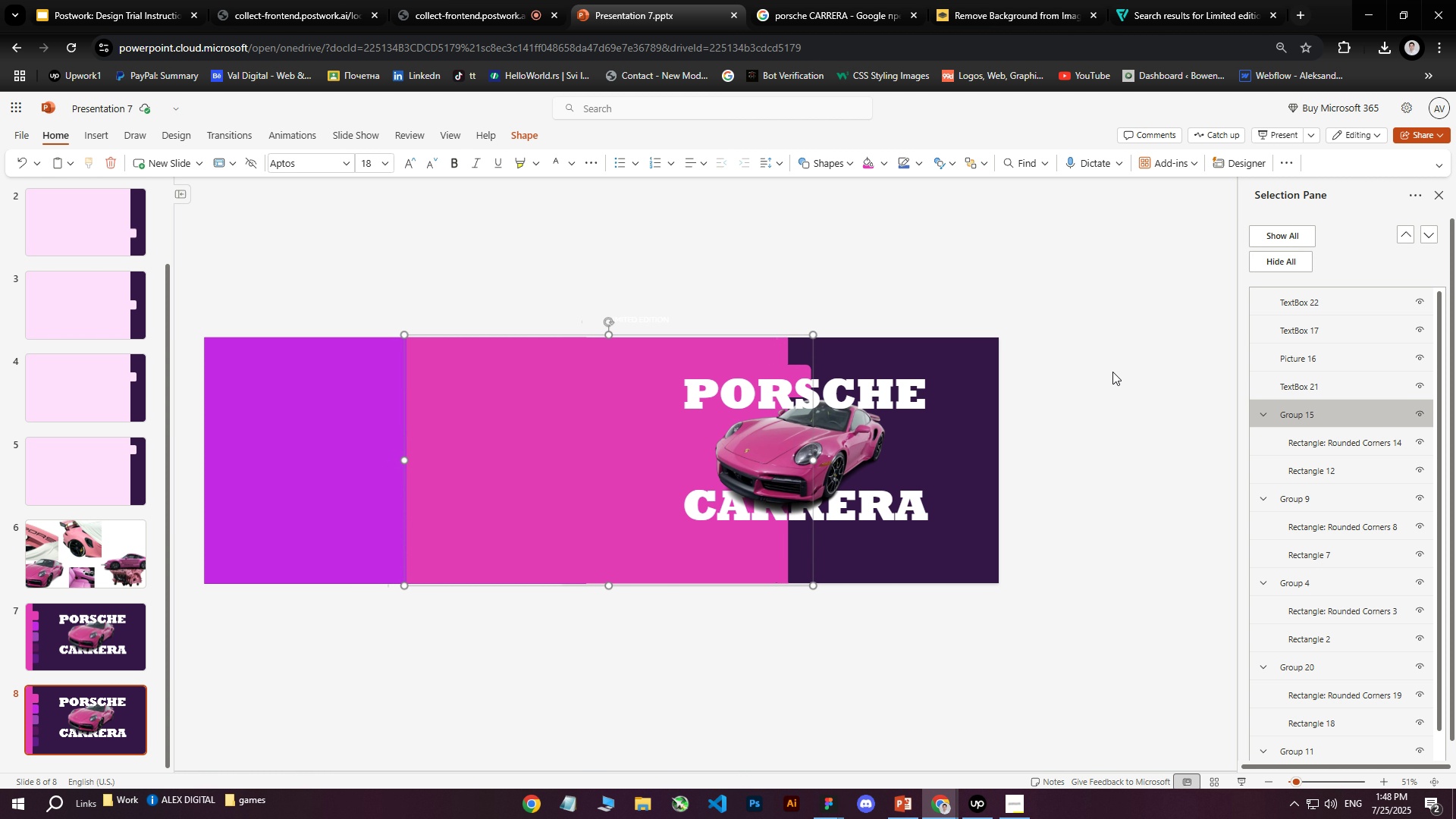 
hold_key(key=ArrowRight, duration=1.51)
 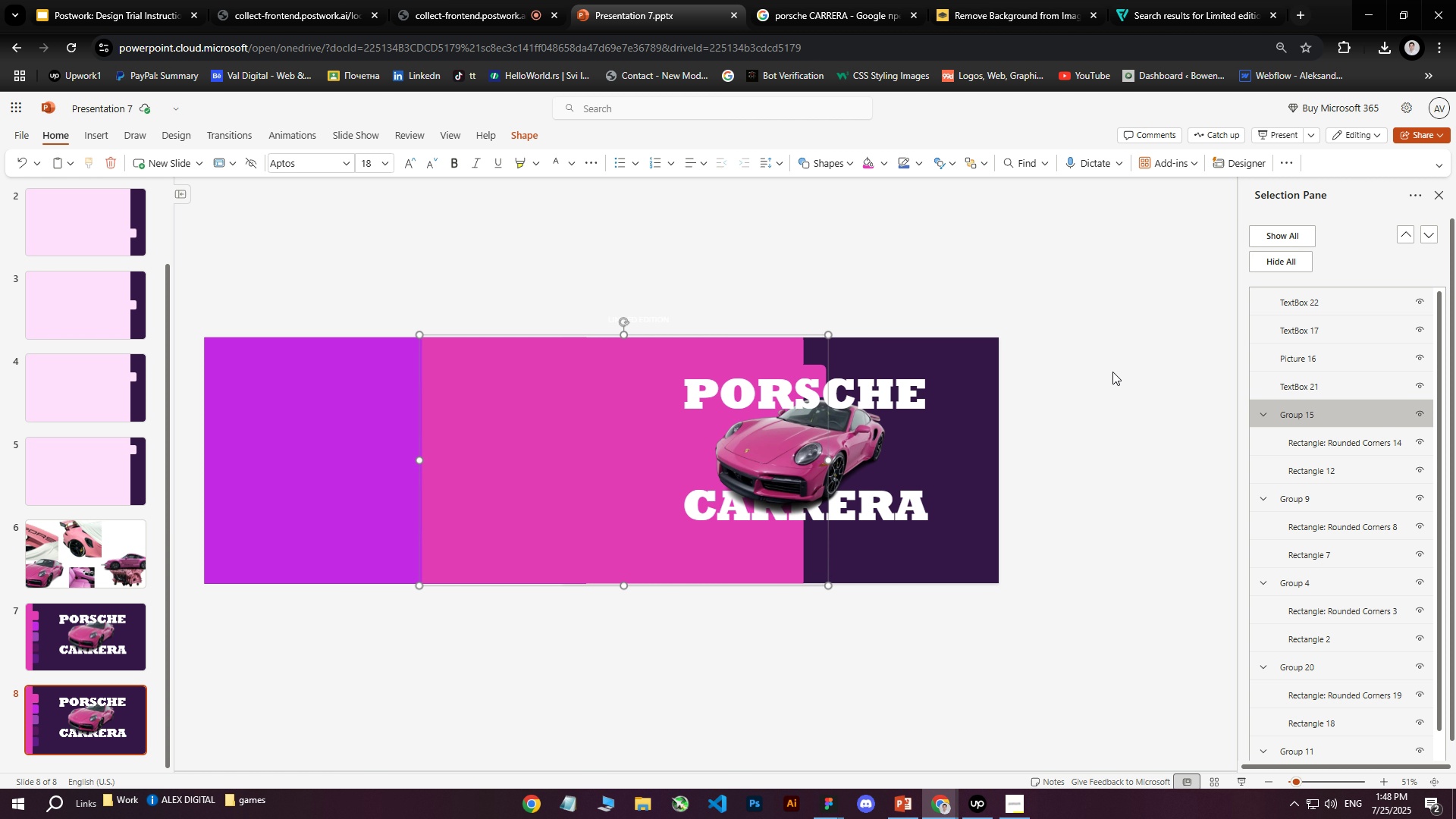 
hold_key(key=ArrowRight, duration=1.52)
 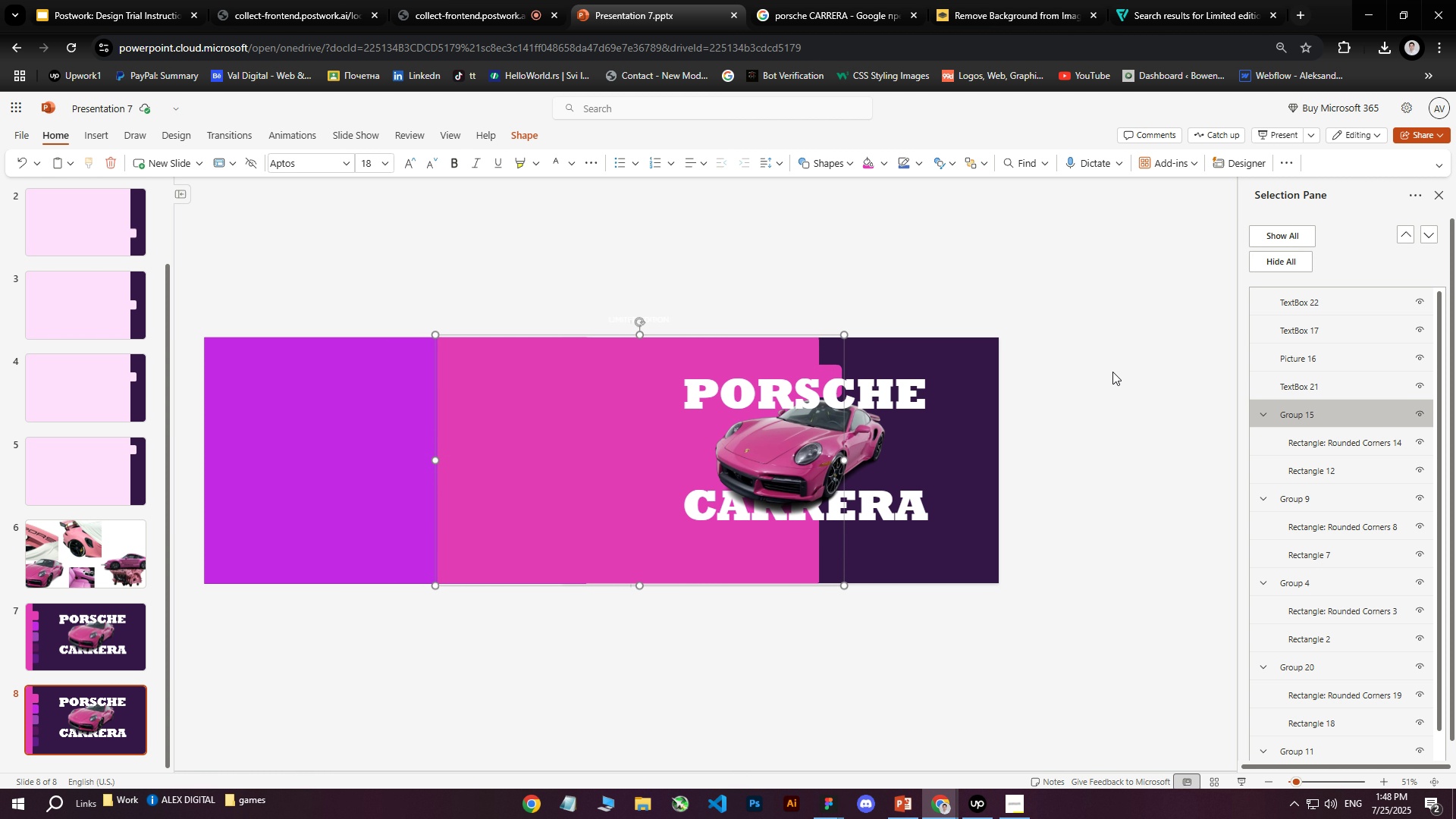 
hold_key(key=ArrowRight, duration=1.51)
 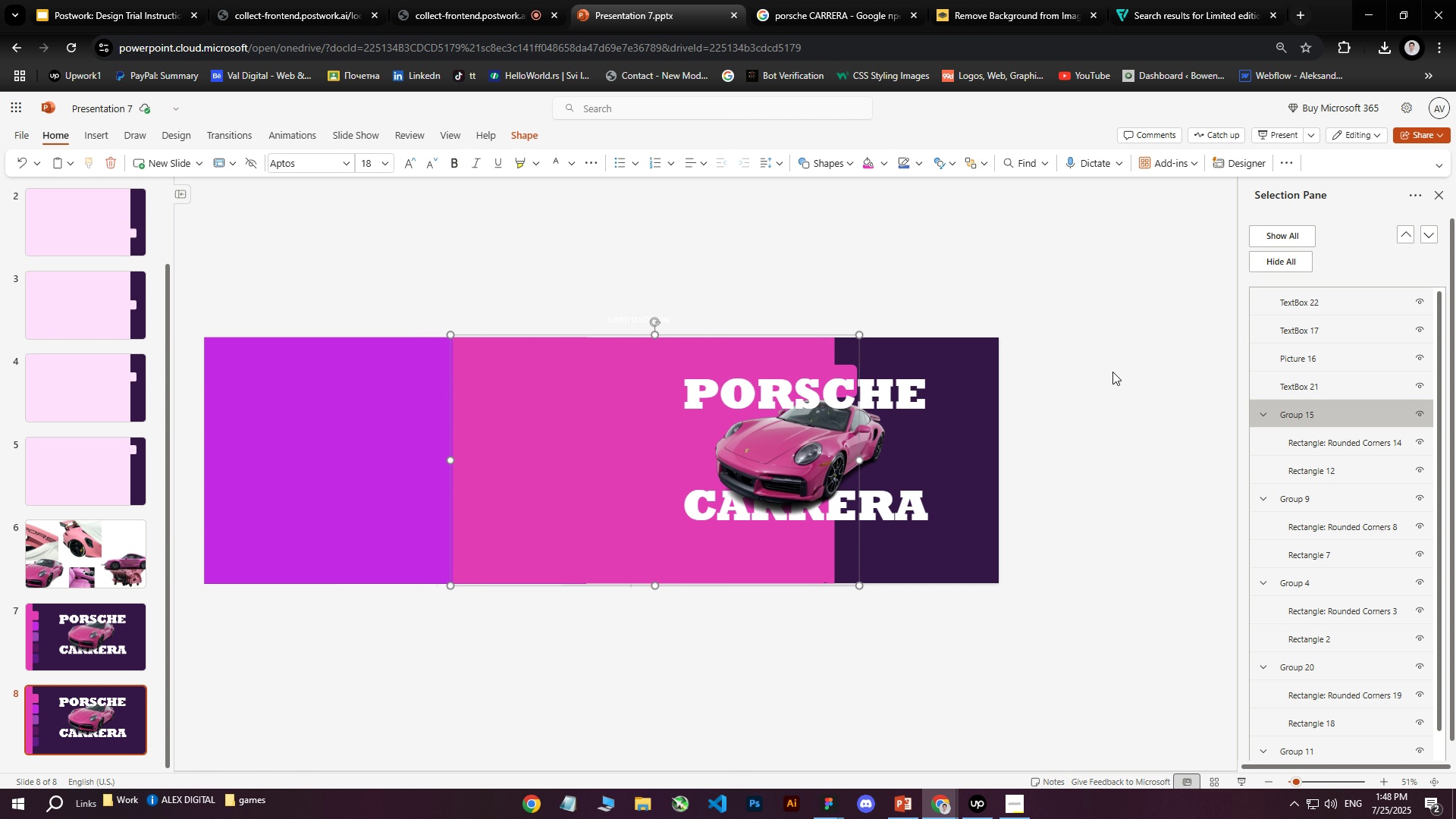 
hold_key(key=ArrowRight, duration=1.53)
 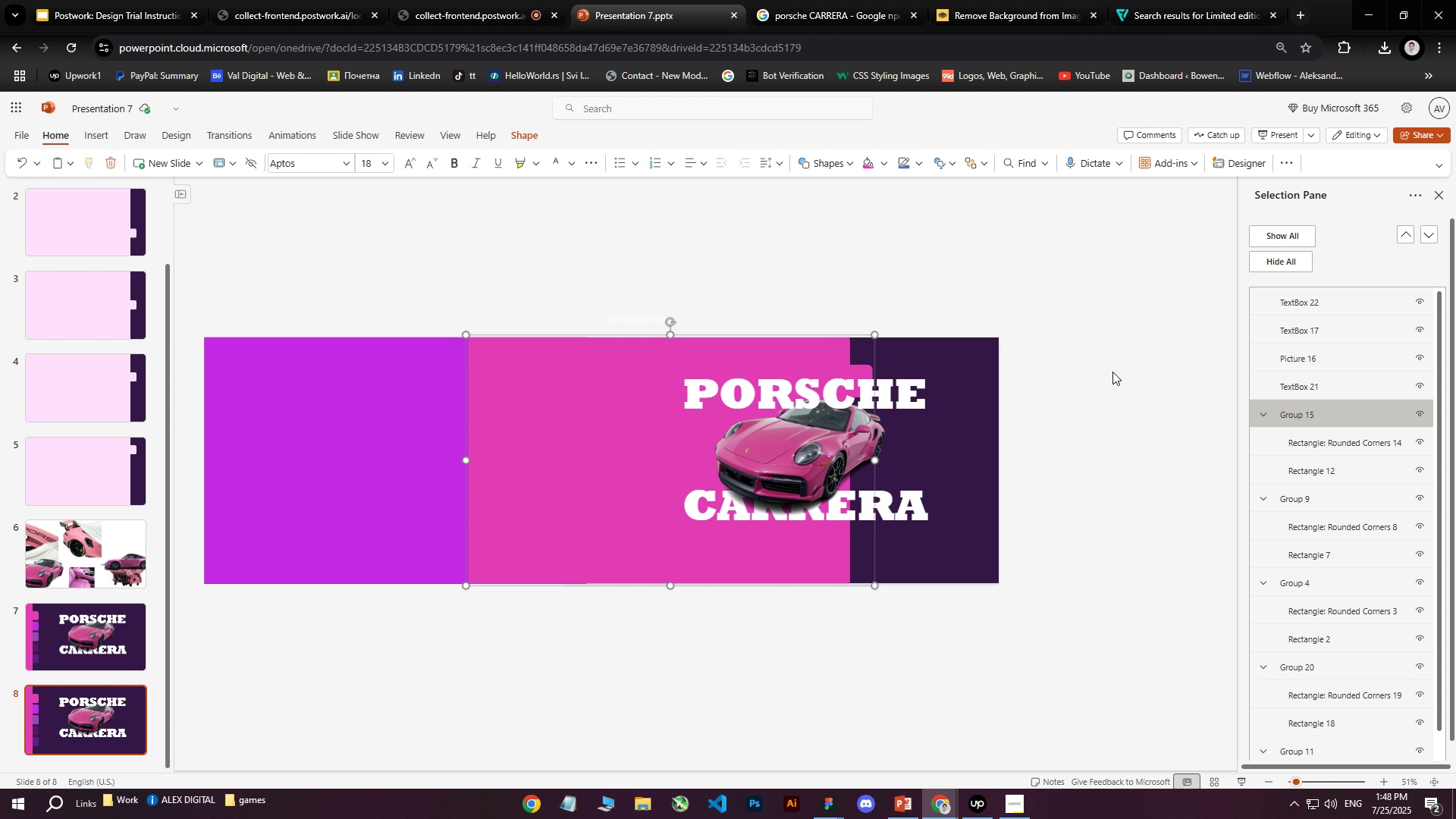 
hold_key(key=ArrowRight, duration=1.51)
 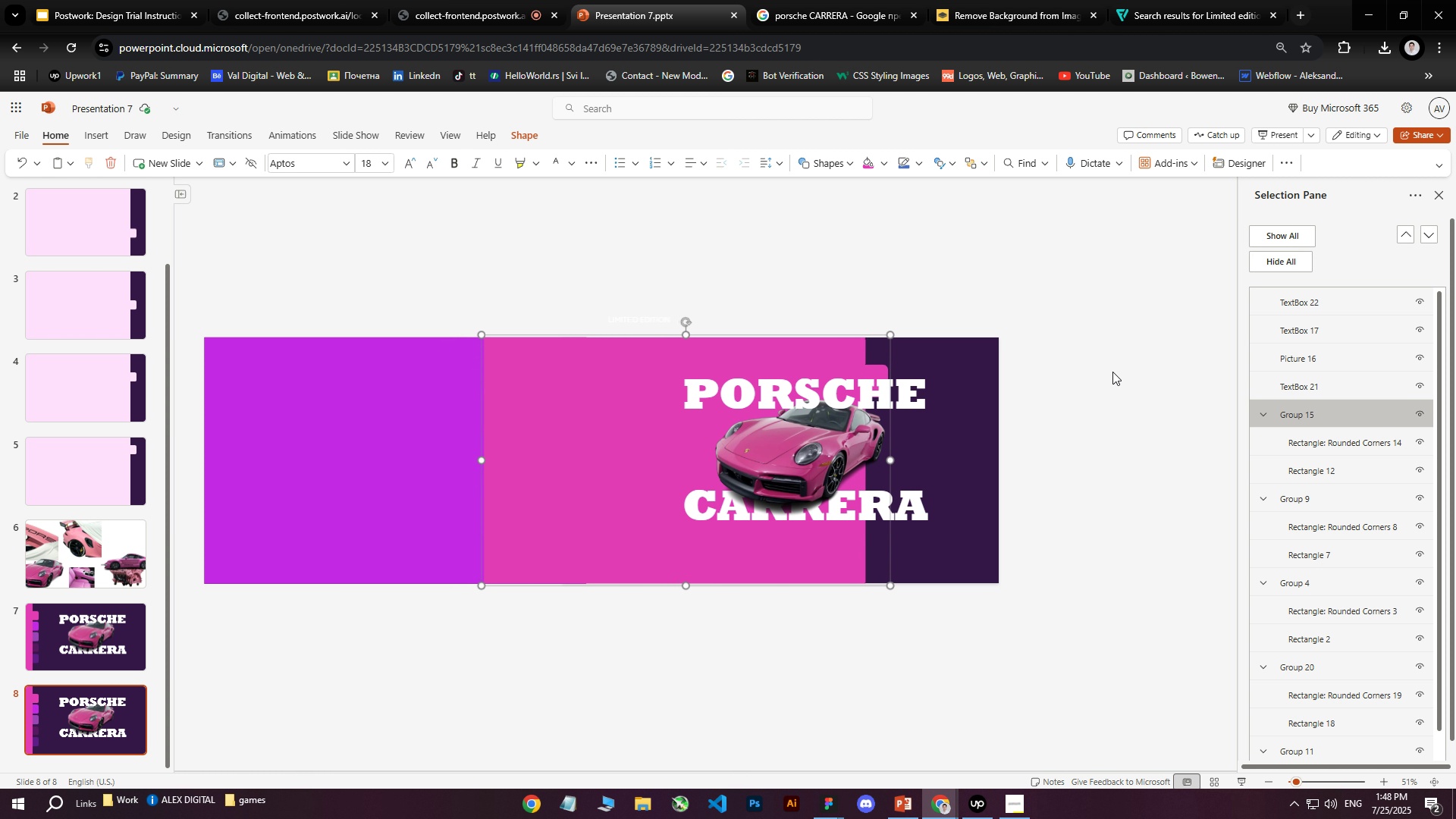 
hold_key(key=ArrowRight, duration=1.53)
 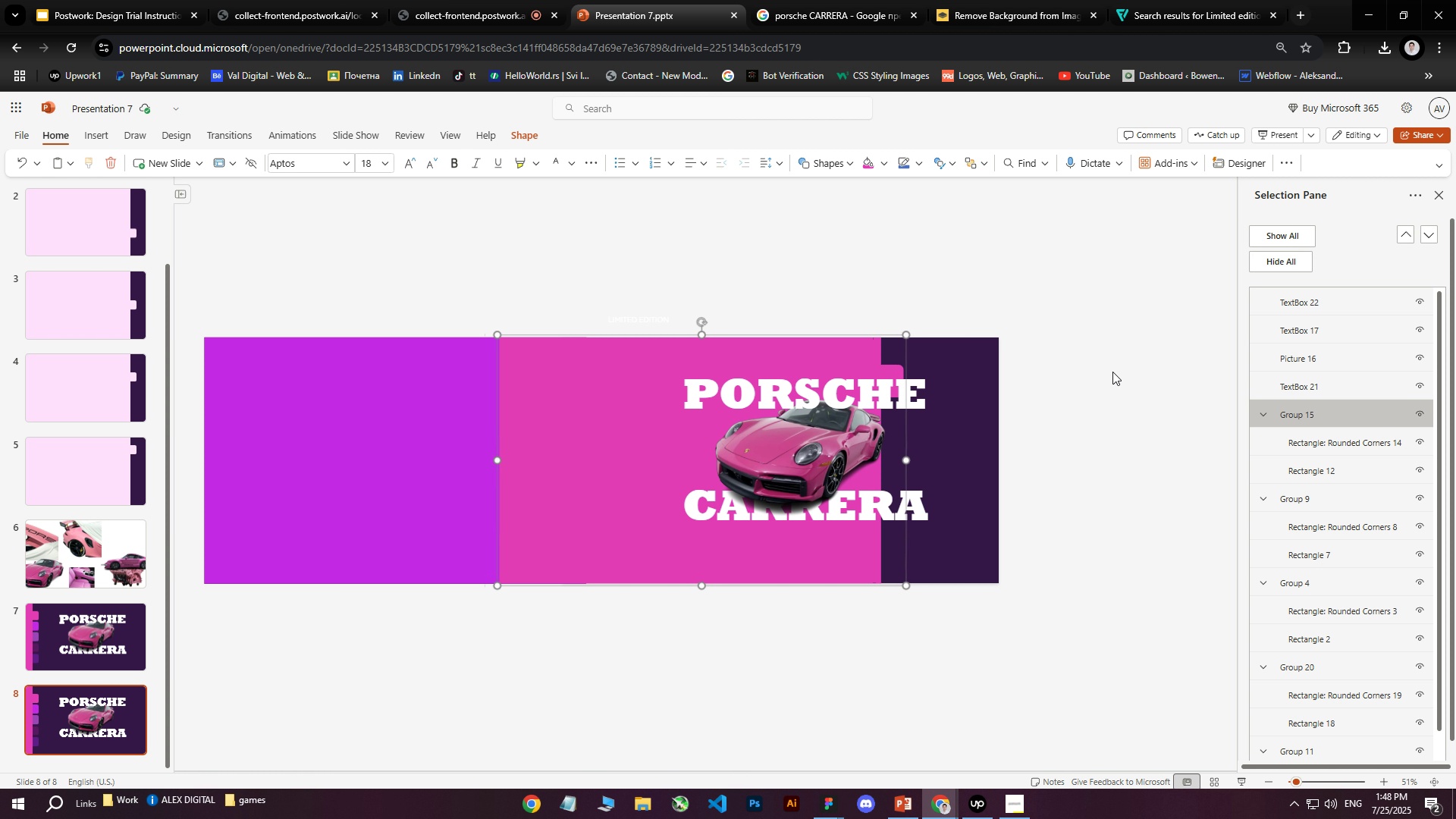 
hold_key(key=ArrowRight, duration=1.51)
 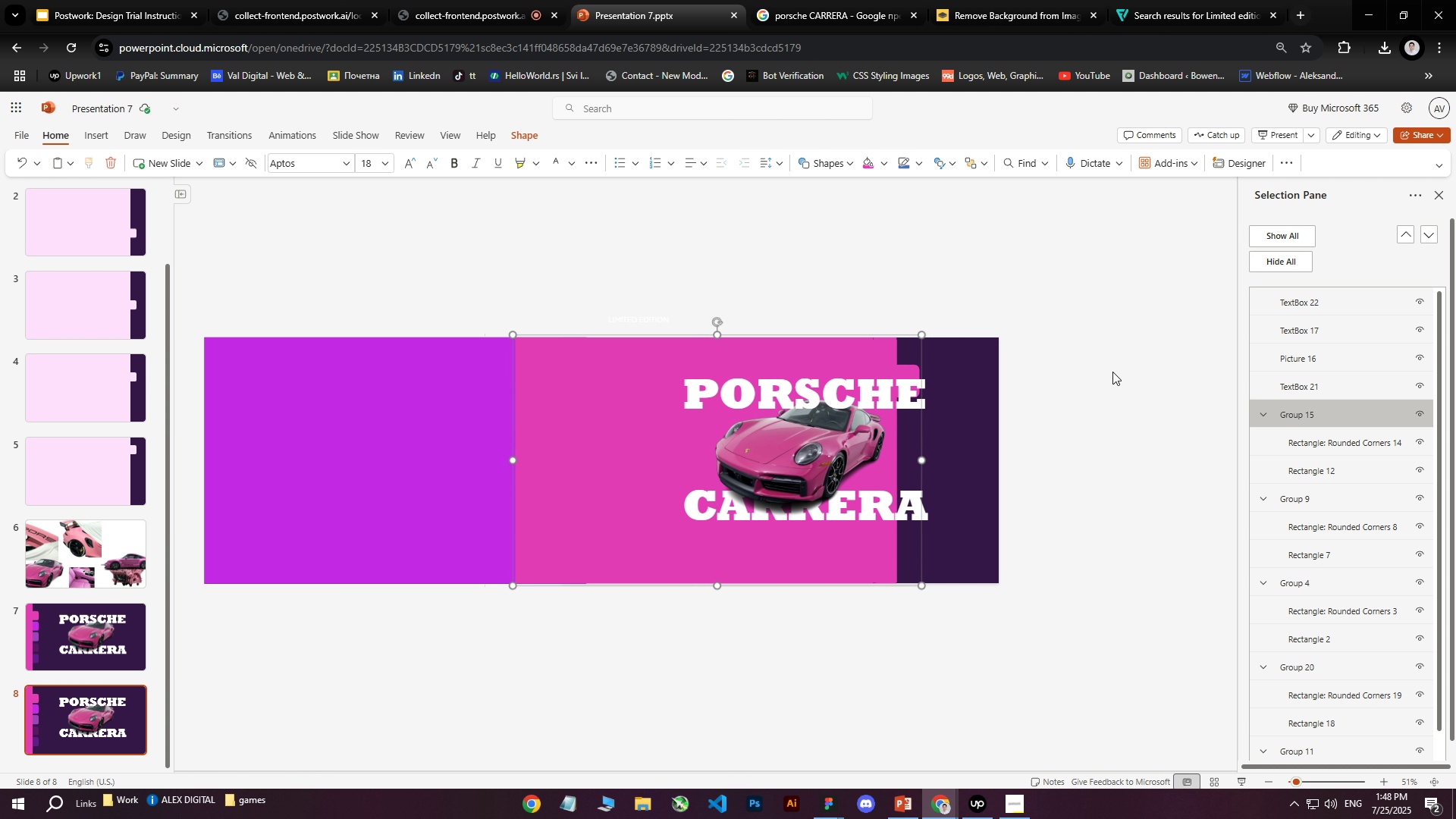 
hold_key(key=ArrowRight, duration=1.51)
 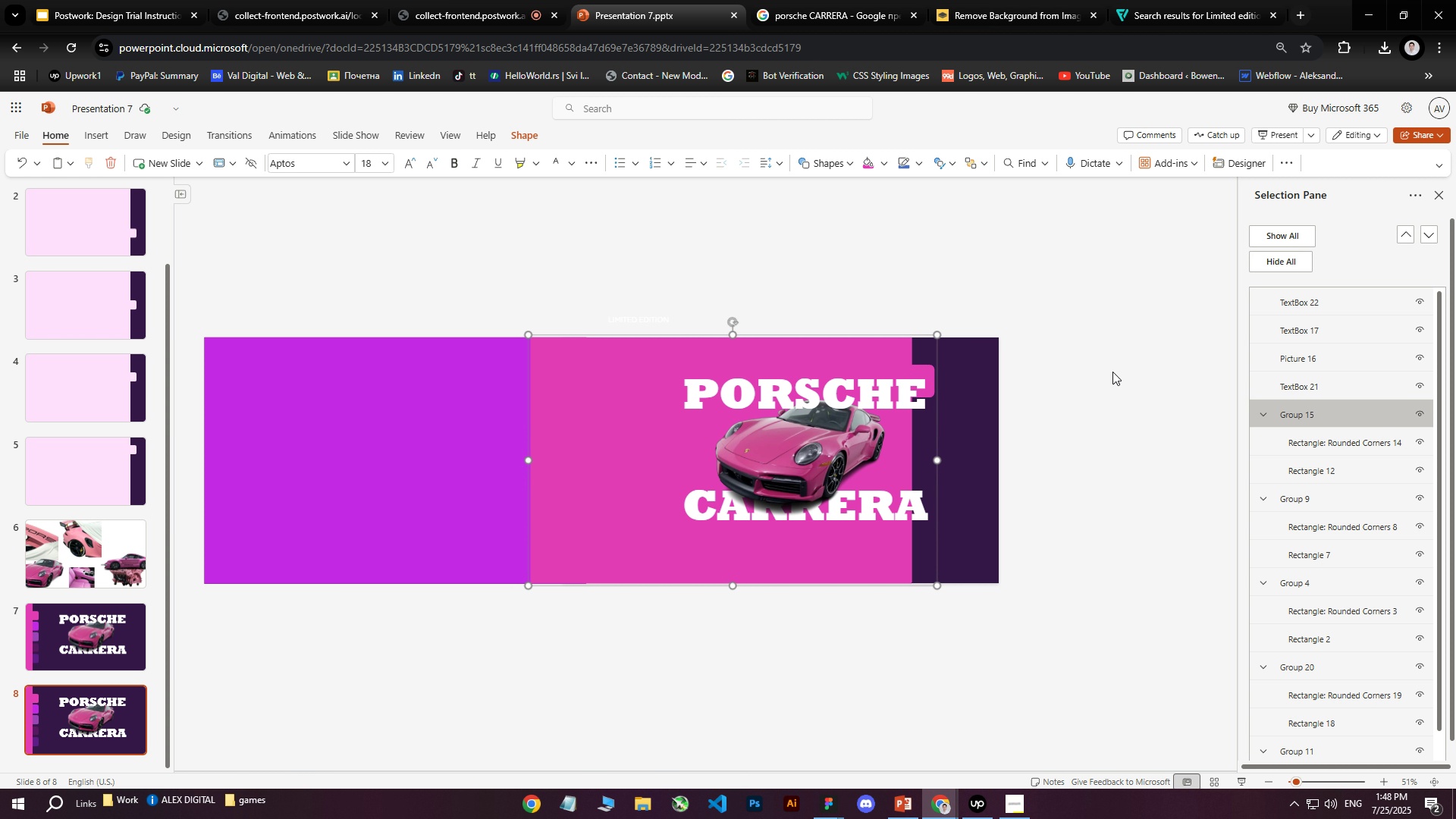 
hold_key(key=ArrowRight, duration=1.52)
 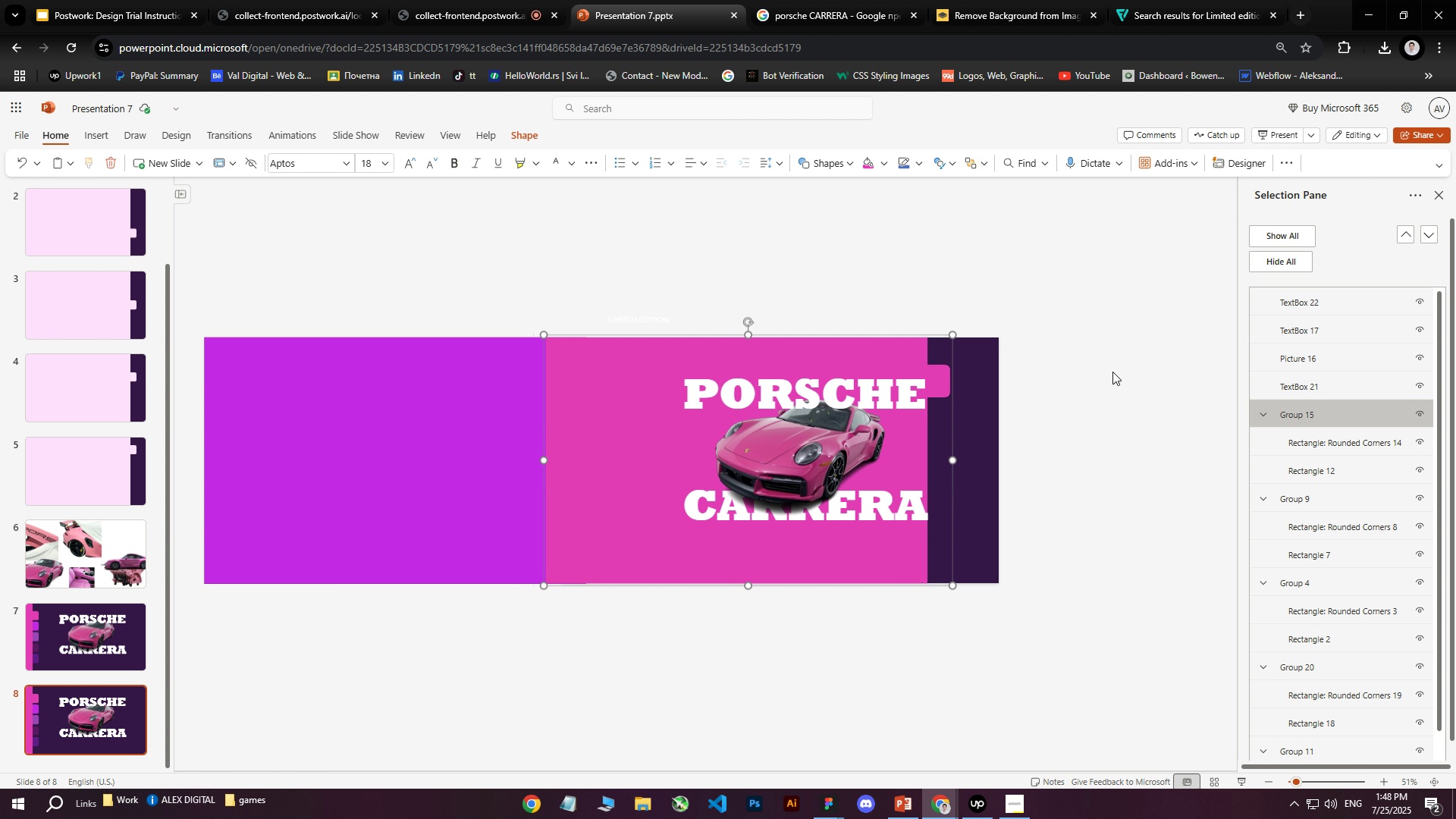 
hold_key(key=ArrowRight, duration=1.52)
 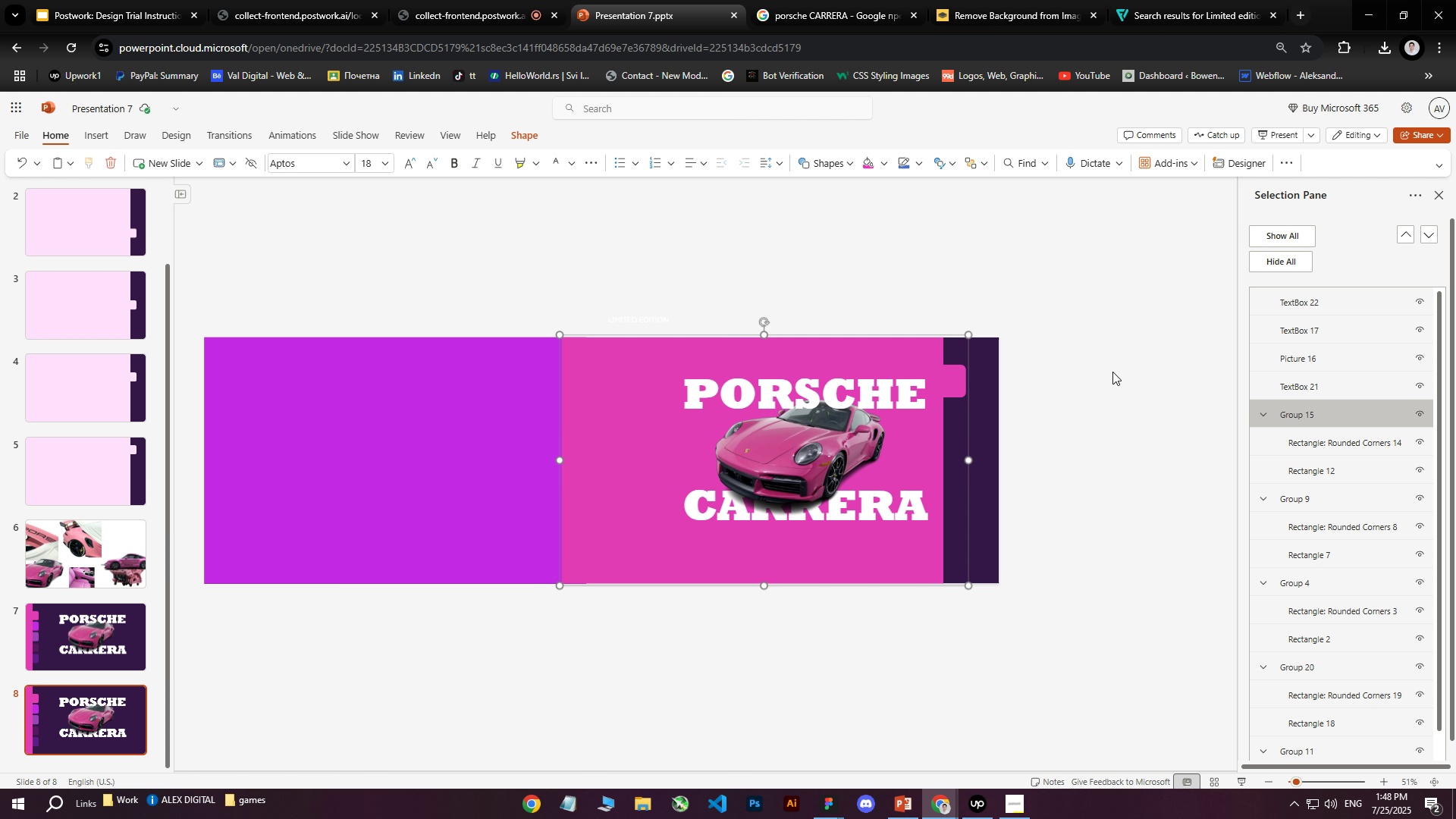 
hold_key(key=ArrowRight, duration=1.51)
 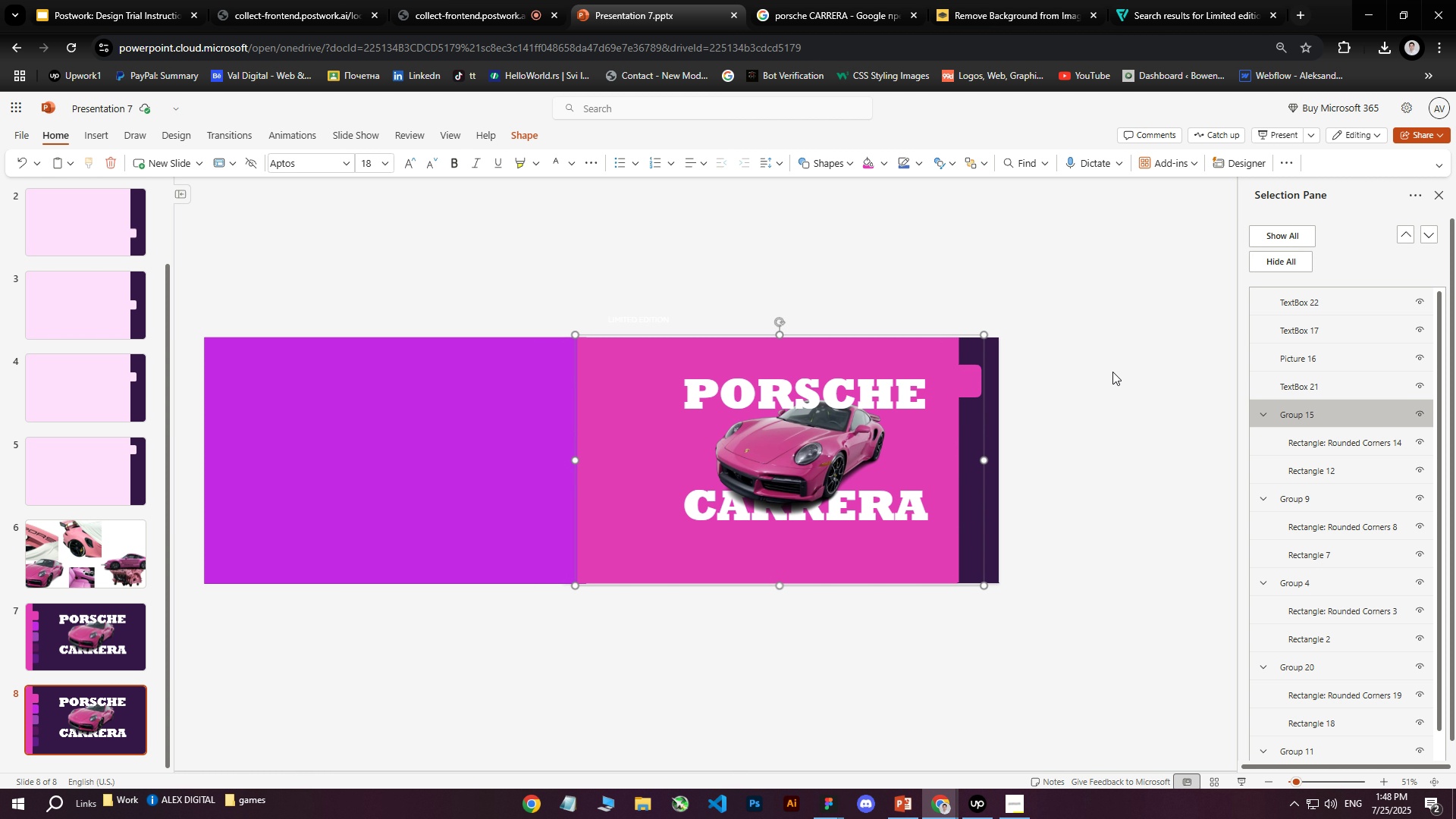 
hold_key(key=ArrowRight, duration=1.53)
 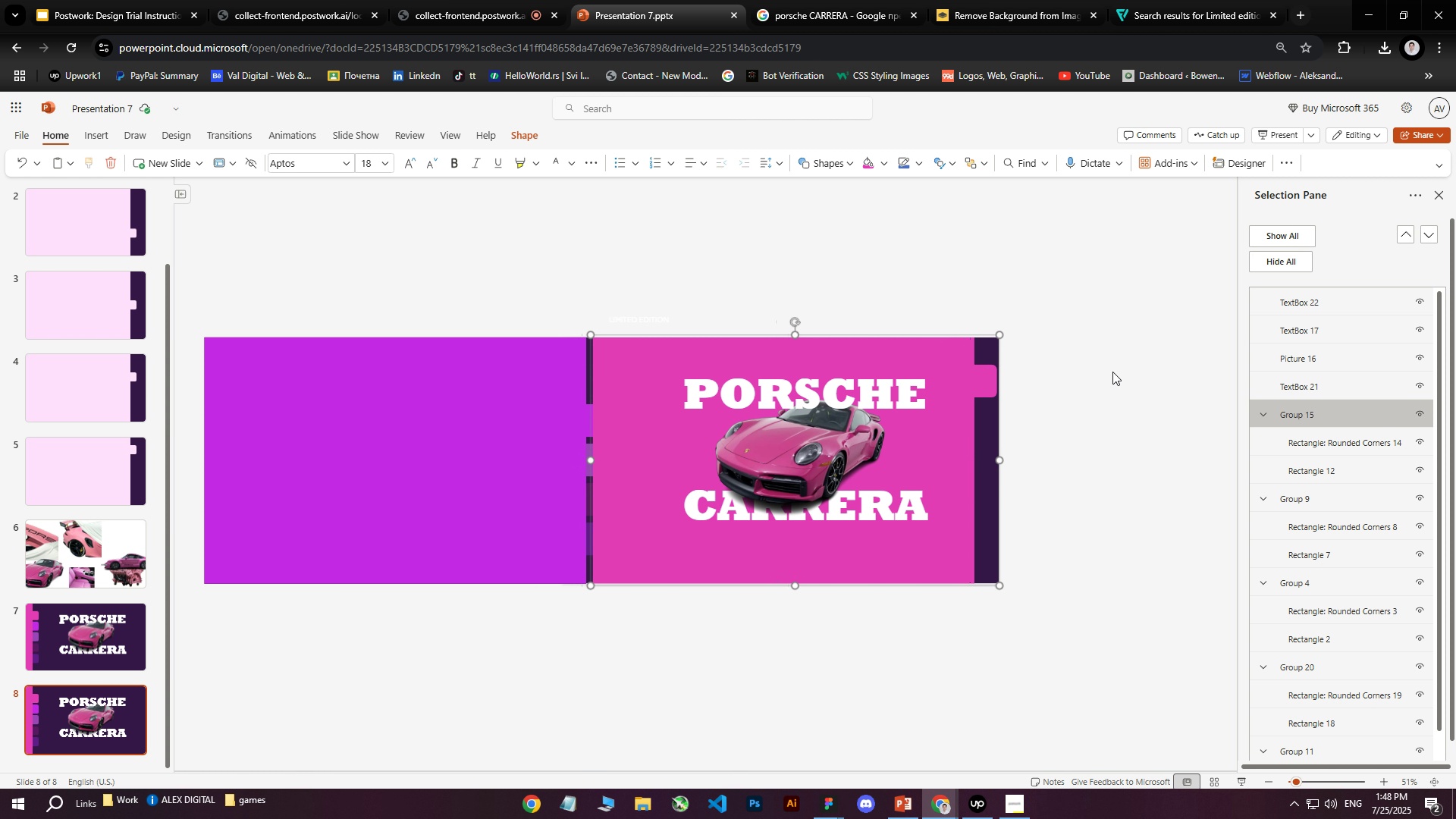 
hold_key(key=ArrowRight, duration=1.51)
 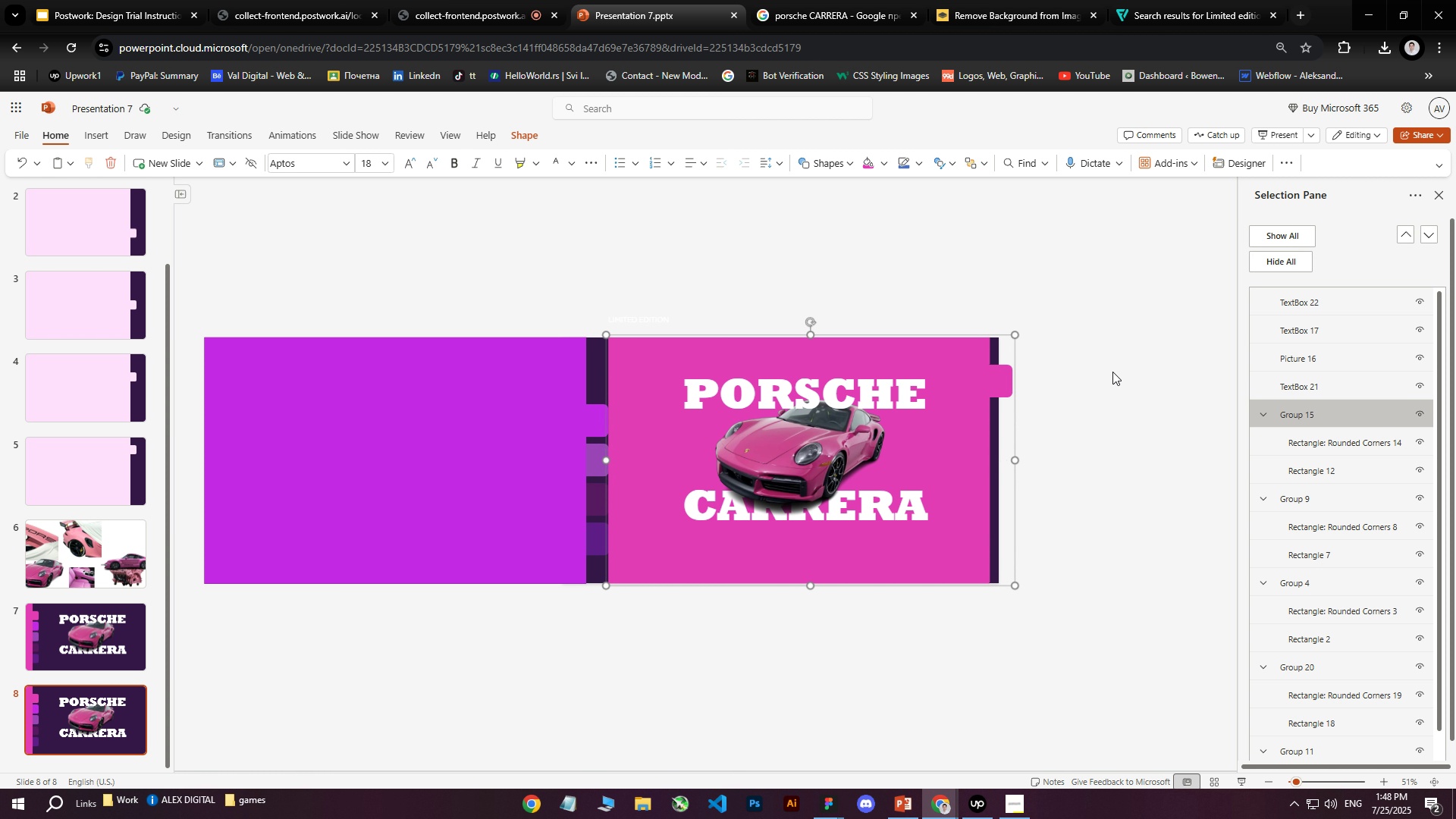 
hold_key(key=ArrowRight, duration=1.3)
 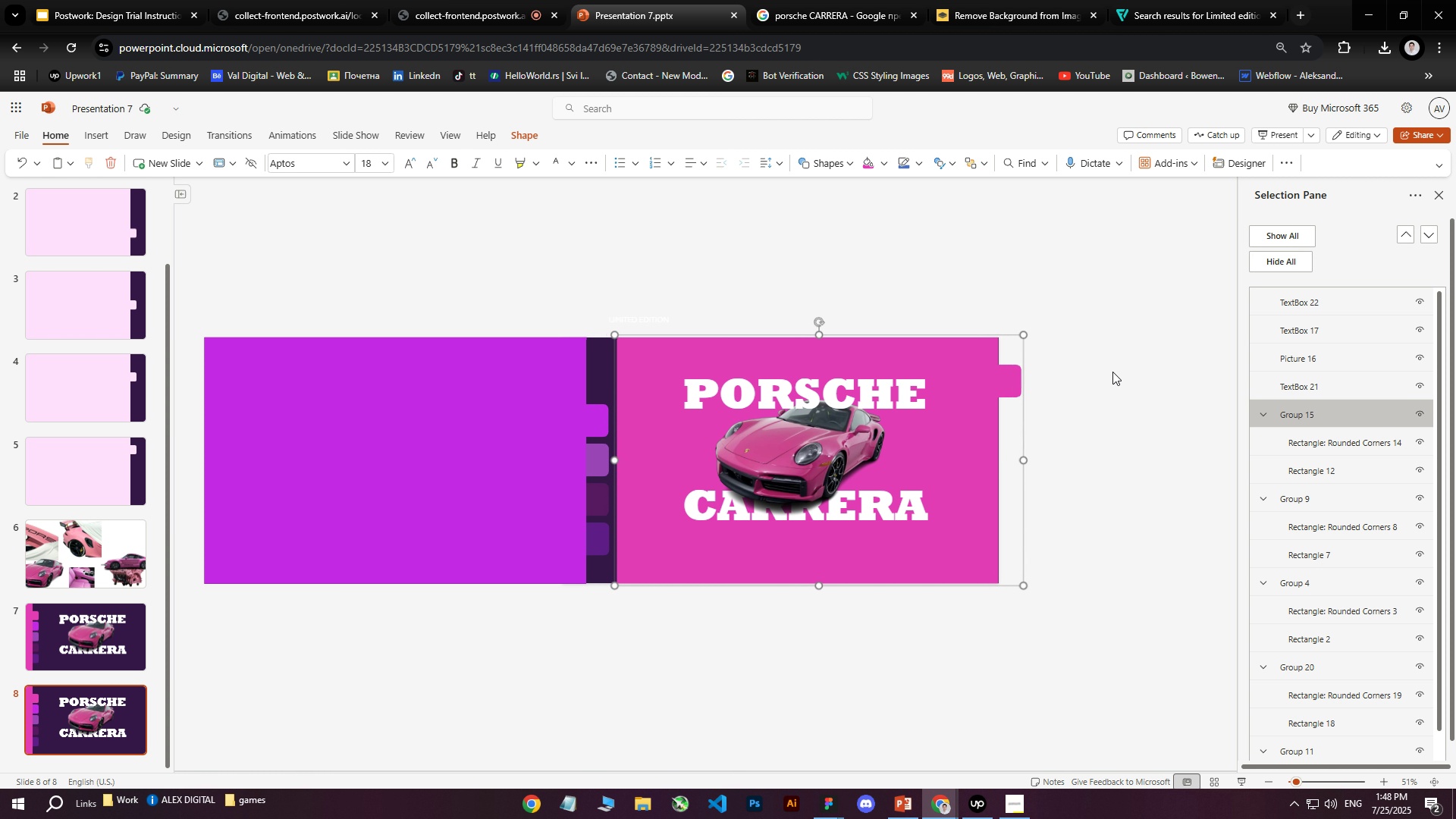 
key(ArrowRight)
 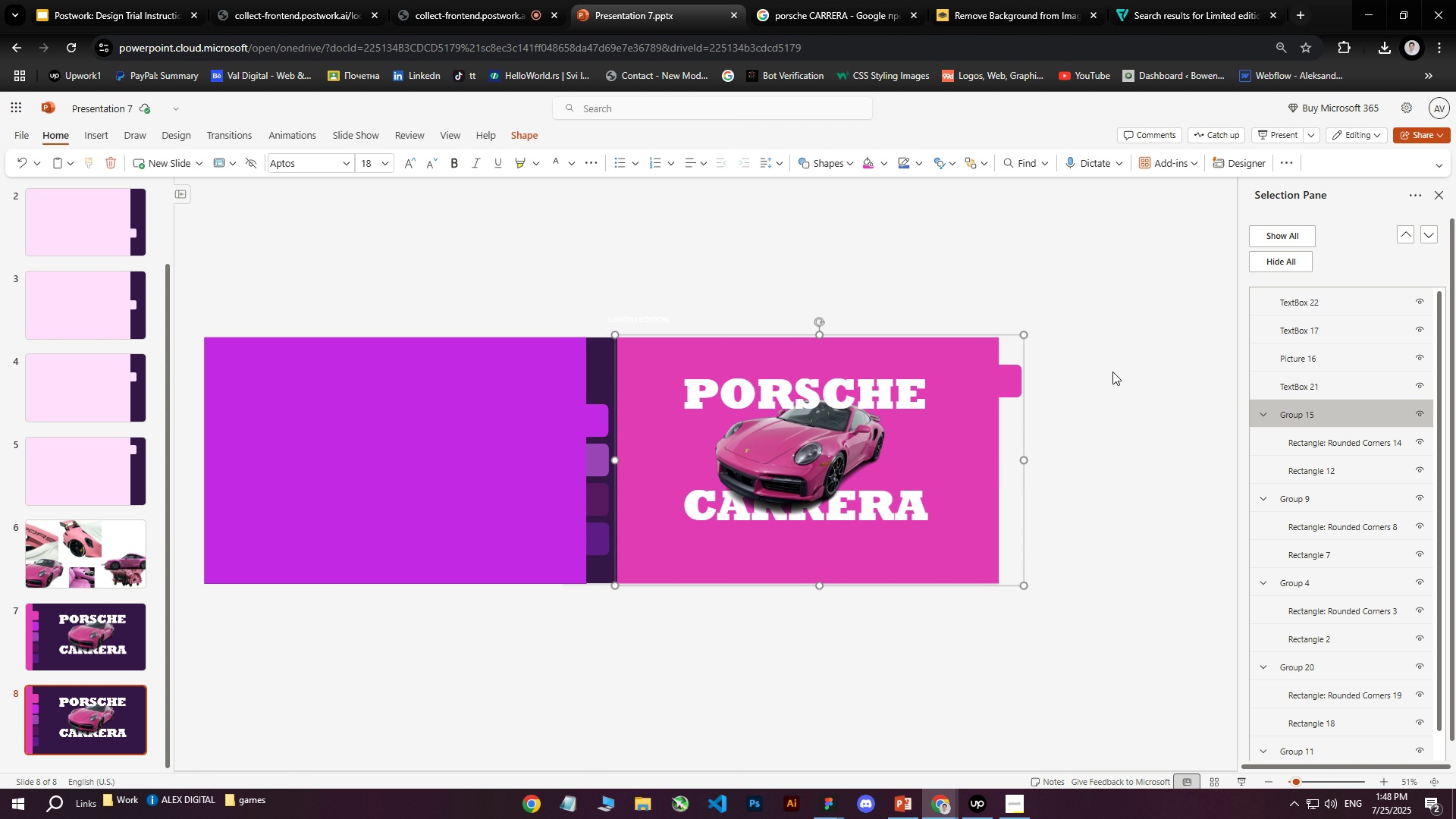 
key(ArrowRight)
 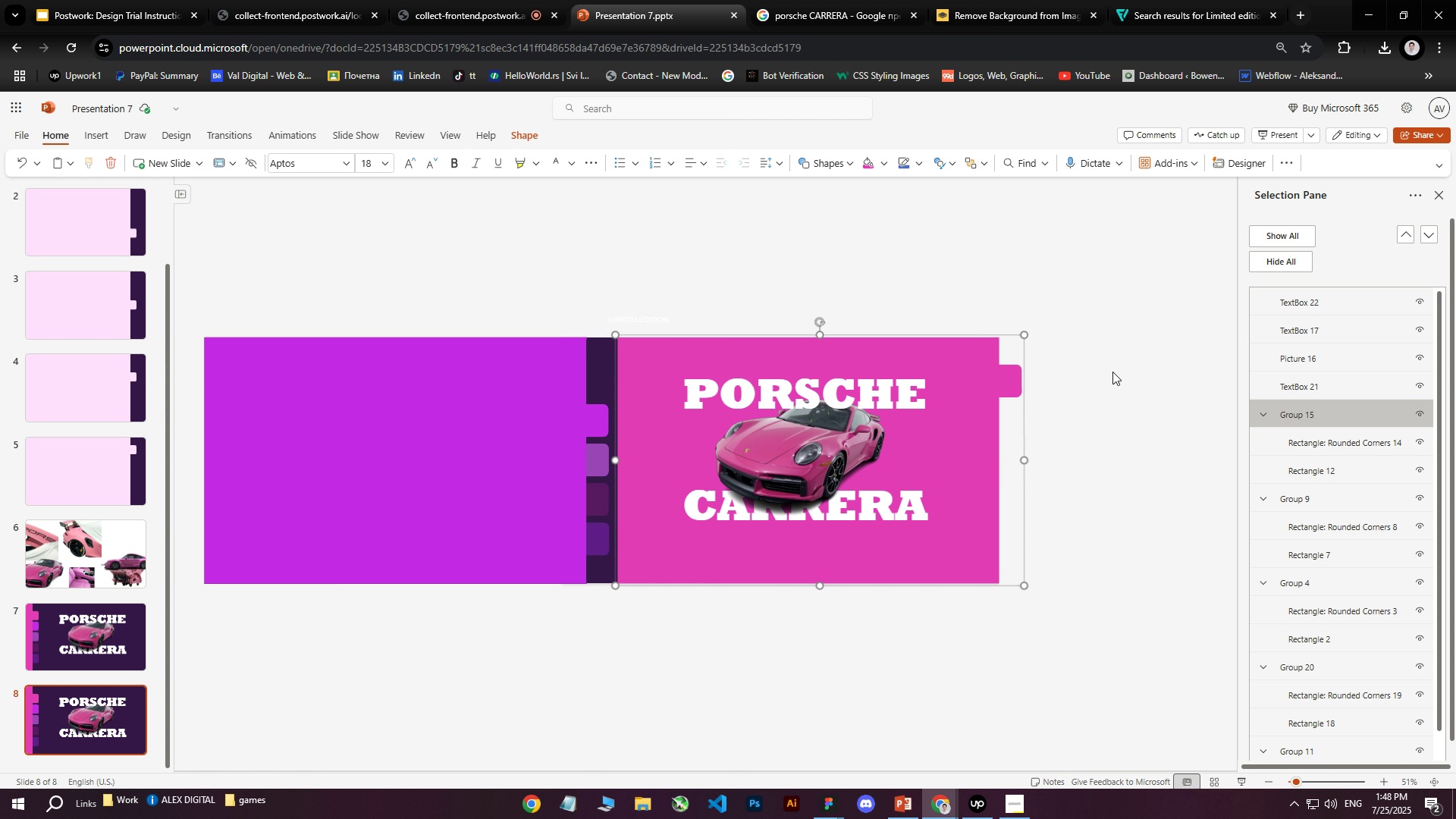 
key(ArrowRight)
 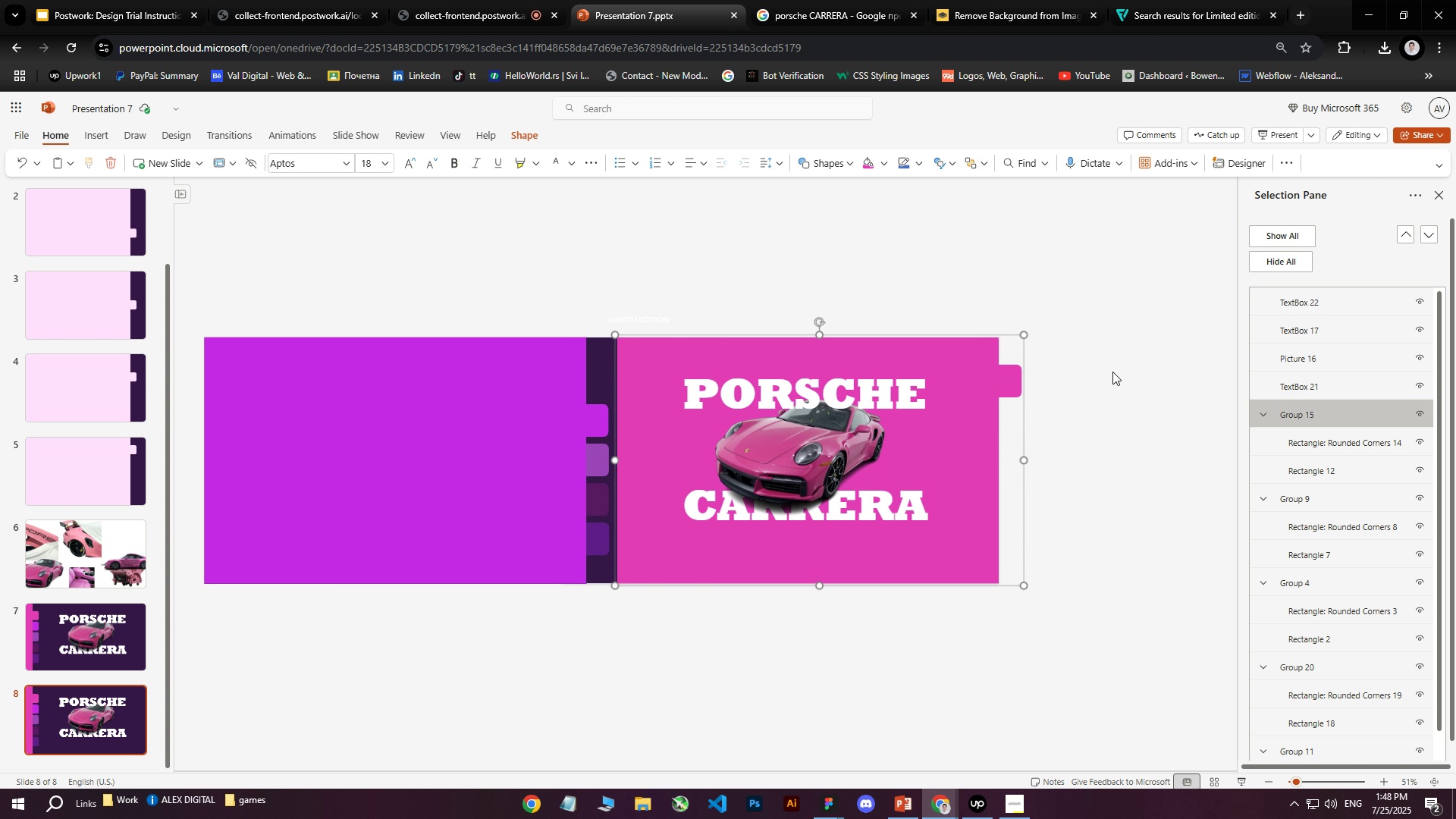 
key(ArrowLeft)
 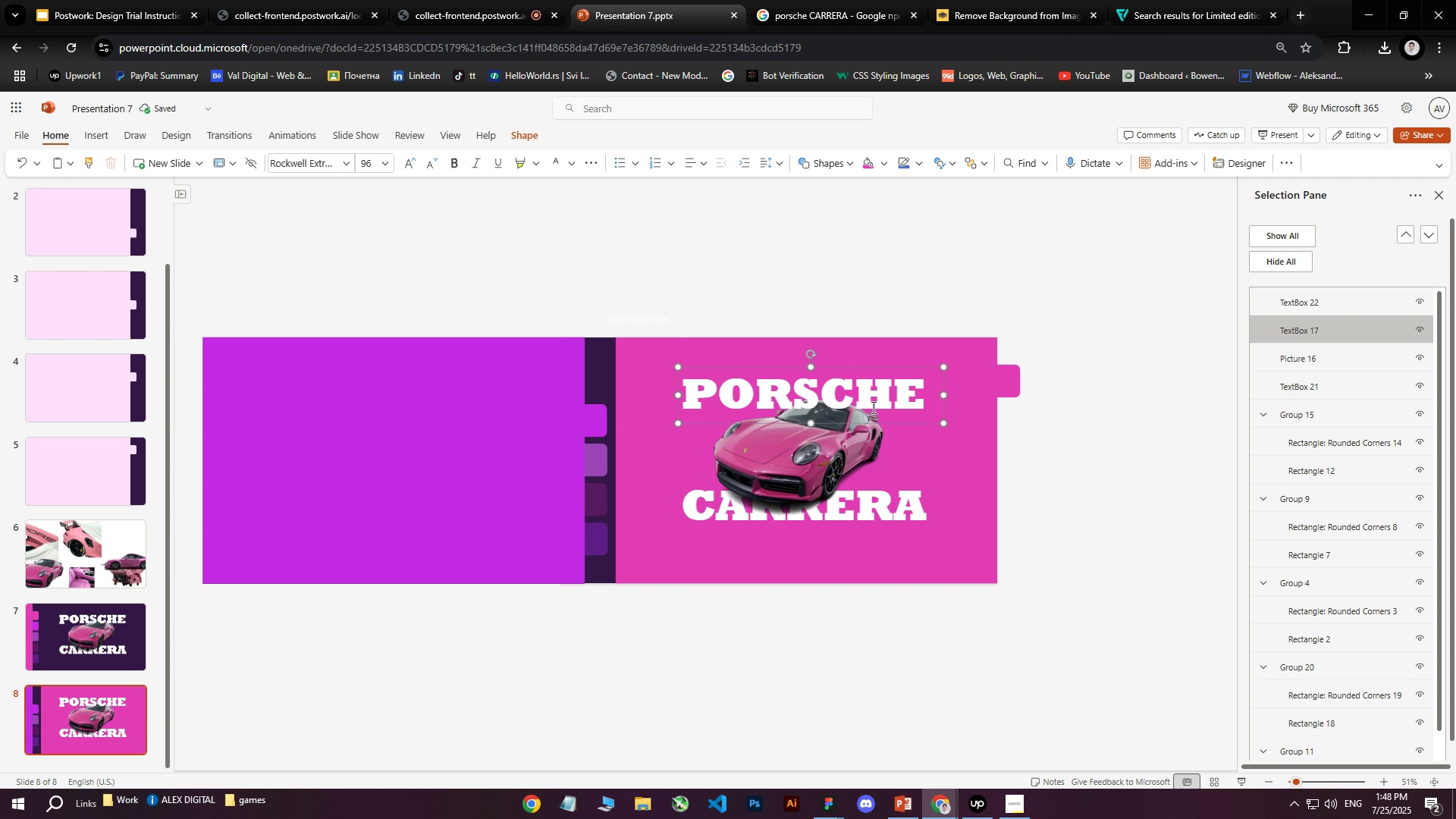 
wait(5.49)
 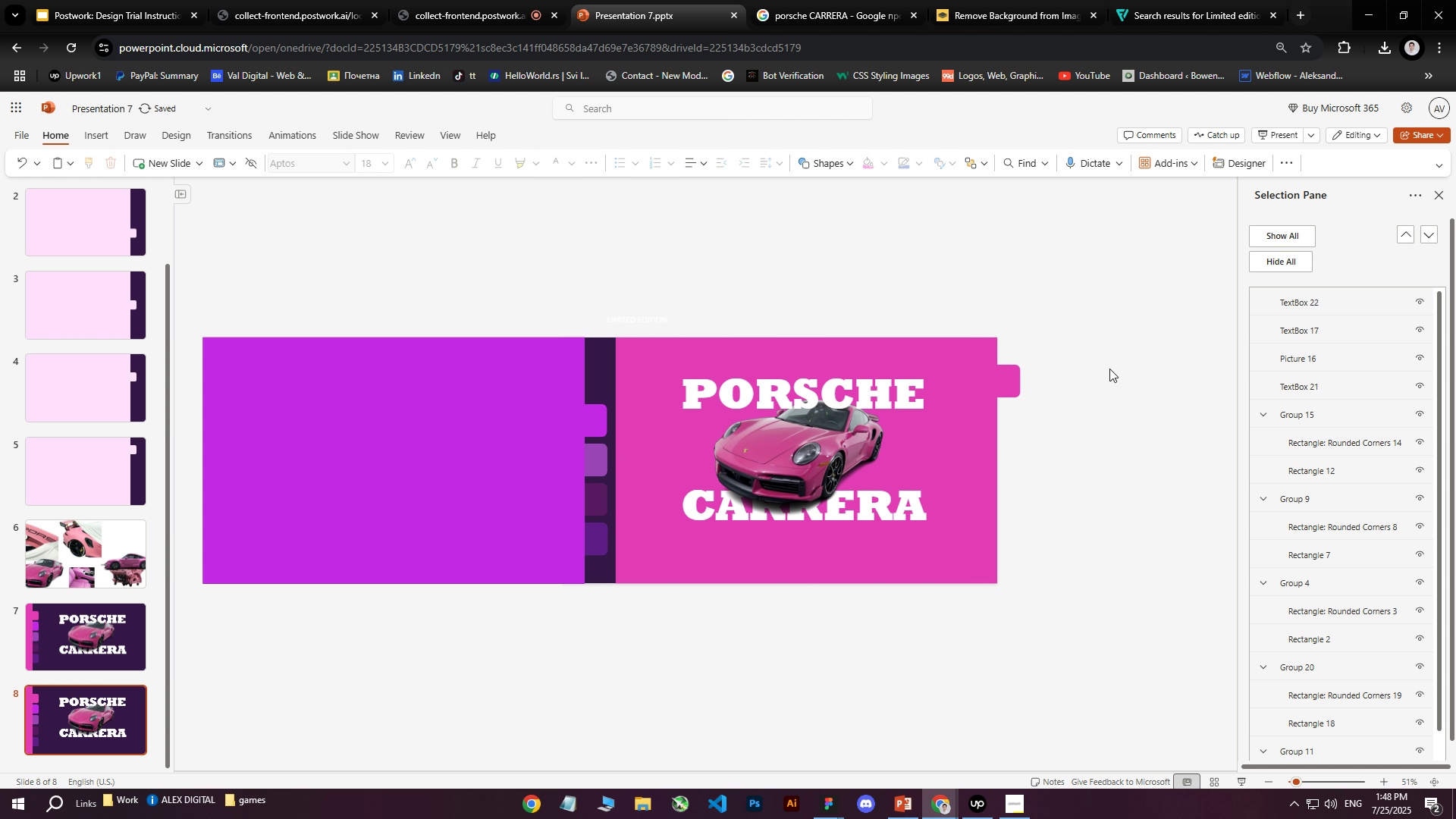 
double_click([1415, 362])
 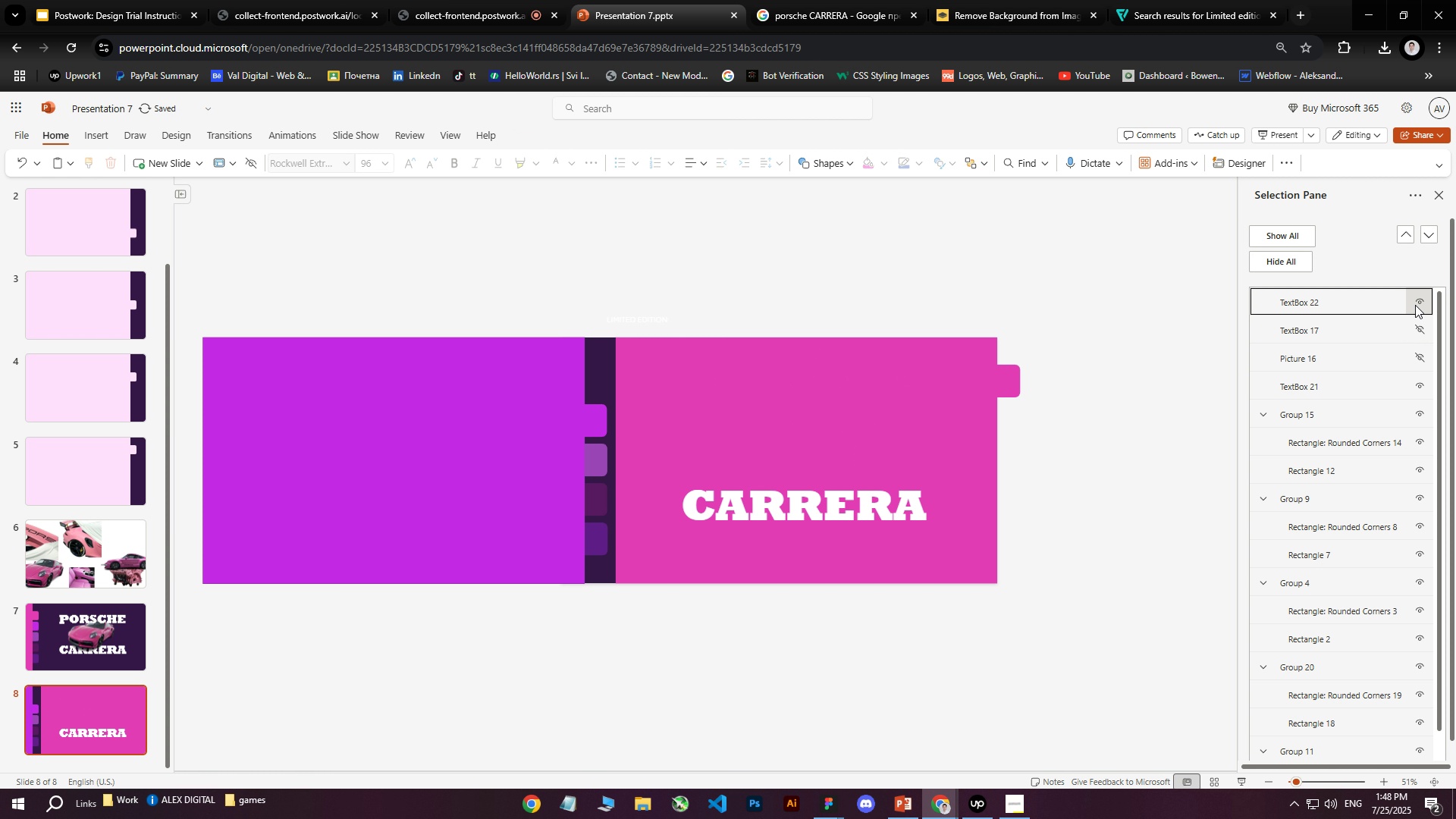 
left_click([1415, 305])
 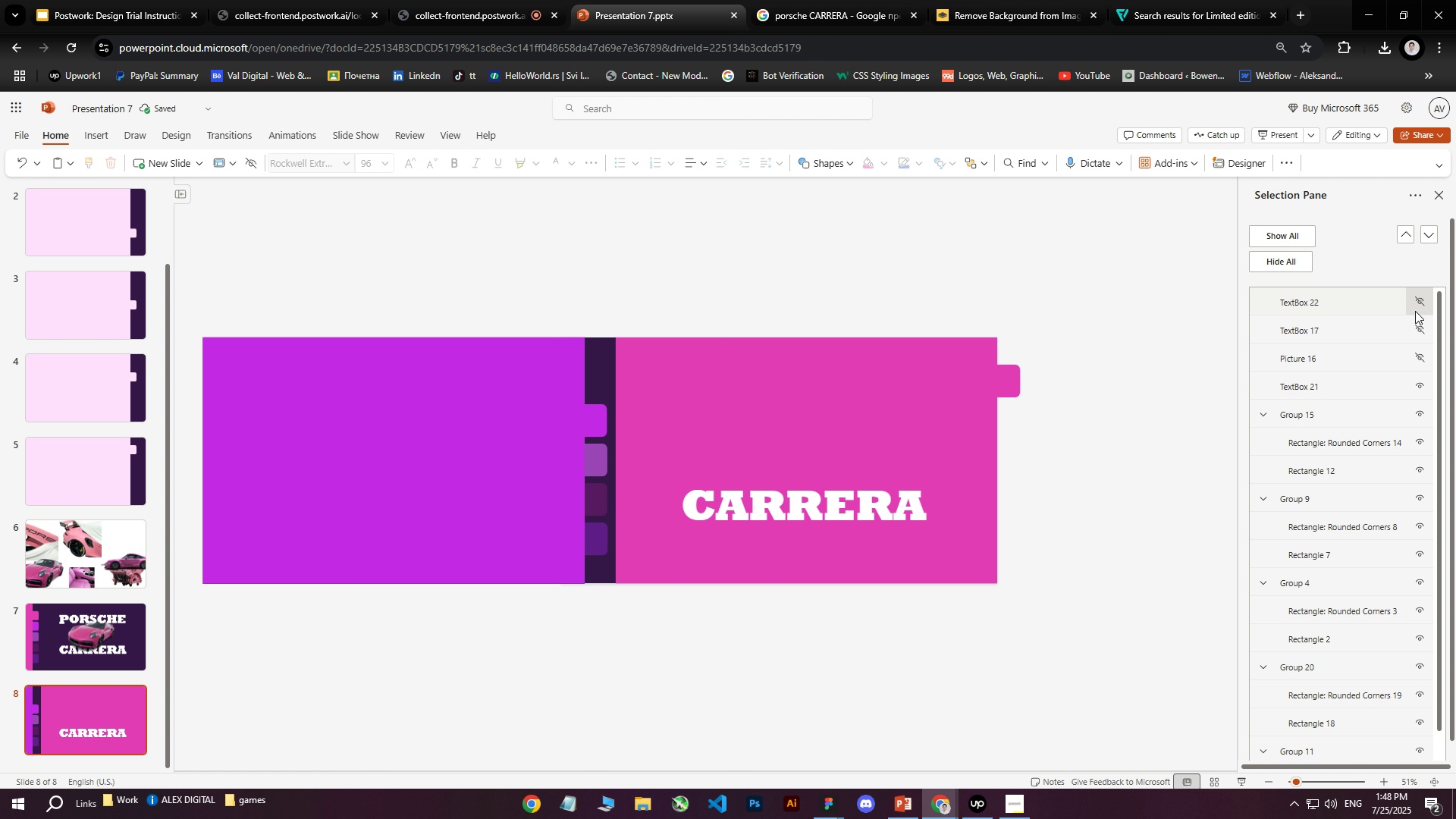 
left_click([1420, 301])
 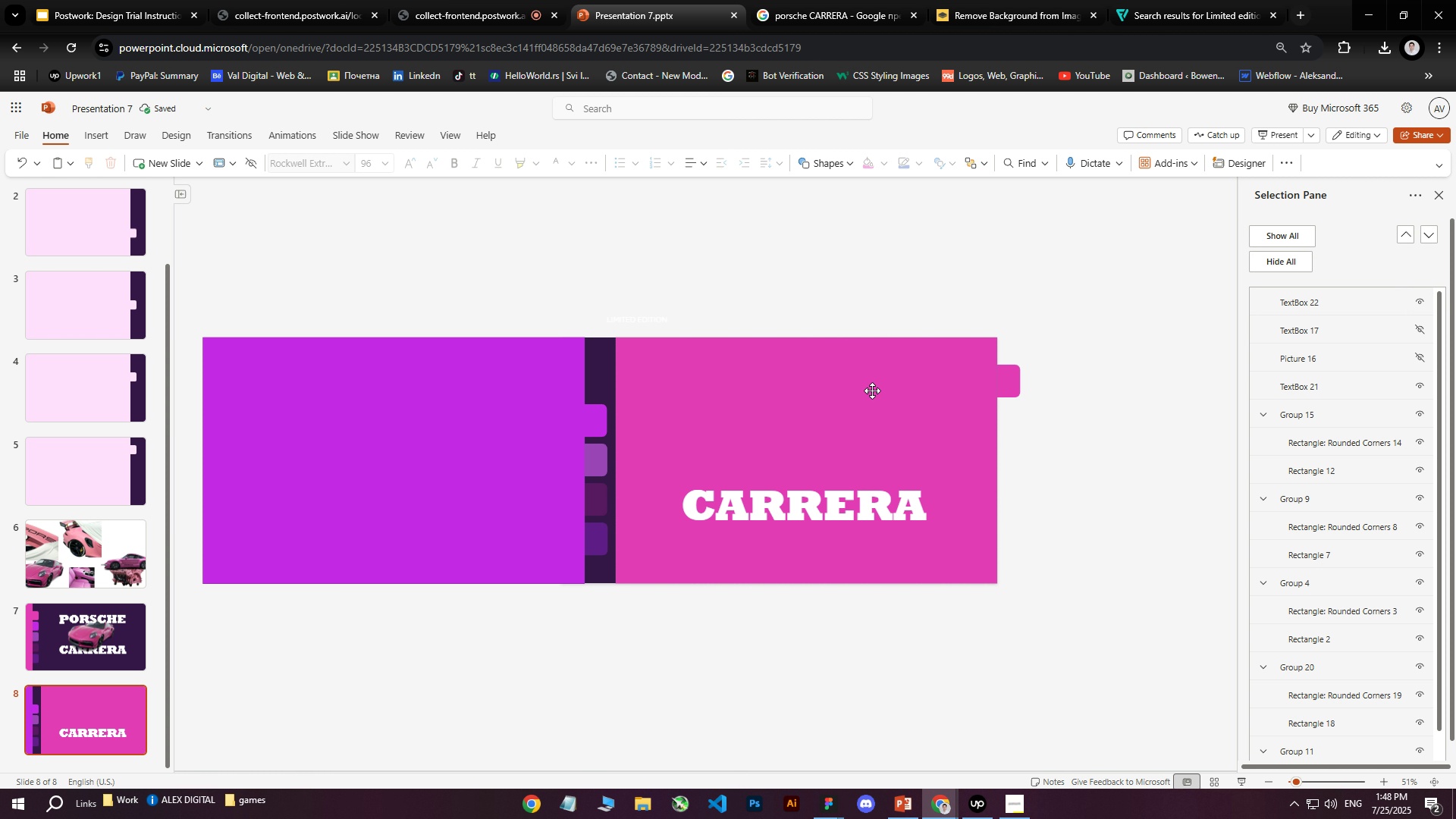 
scroll: coordinate [874, 400], scroll_direction: up, amount: 1.0
 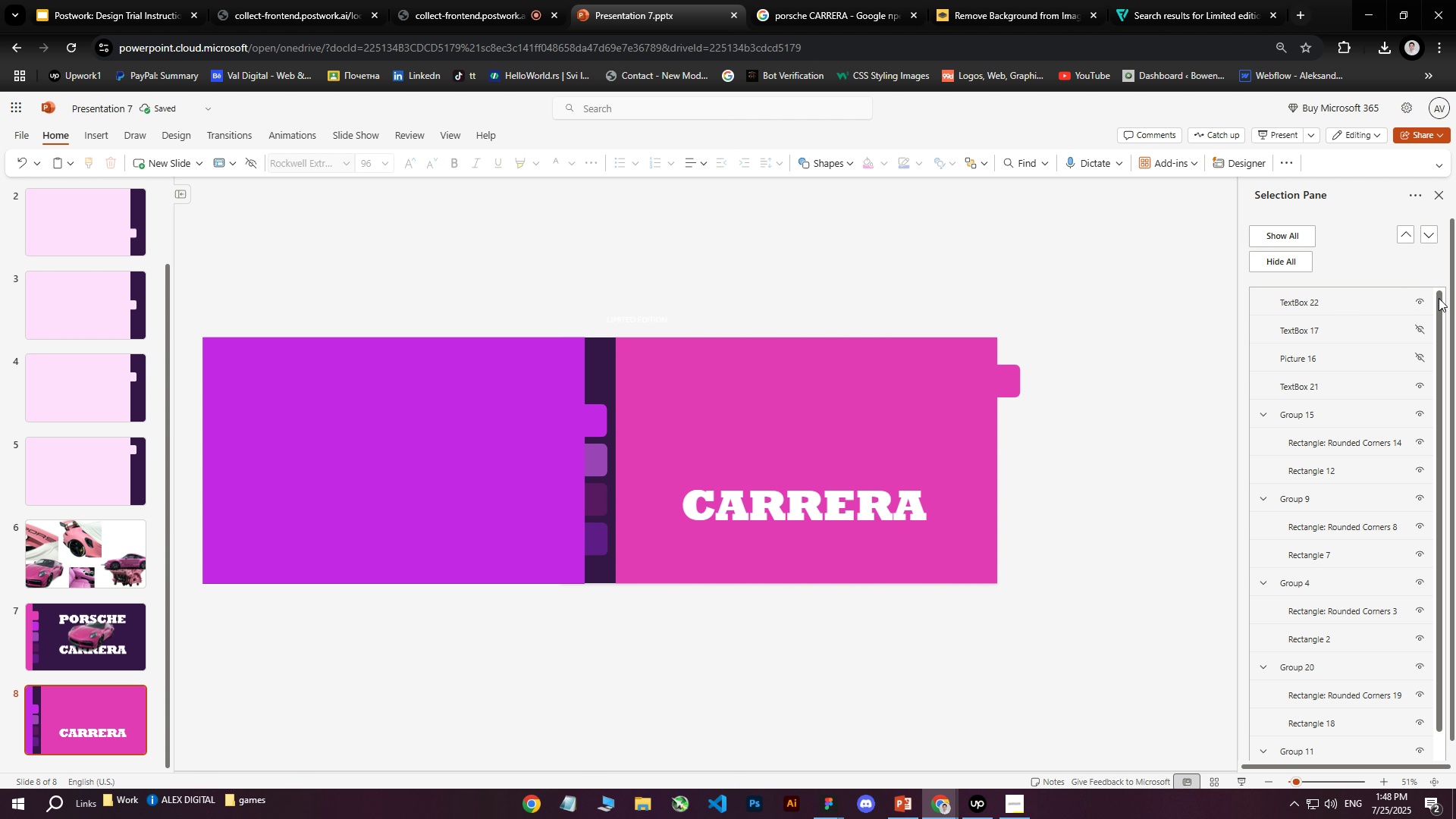 
left_click([1422, 299])
 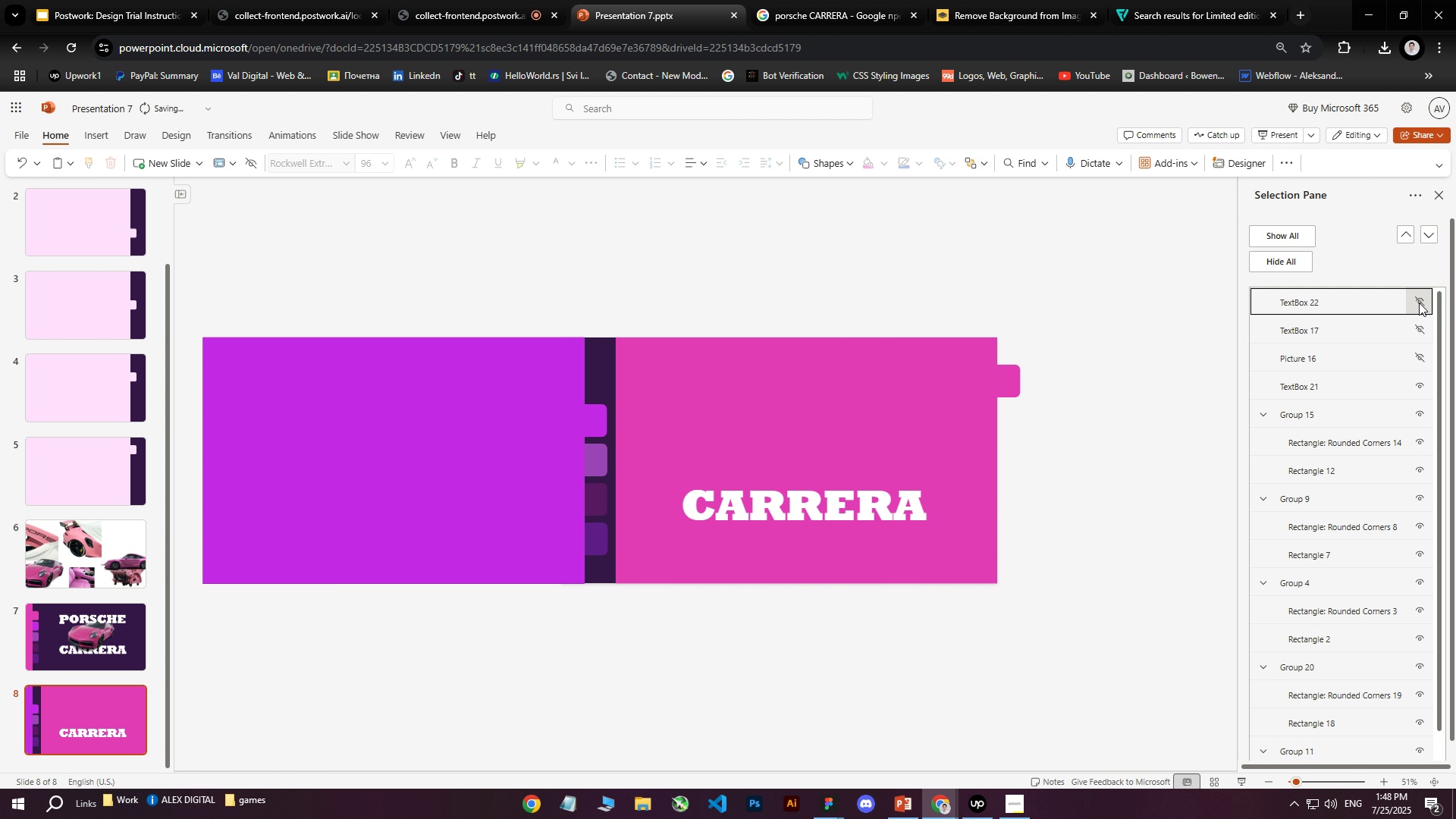 
left_click([1419, 303])
 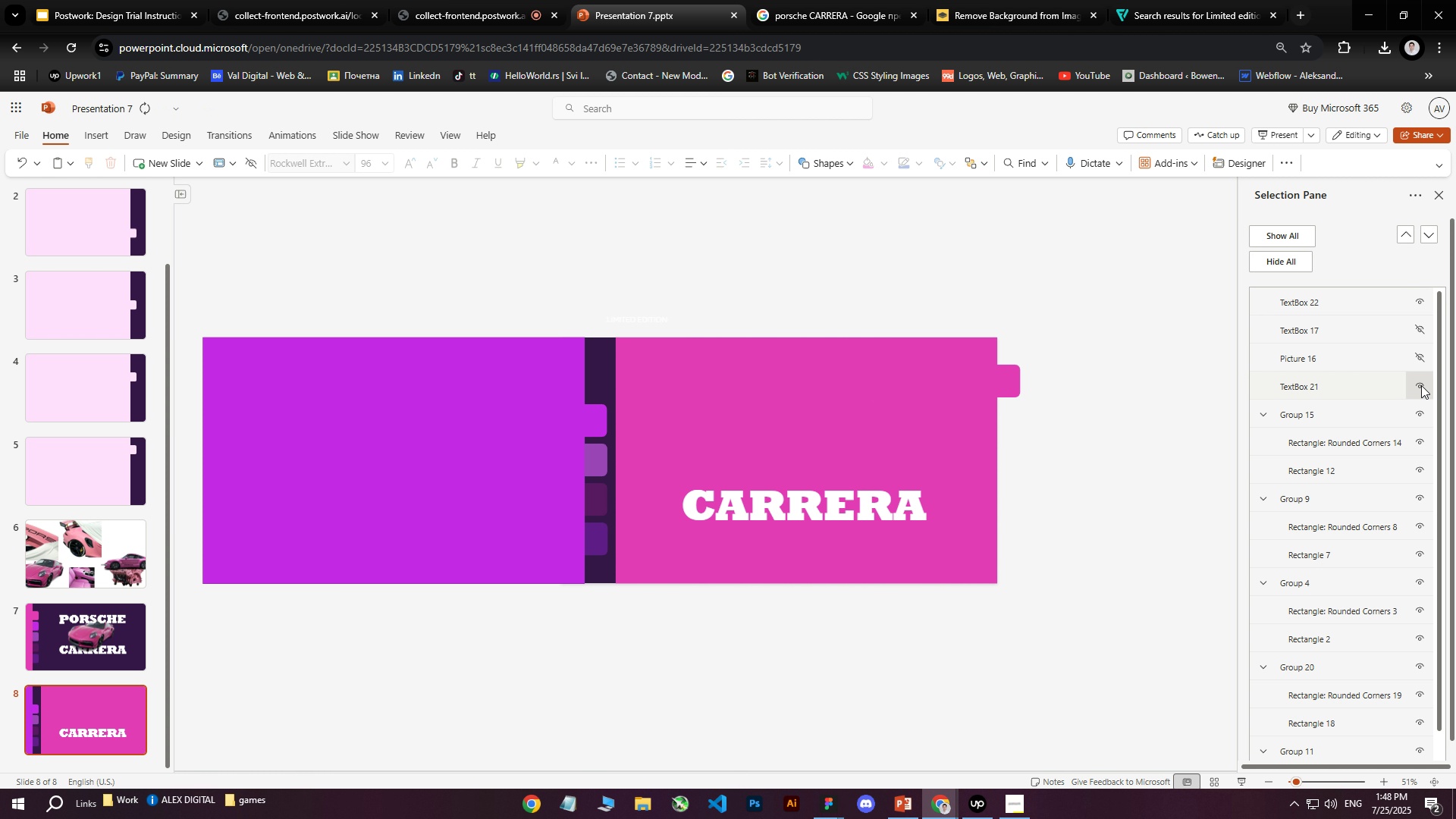 
left_click([1421, 385])
 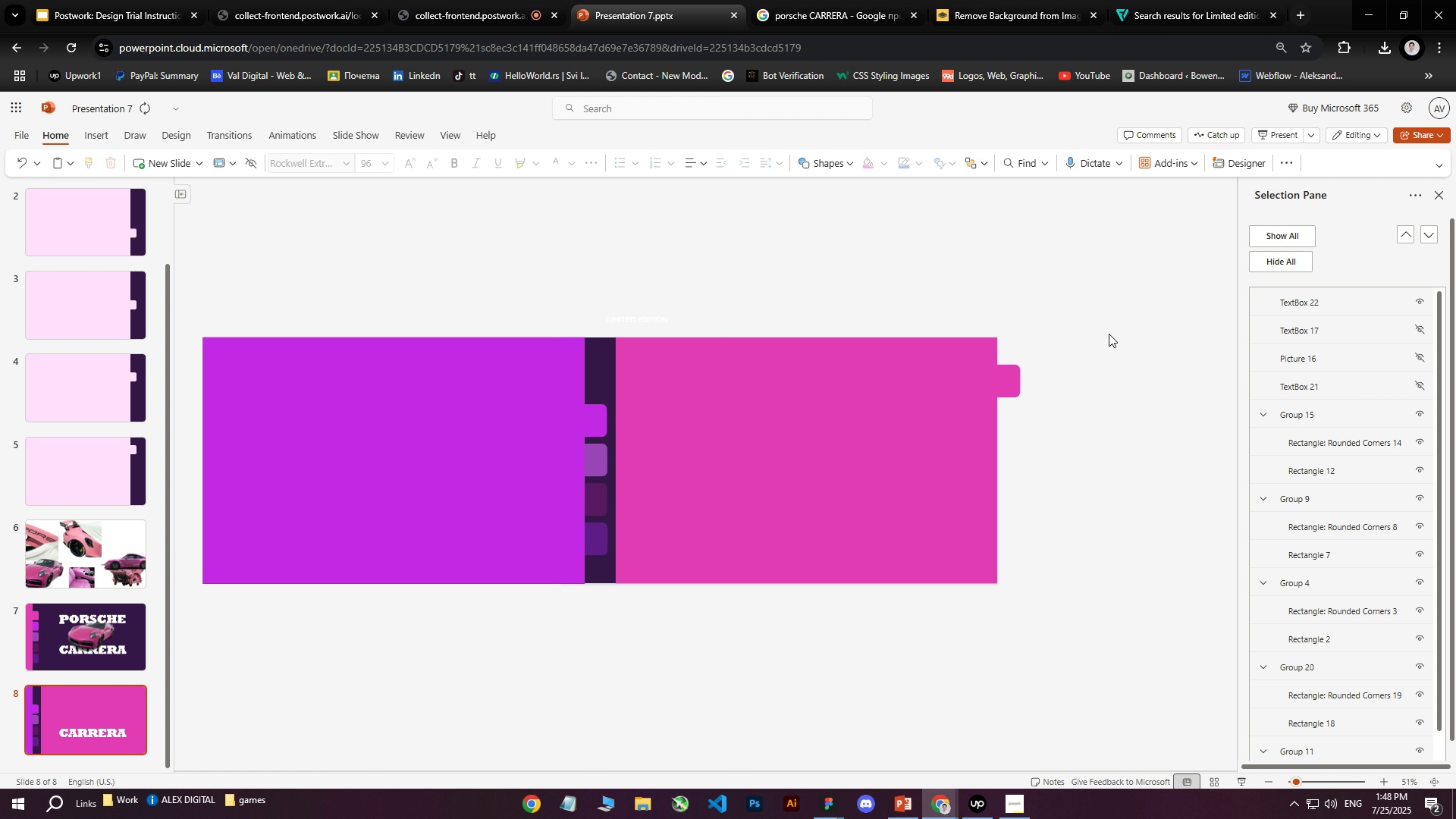 
left_click([1087, 300])
 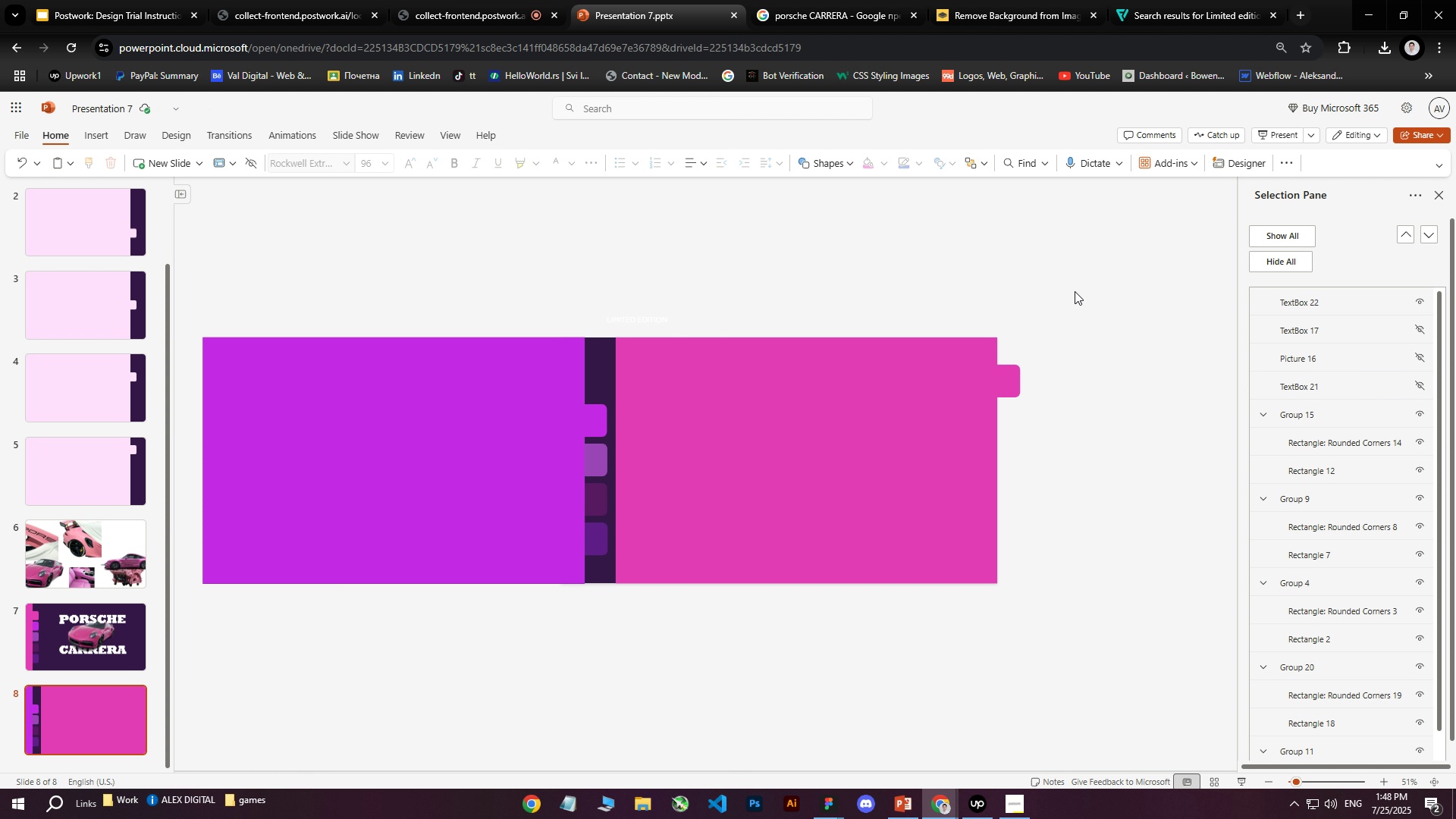 
wait(7.87)
 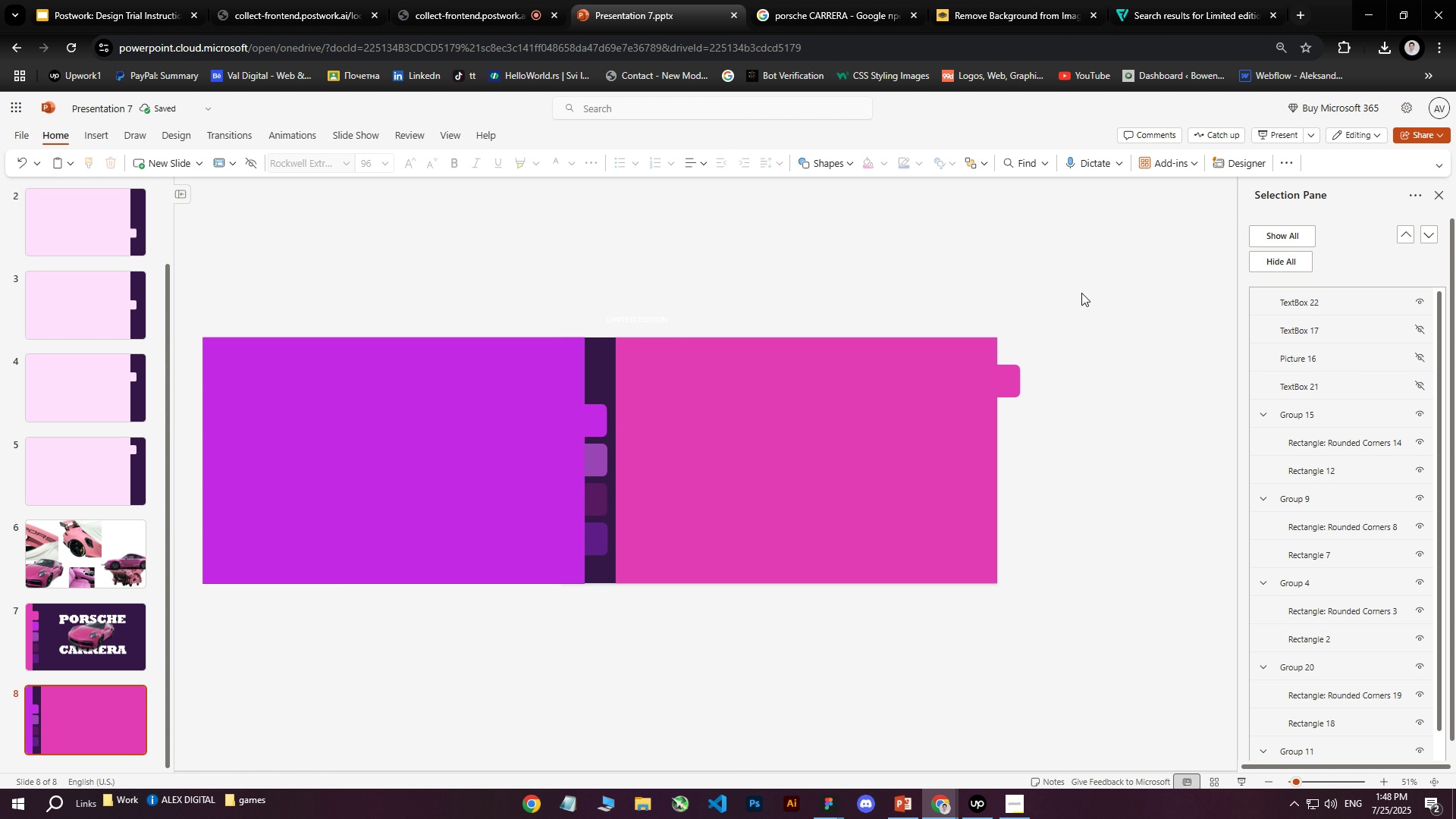 
left_click([627, 396])
 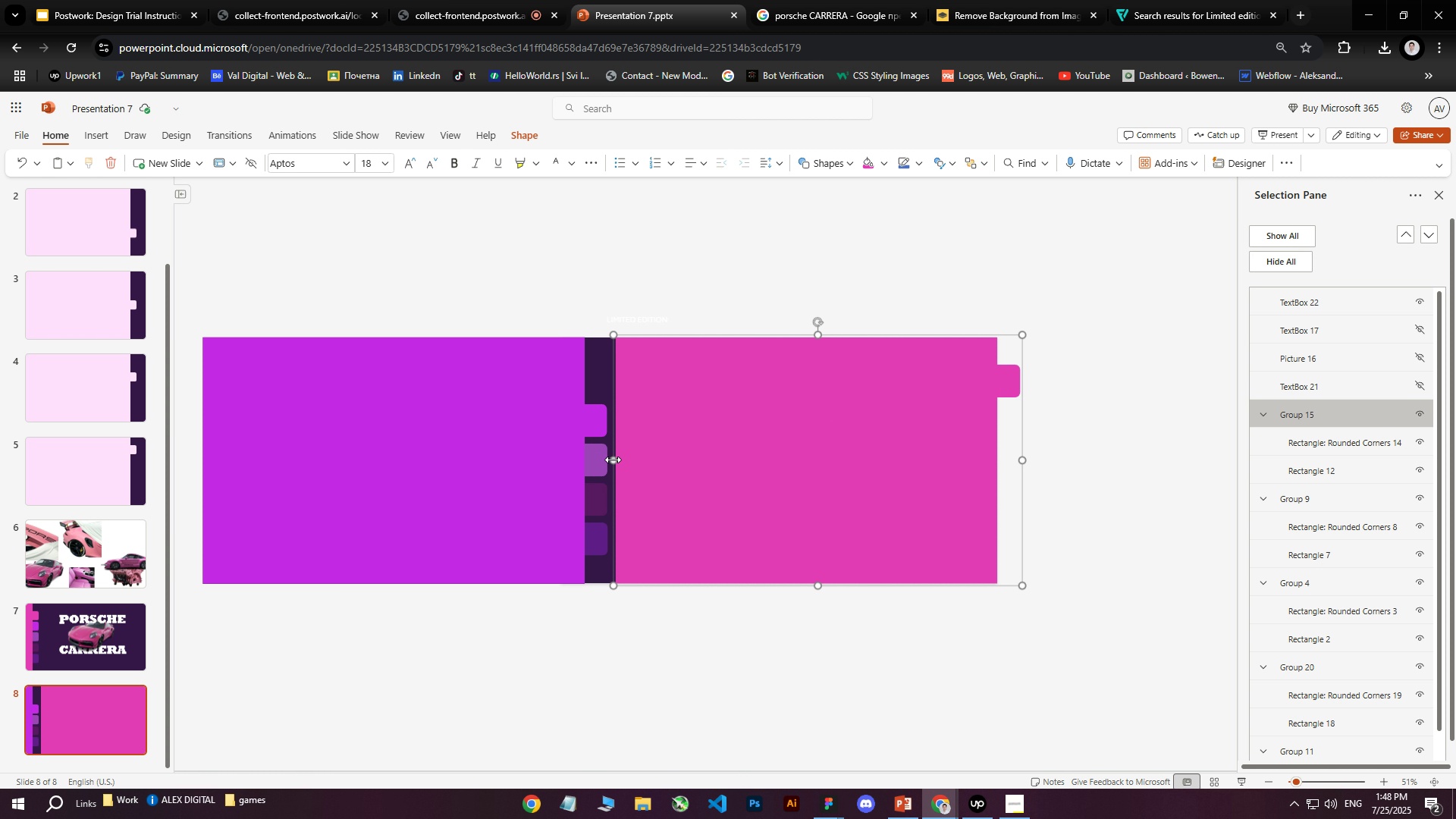 
wait(5.72)
 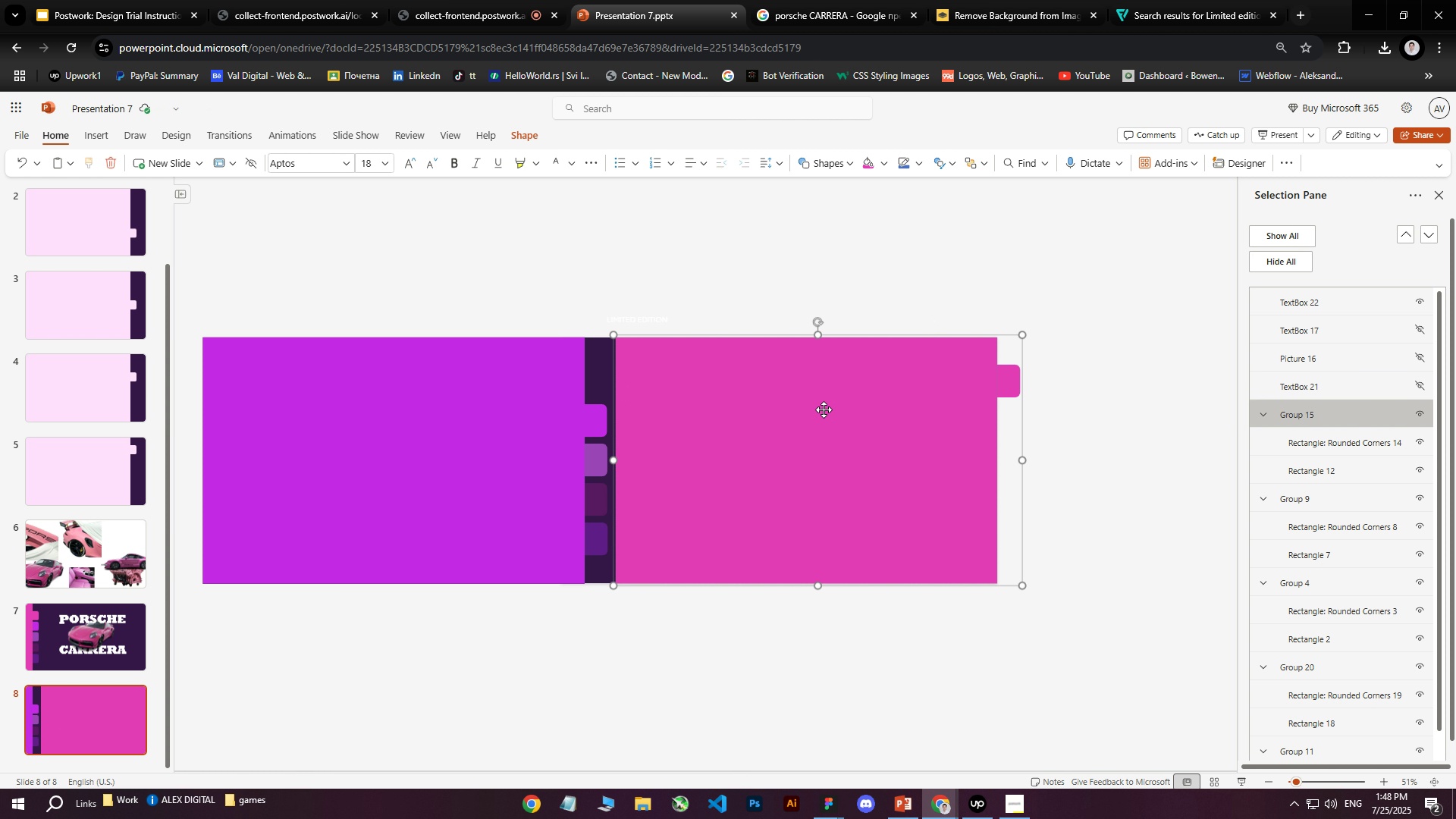 
left_click_drag(start_coordinate=[613, 460], to_coordinate=[617, 463])
 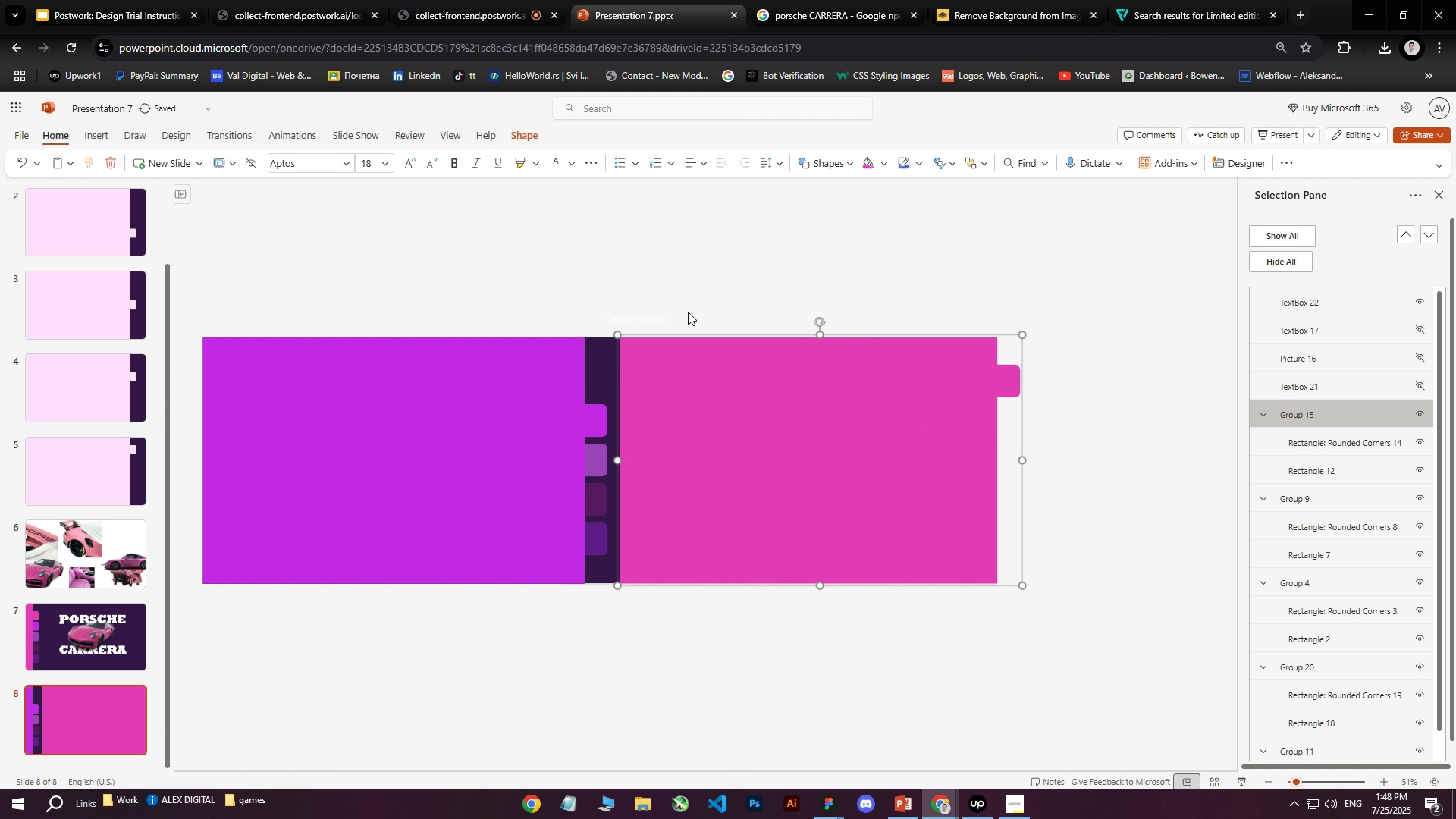 
key(Control+ControlLeft)
 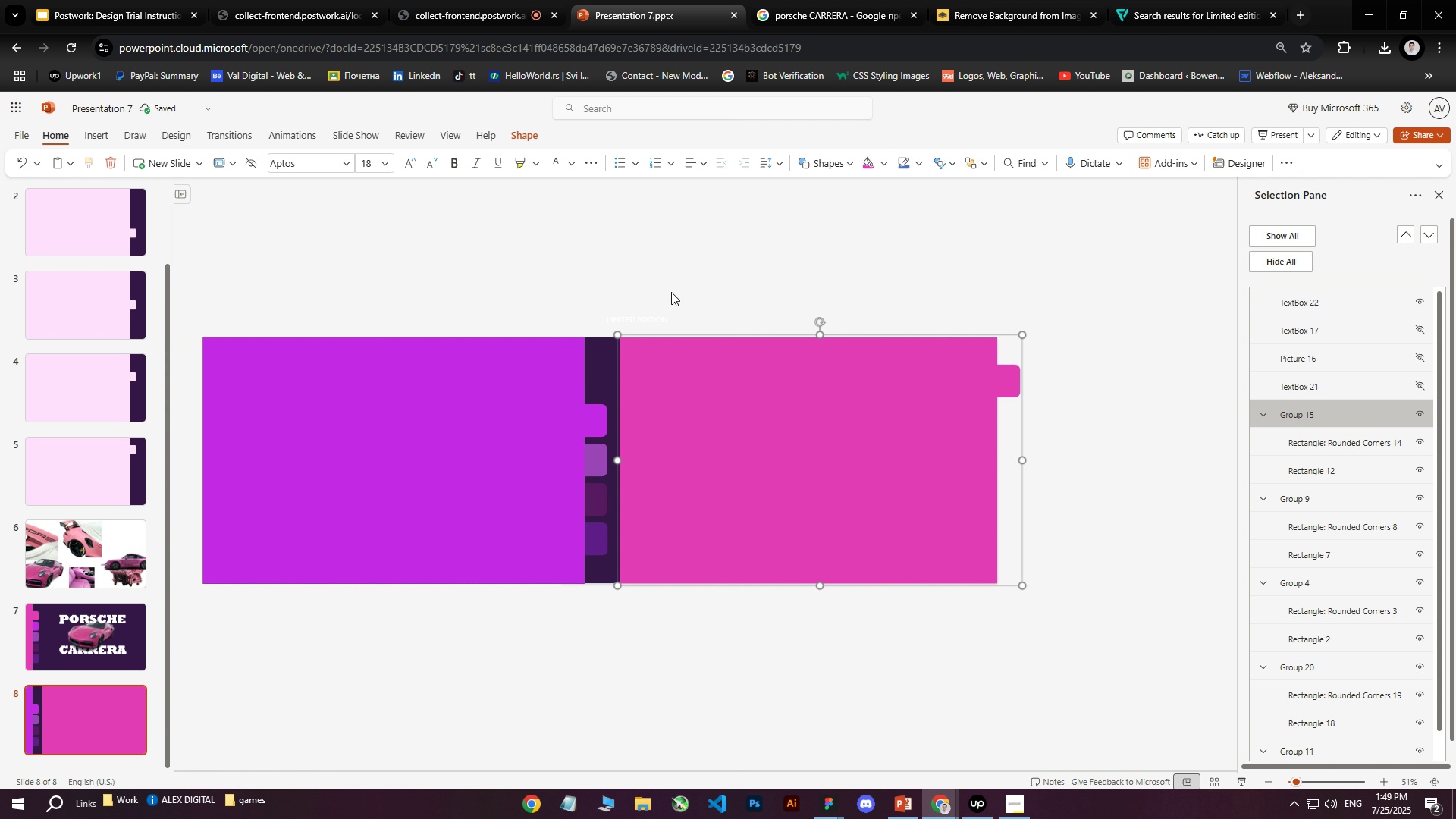 
key(Control+Z)
 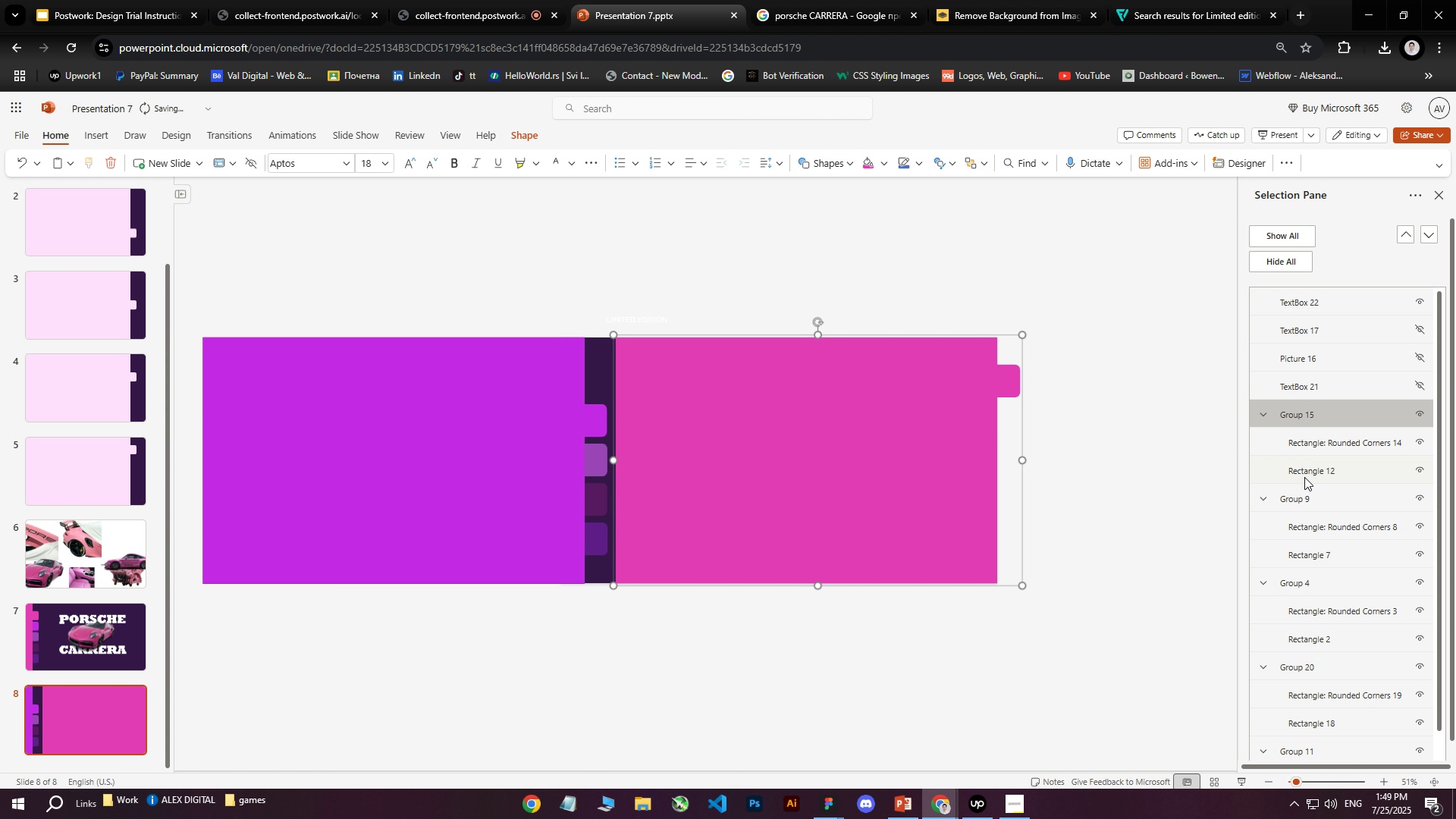 
left_click([1313, 443])
 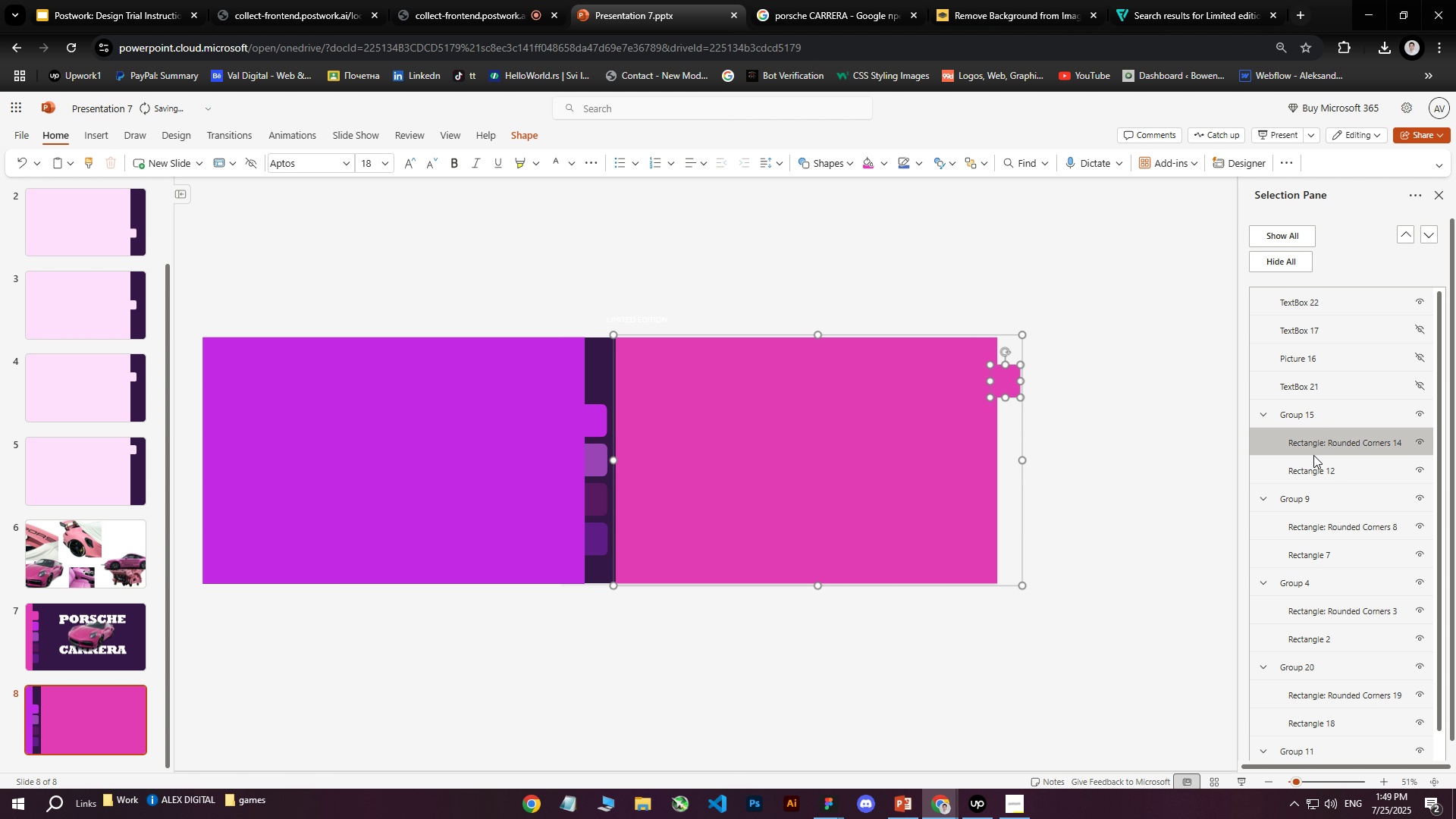 
left_click([1317, 463])
 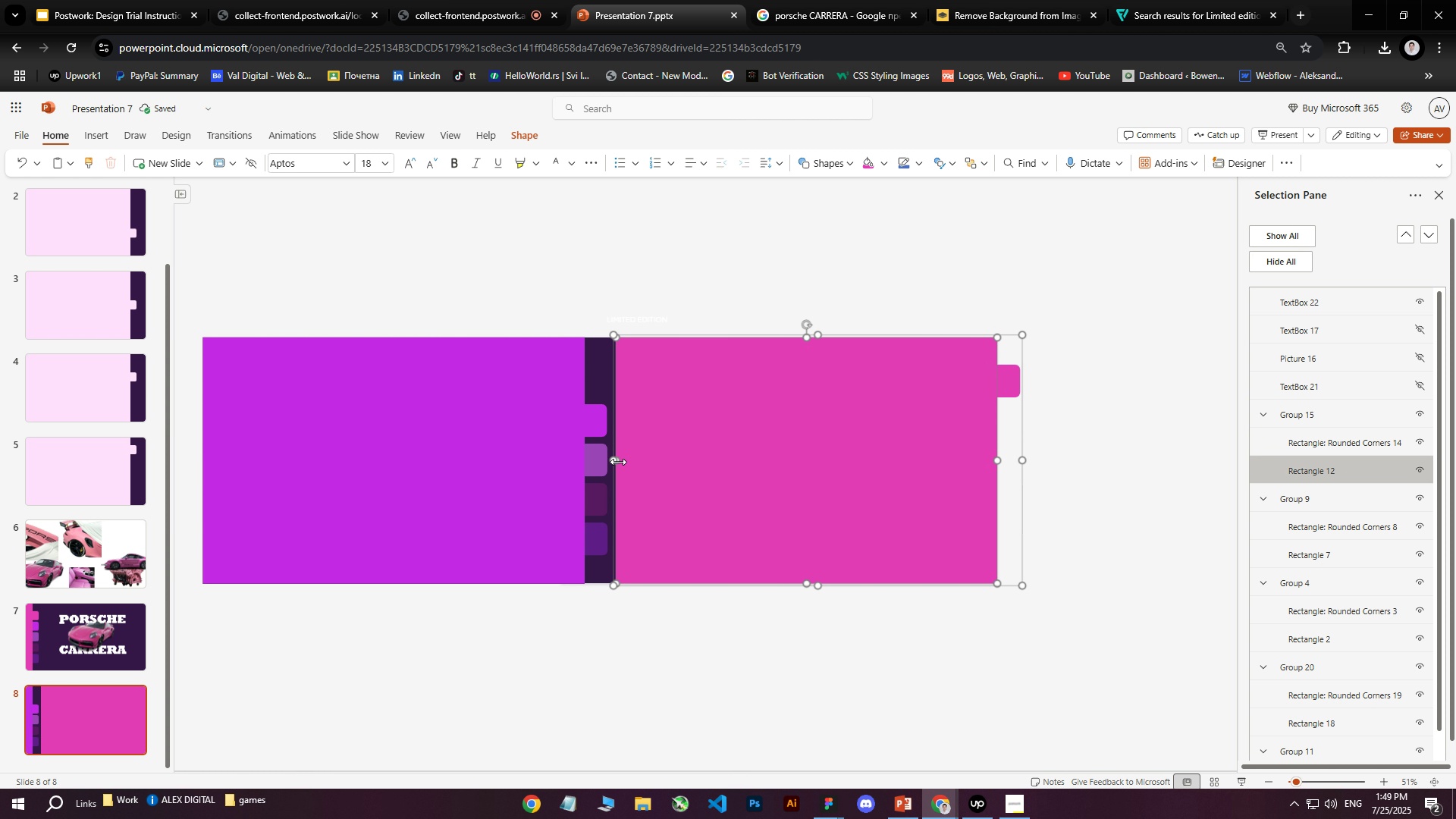 
left_click_drag(start_coordinate=[616, 461], to_coordinate=[560, 461])
 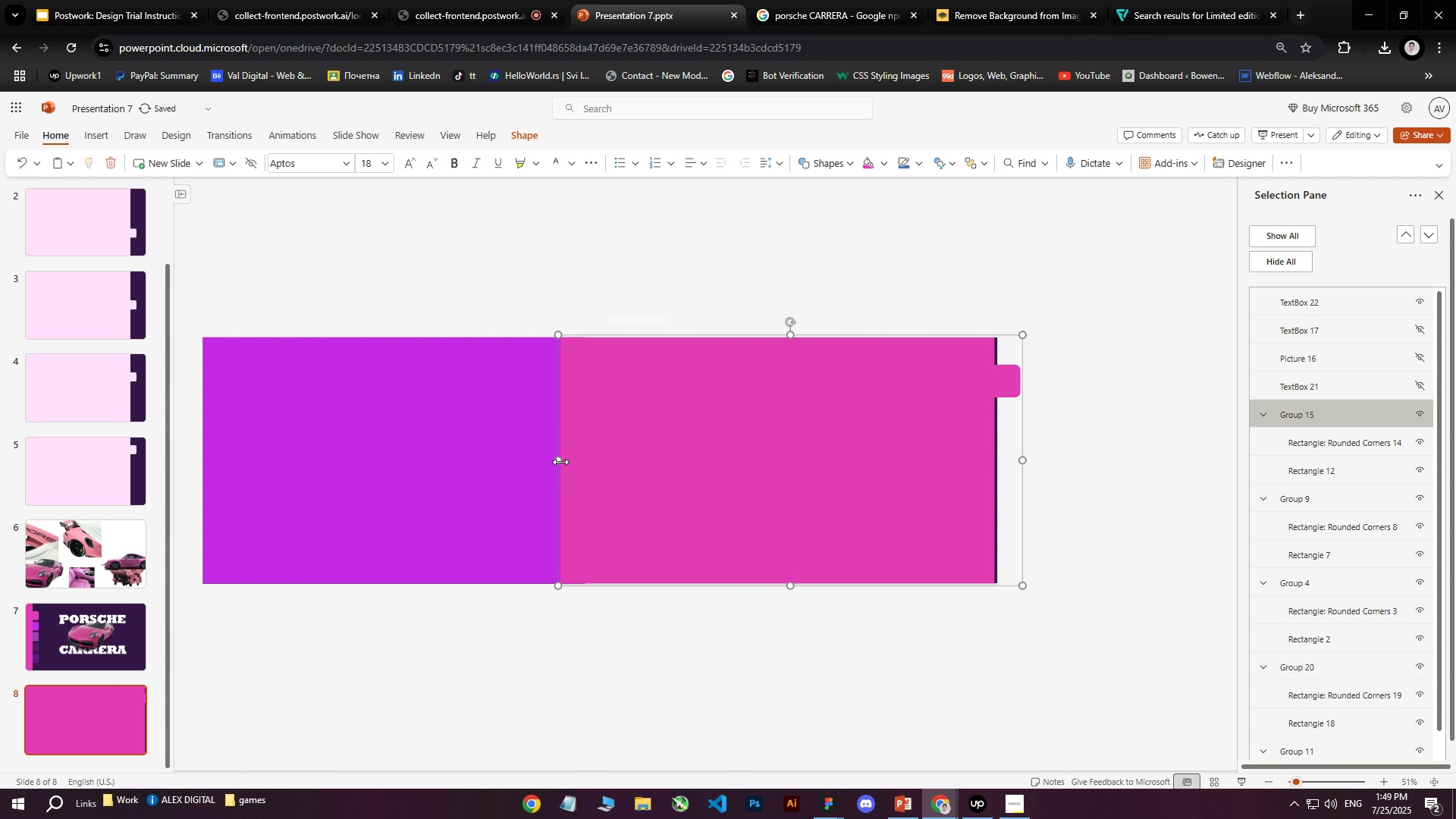 
hold_key(key=ArrowRight, duration=0.79)
 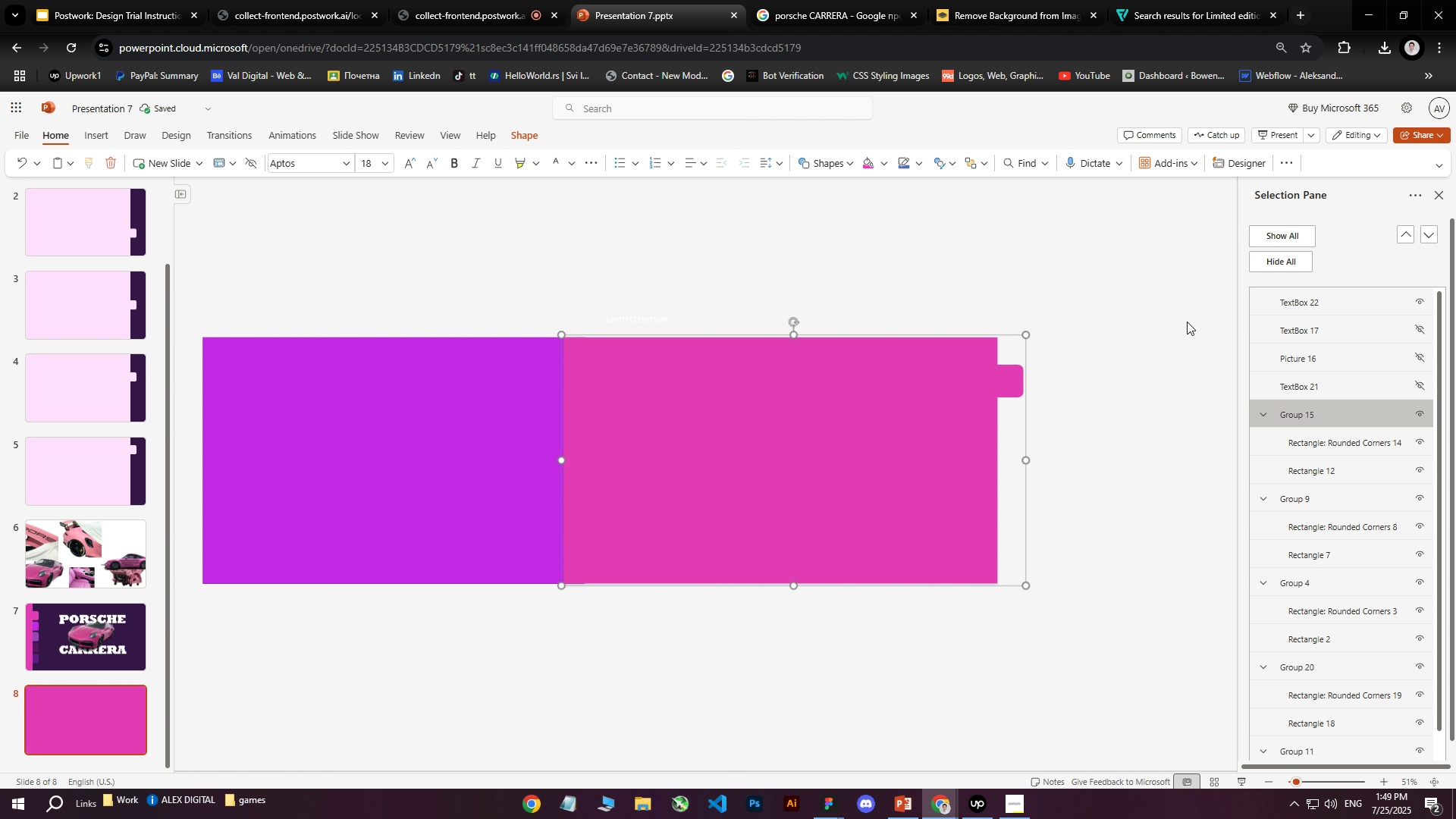 
left_click([1297, 501])
 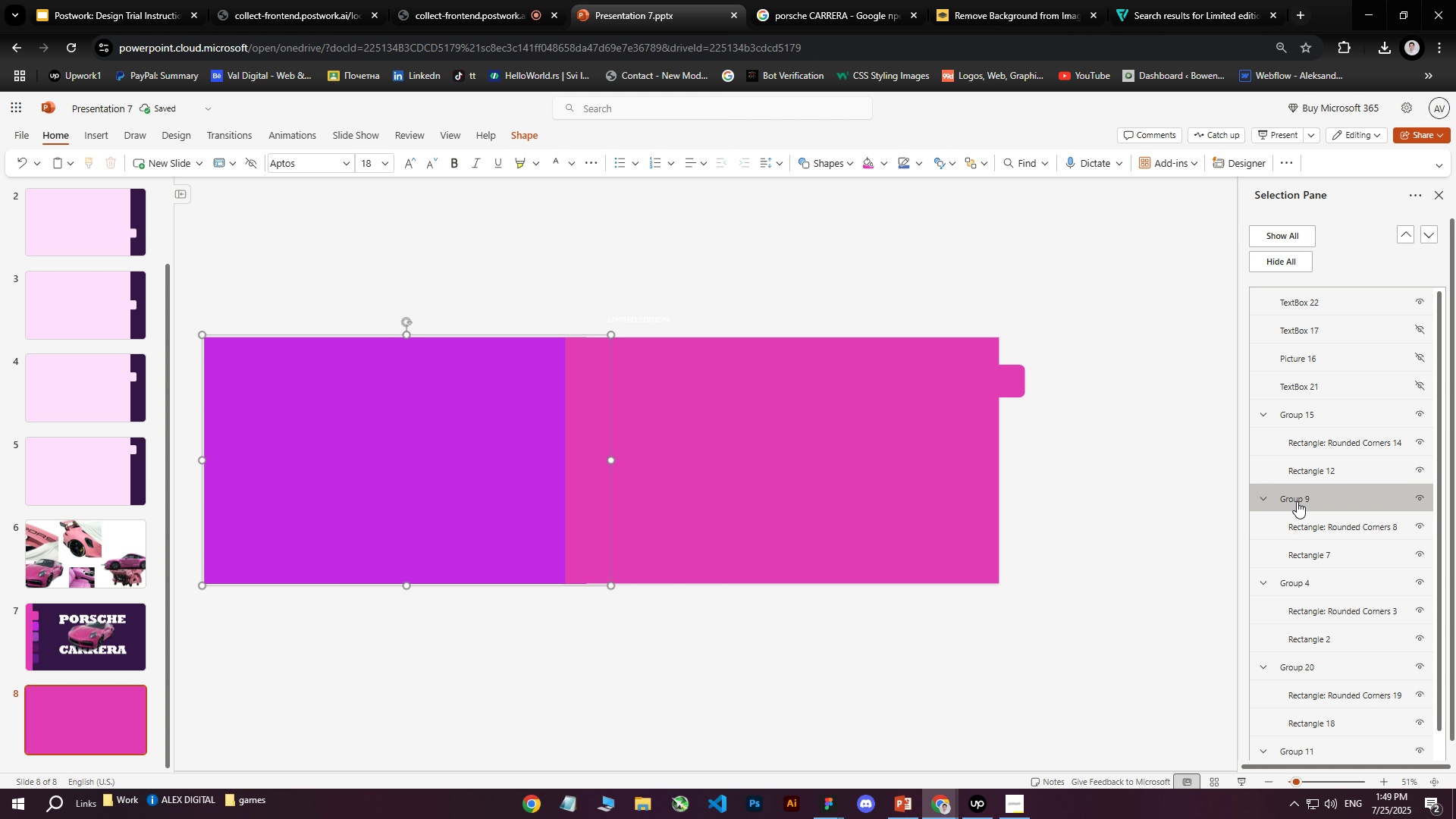 
left_click_drag(start_coordinate=[1297, 499], to_coordinate=[1303, 411])
 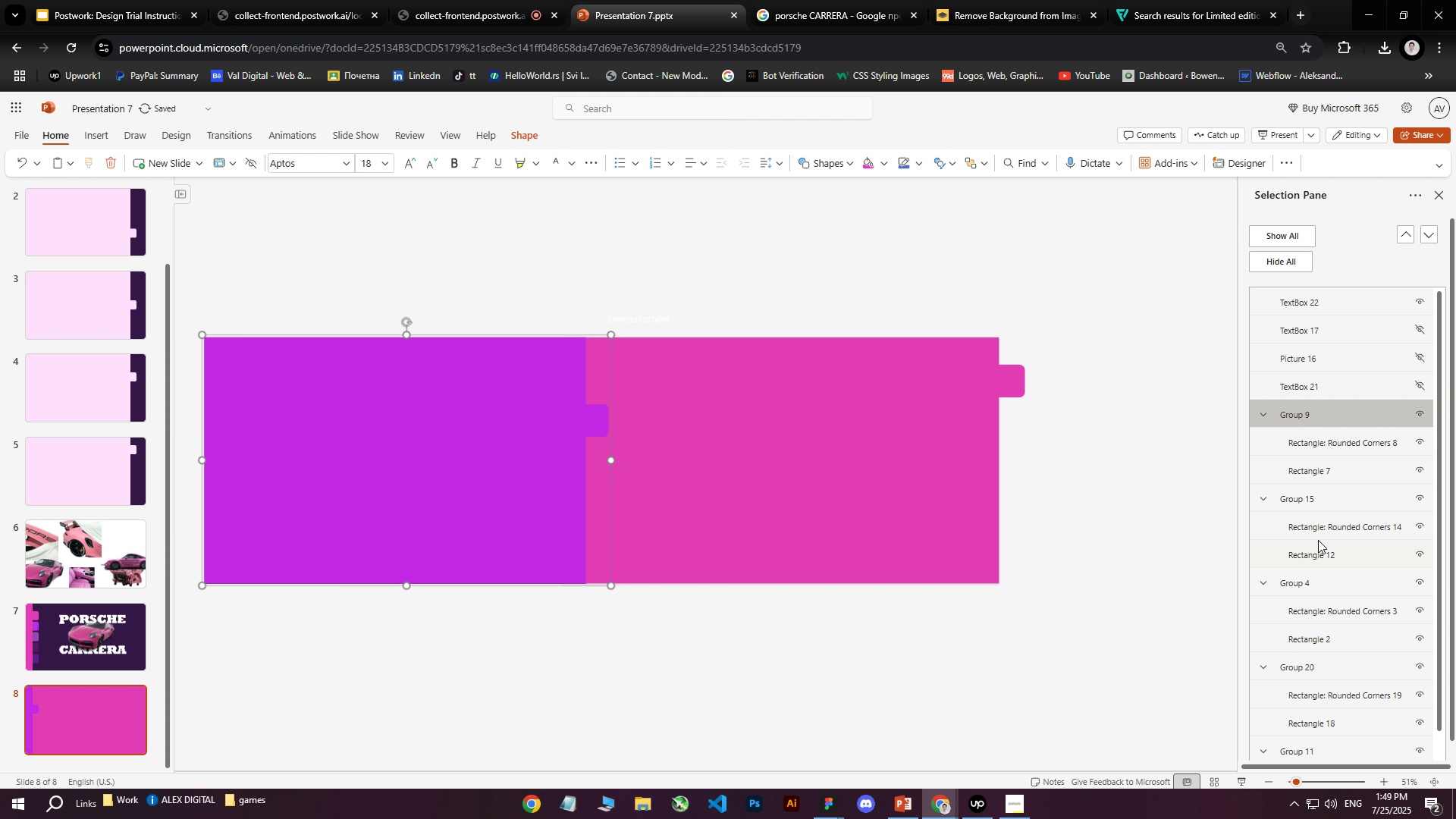 
left_click_drag(start_coordinate=[1299, 500], to_coordinate=[1305, 403])
 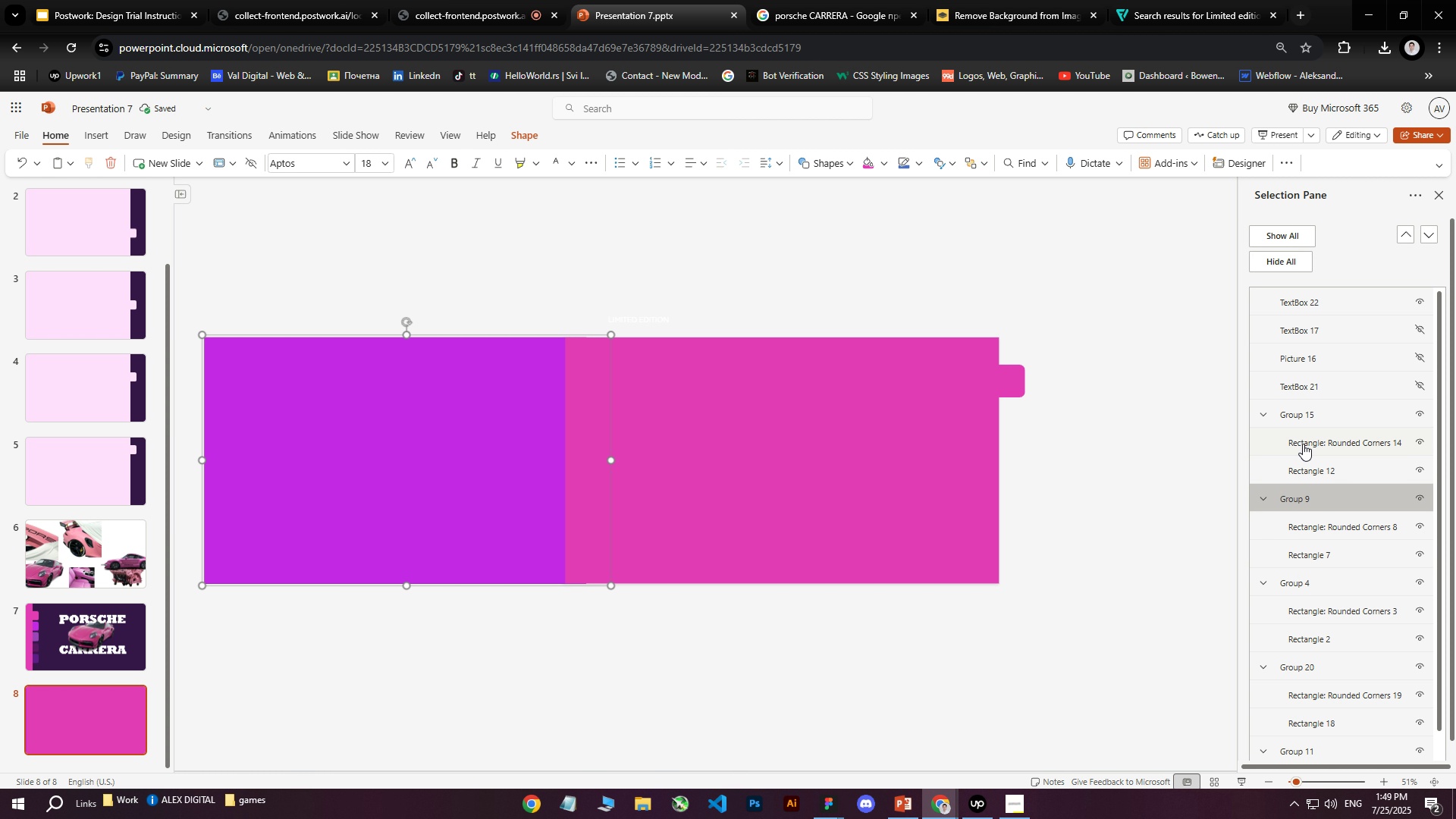 
left_click([1302, 416])
 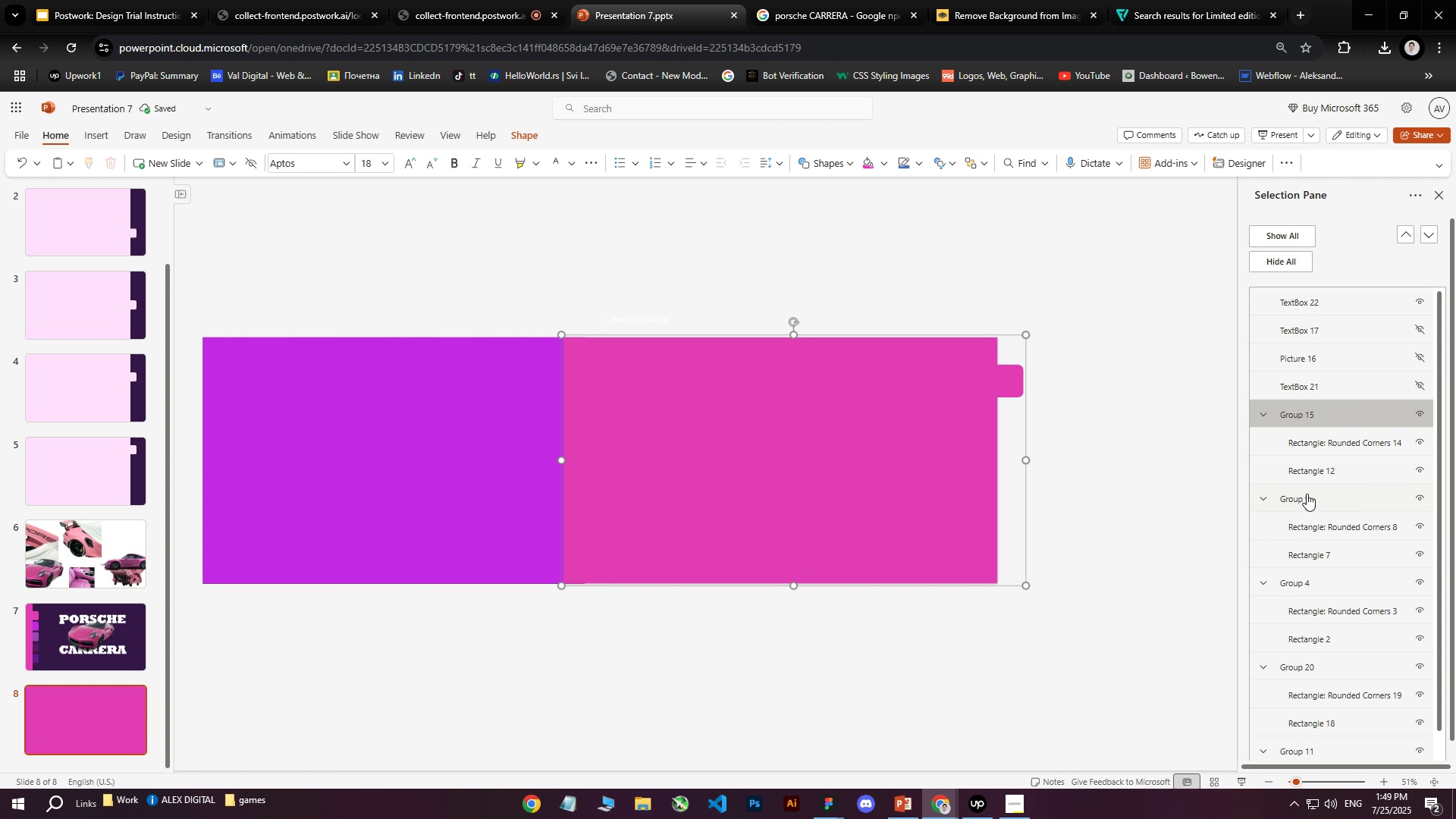 
left_click([1307, 494])
 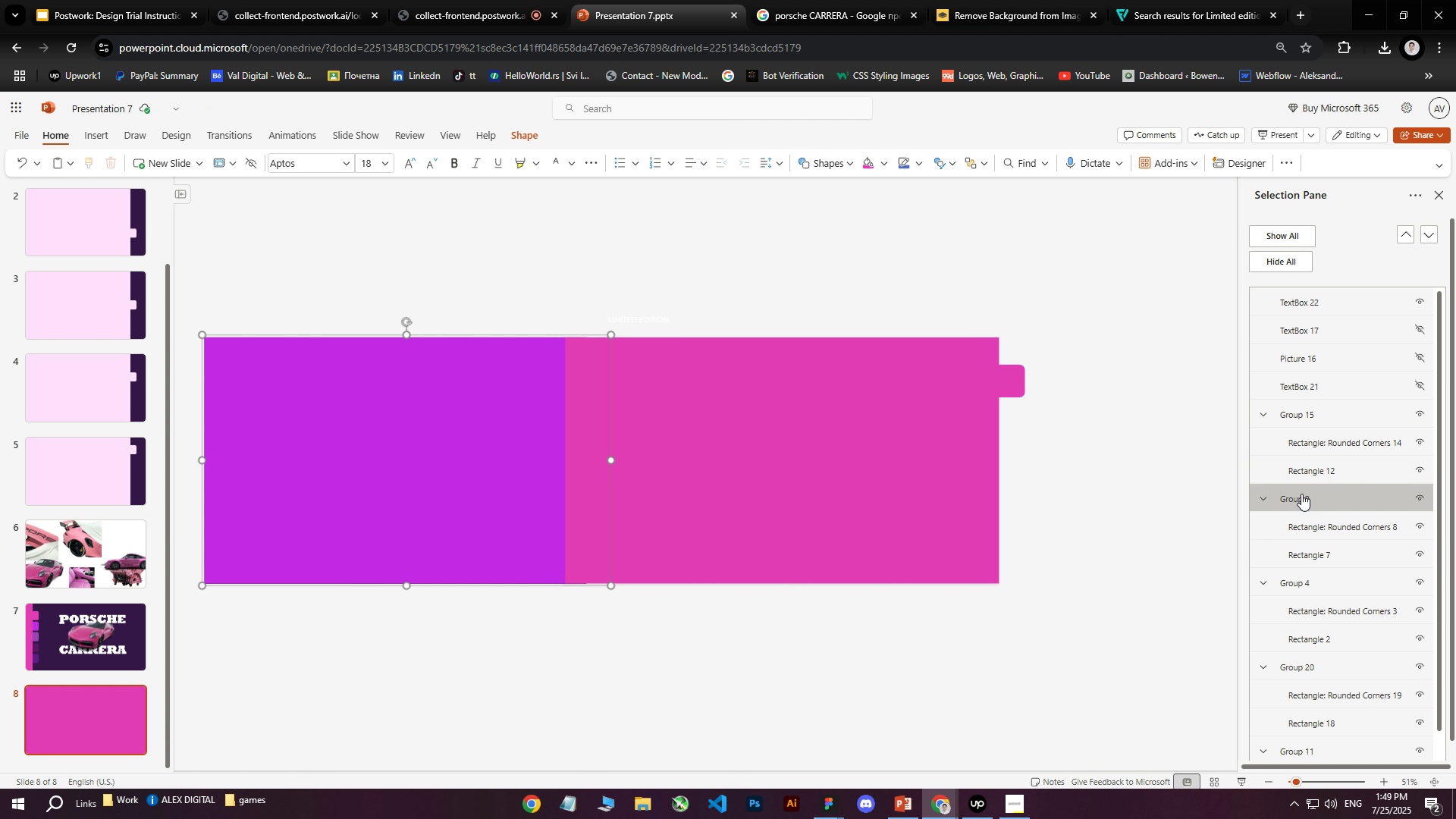 
left_click_drag(start_coordinate=[1301, 494], to_coordinate=[1302, 403])
 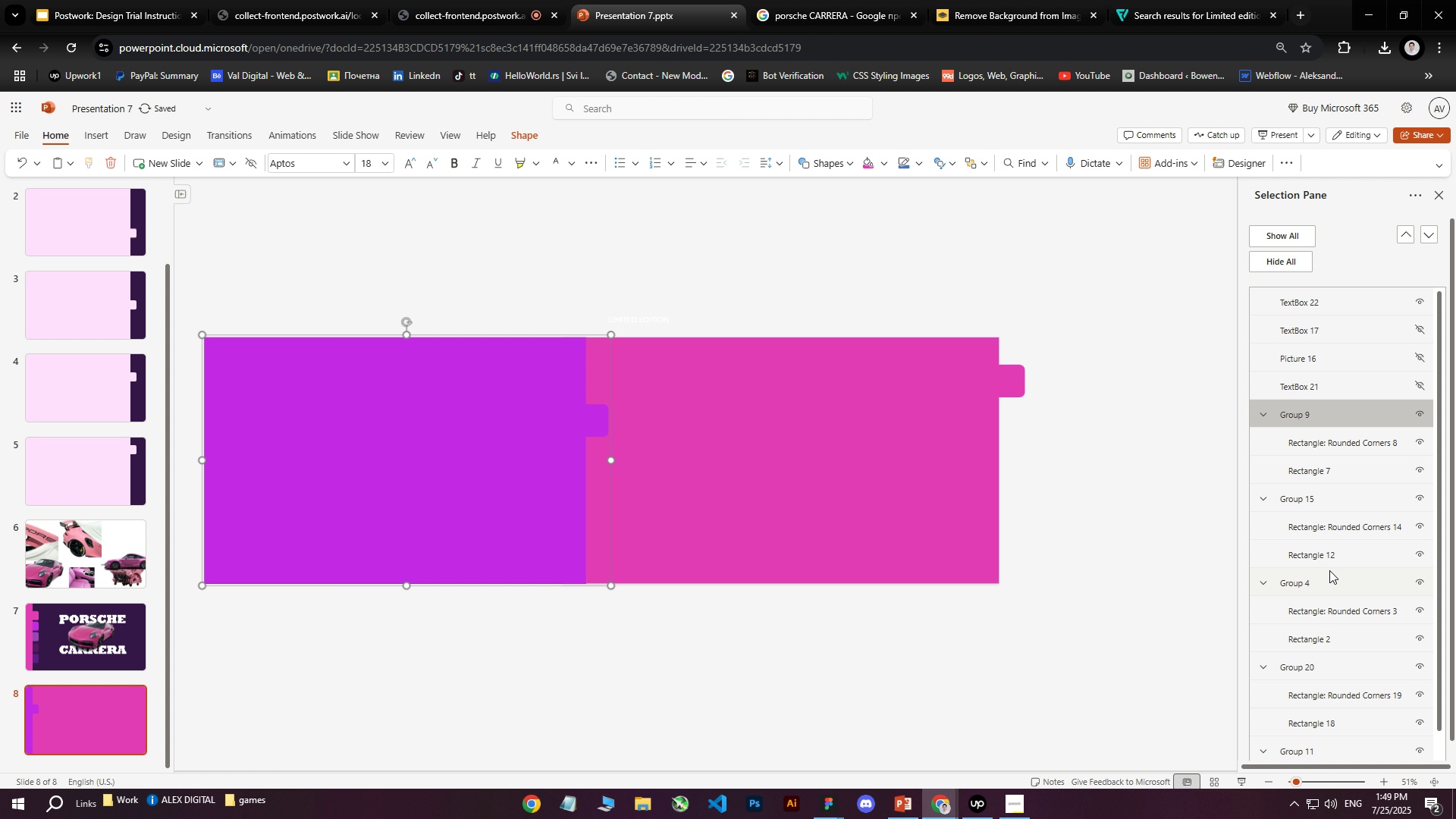 
left_click_drag(start_coordinate=[1314, 582], to_coordinate=[1313, 410])
 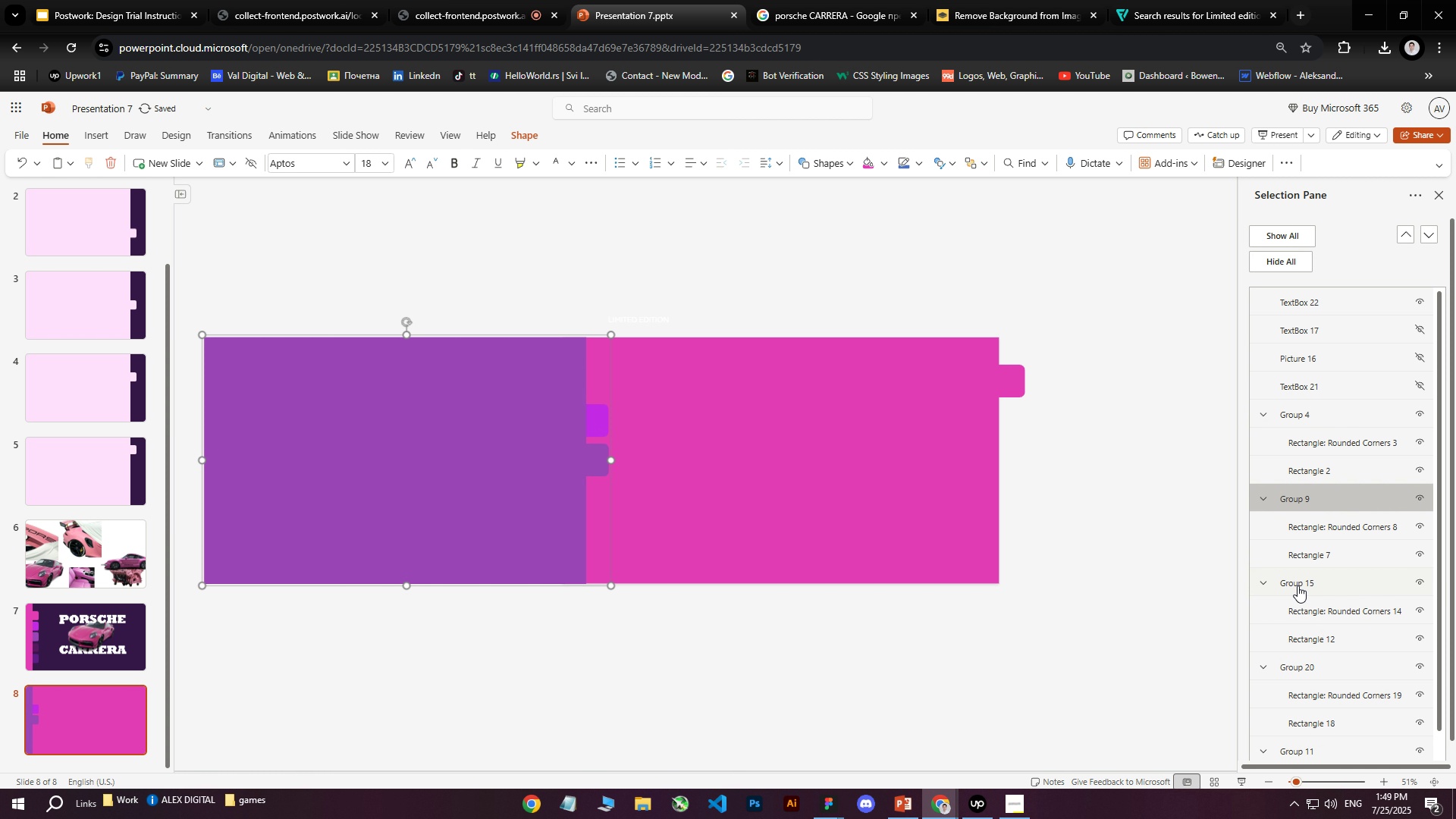 
left_click([1298, 579])
 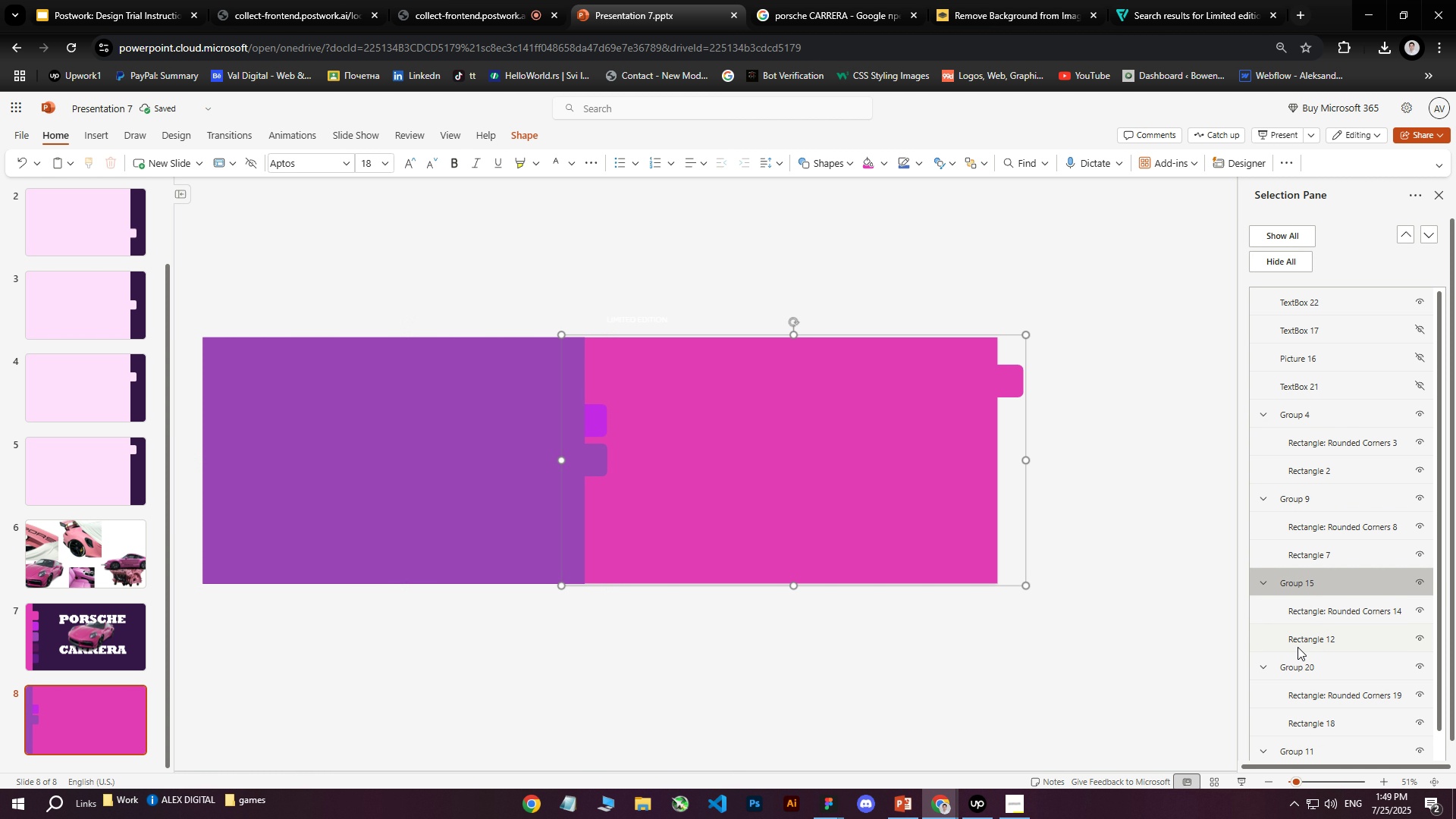 
left_click_drag(start_coordinate=[1293, 666], to_coordinate=[1298, 423])
 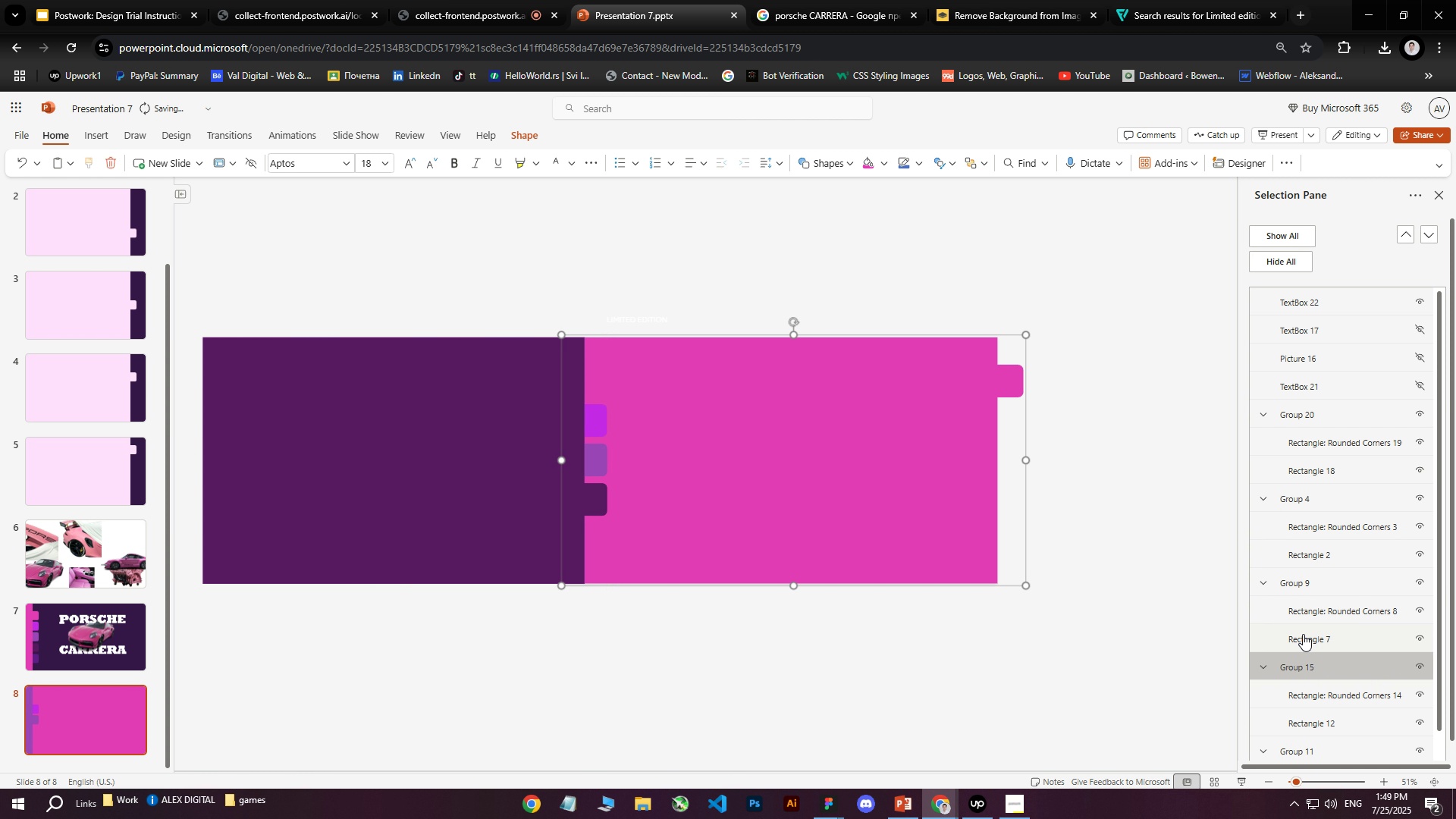 
scroll: coordinate [1303, 638], scroll_direction: down, amount: 2.0
 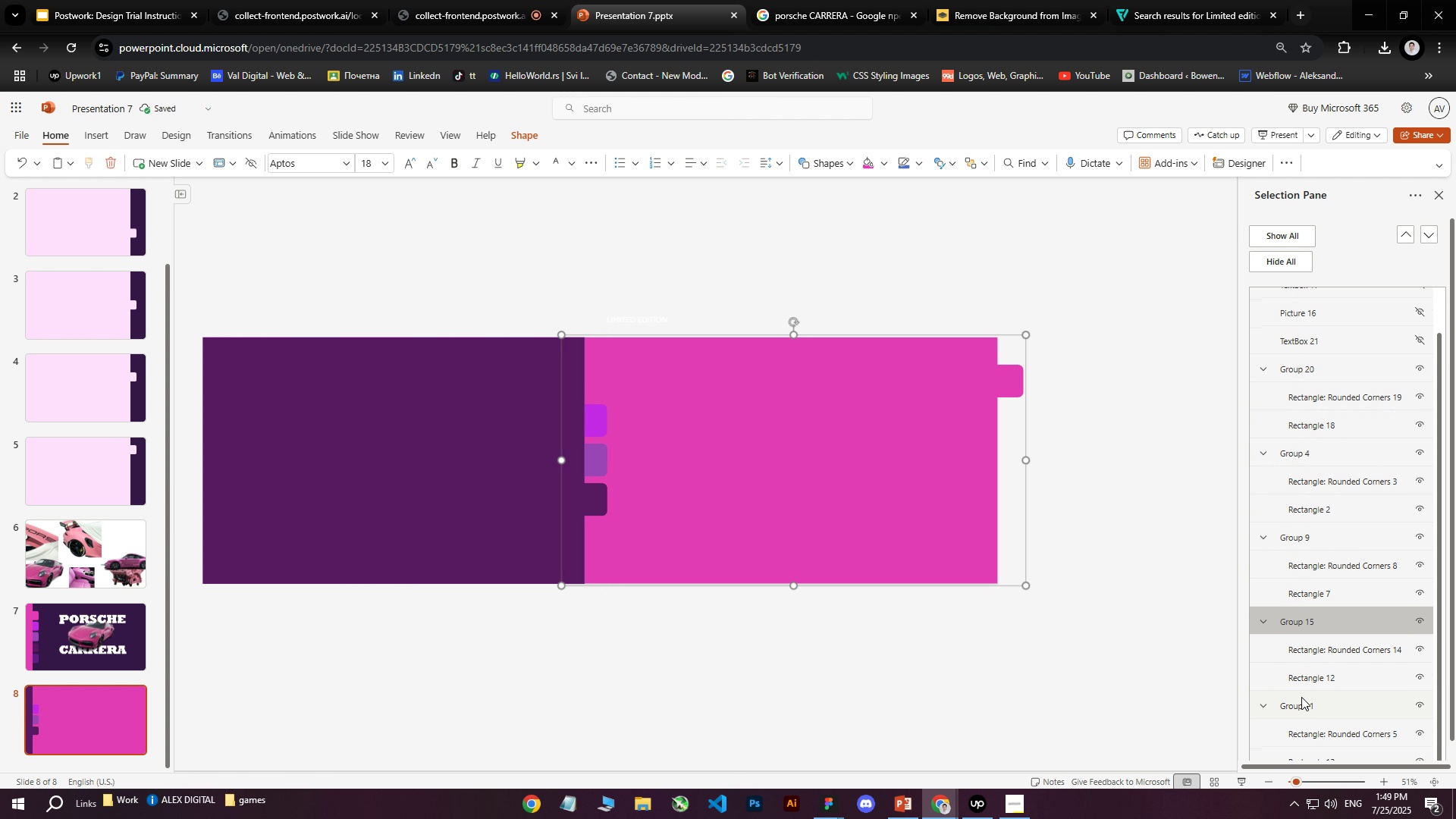 
left_click([1300, 708])
 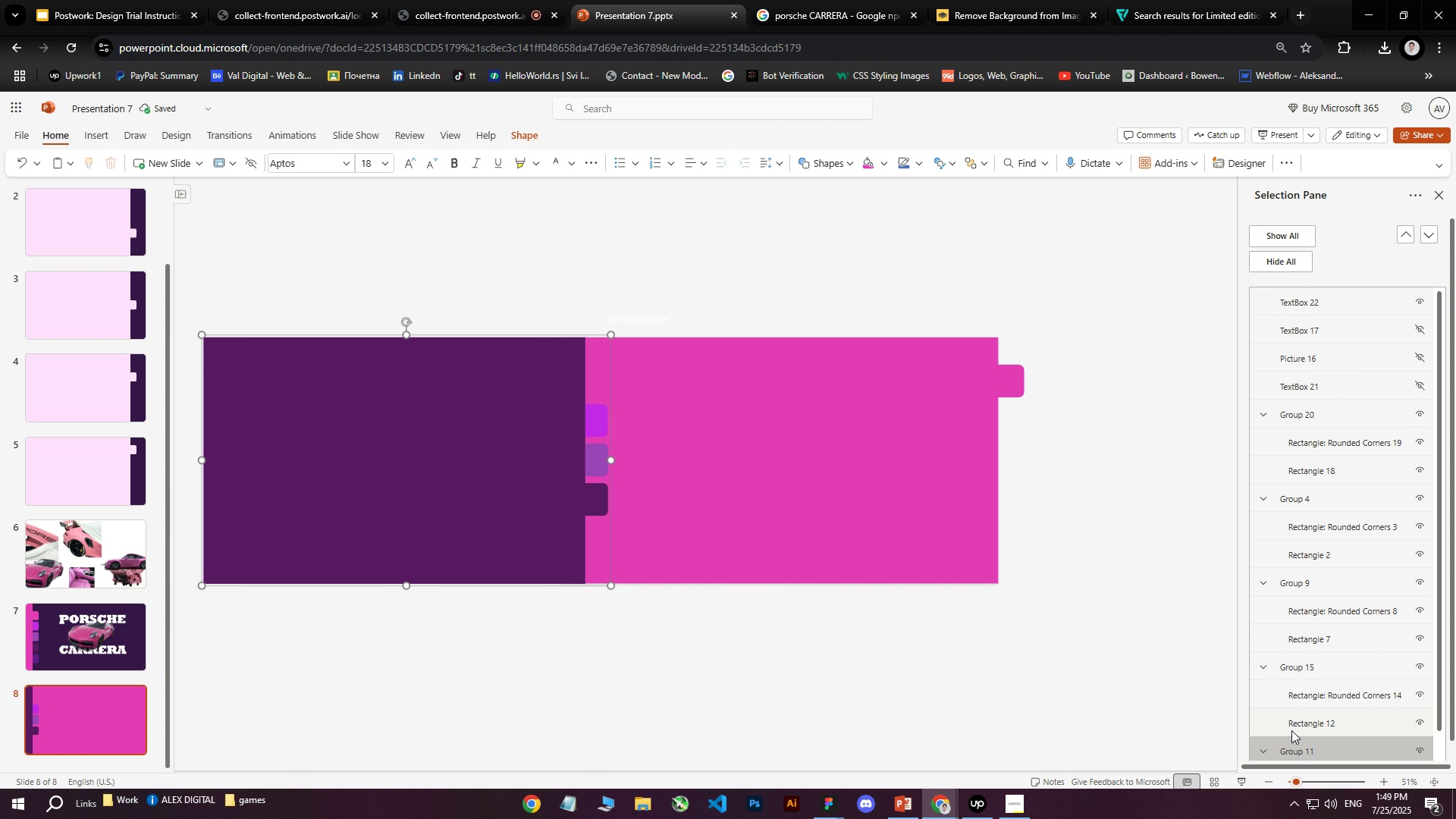 
left_click_drag(start_coordinate=[1287, 743], to_coordinate=[1303, 416])
 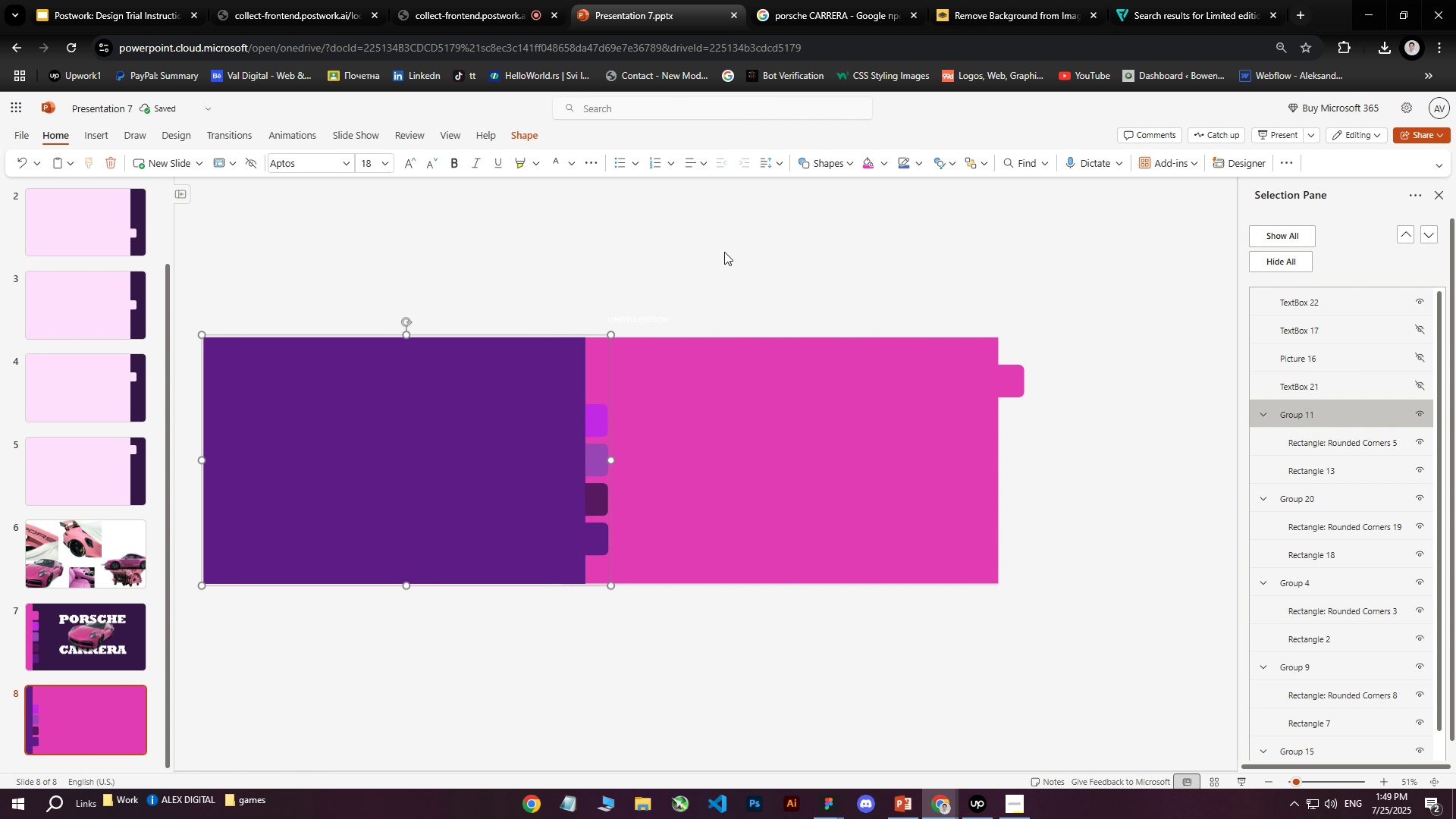 
left_click([720, 240])
 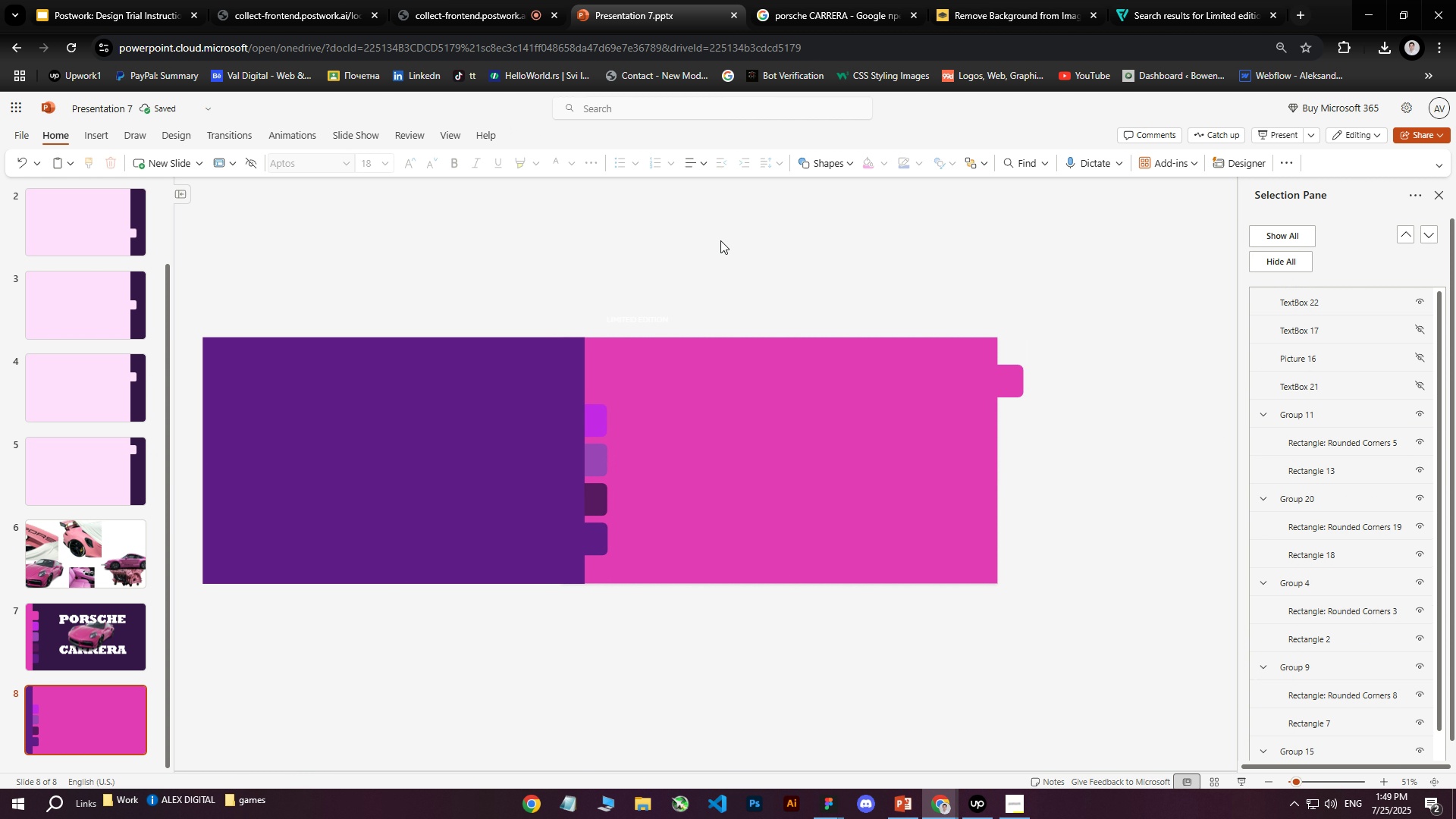 
left_click([724, 241])
 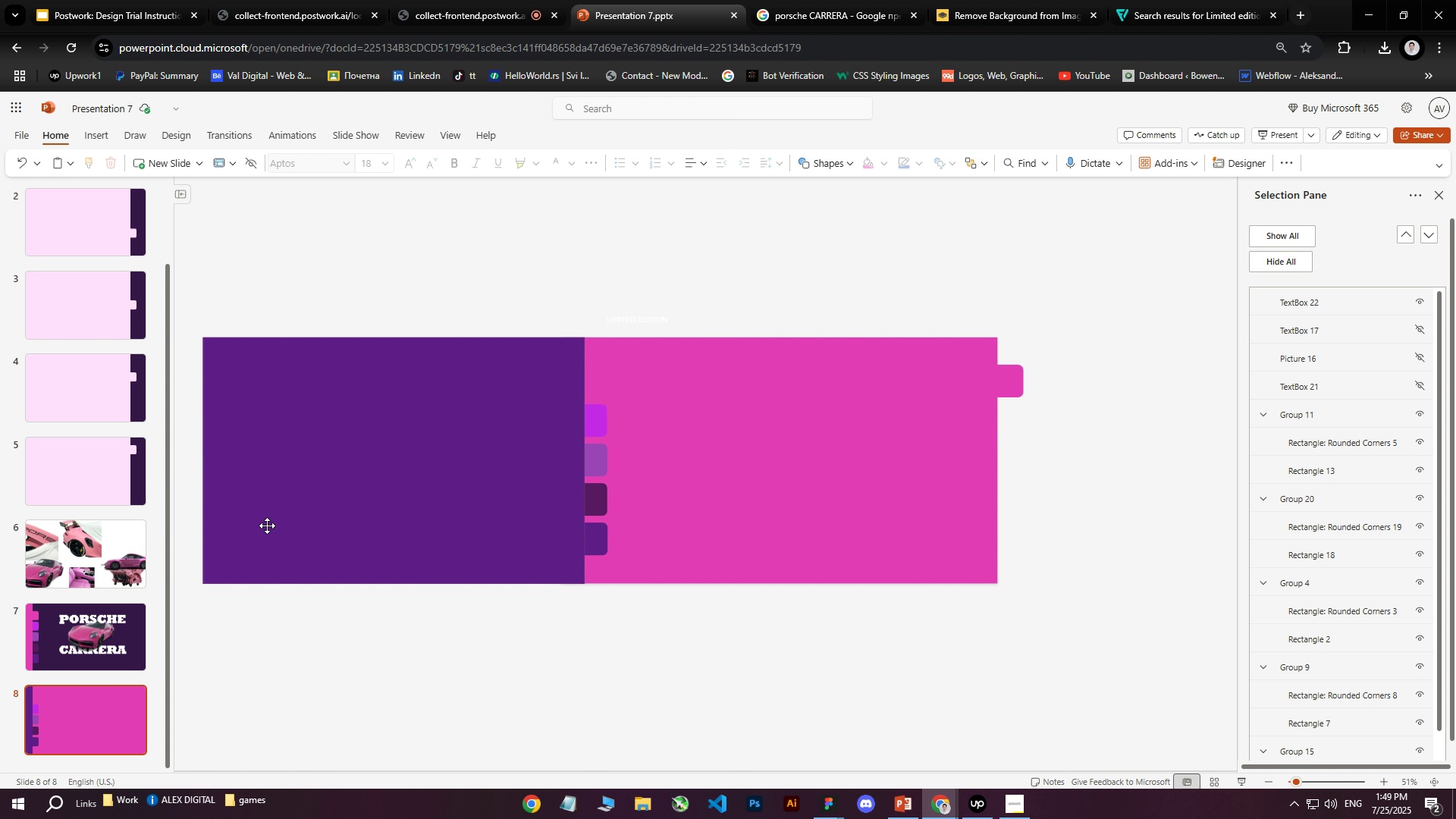 
wait(6.19)
 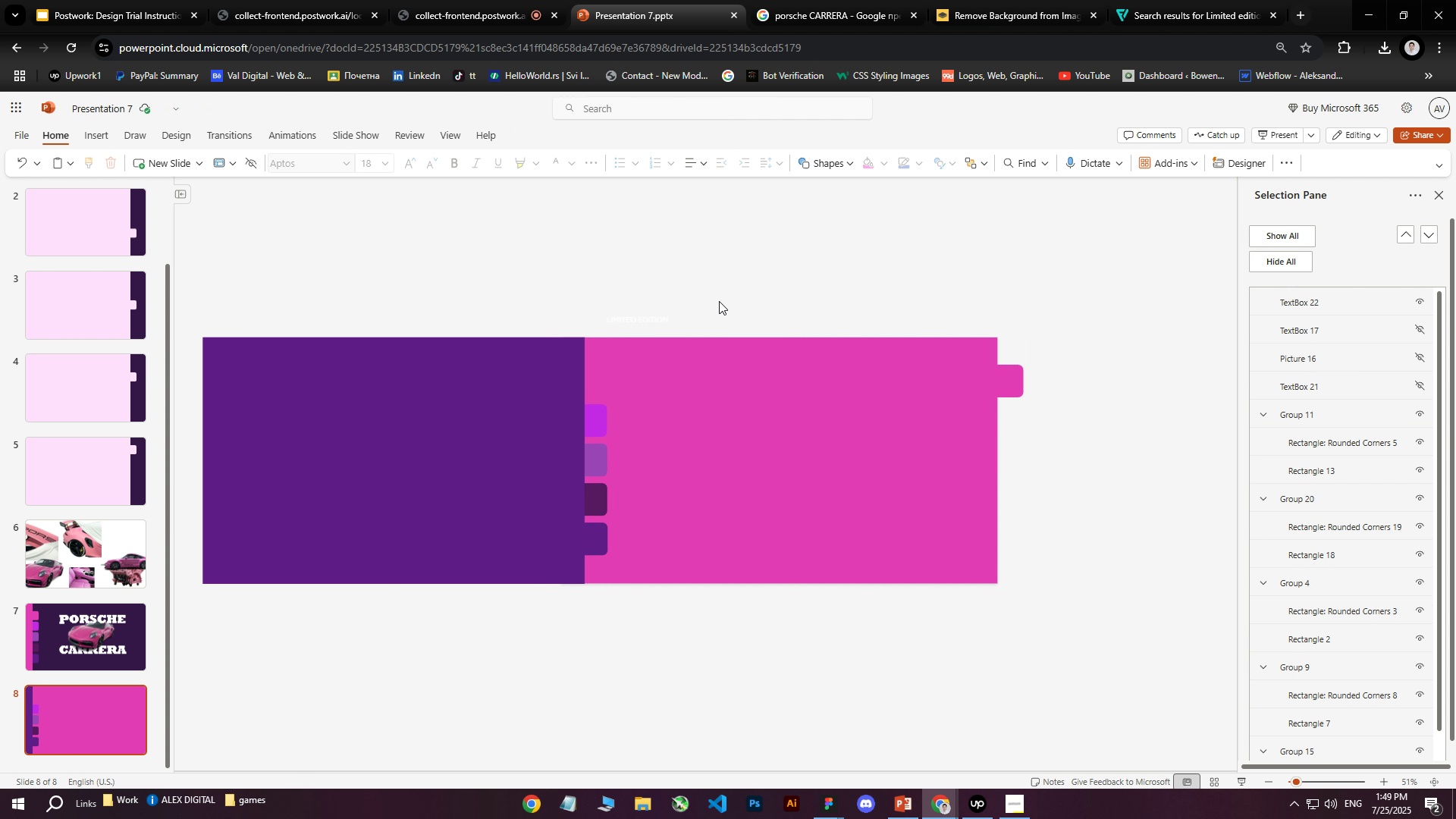 
left_click([107, 631])
 